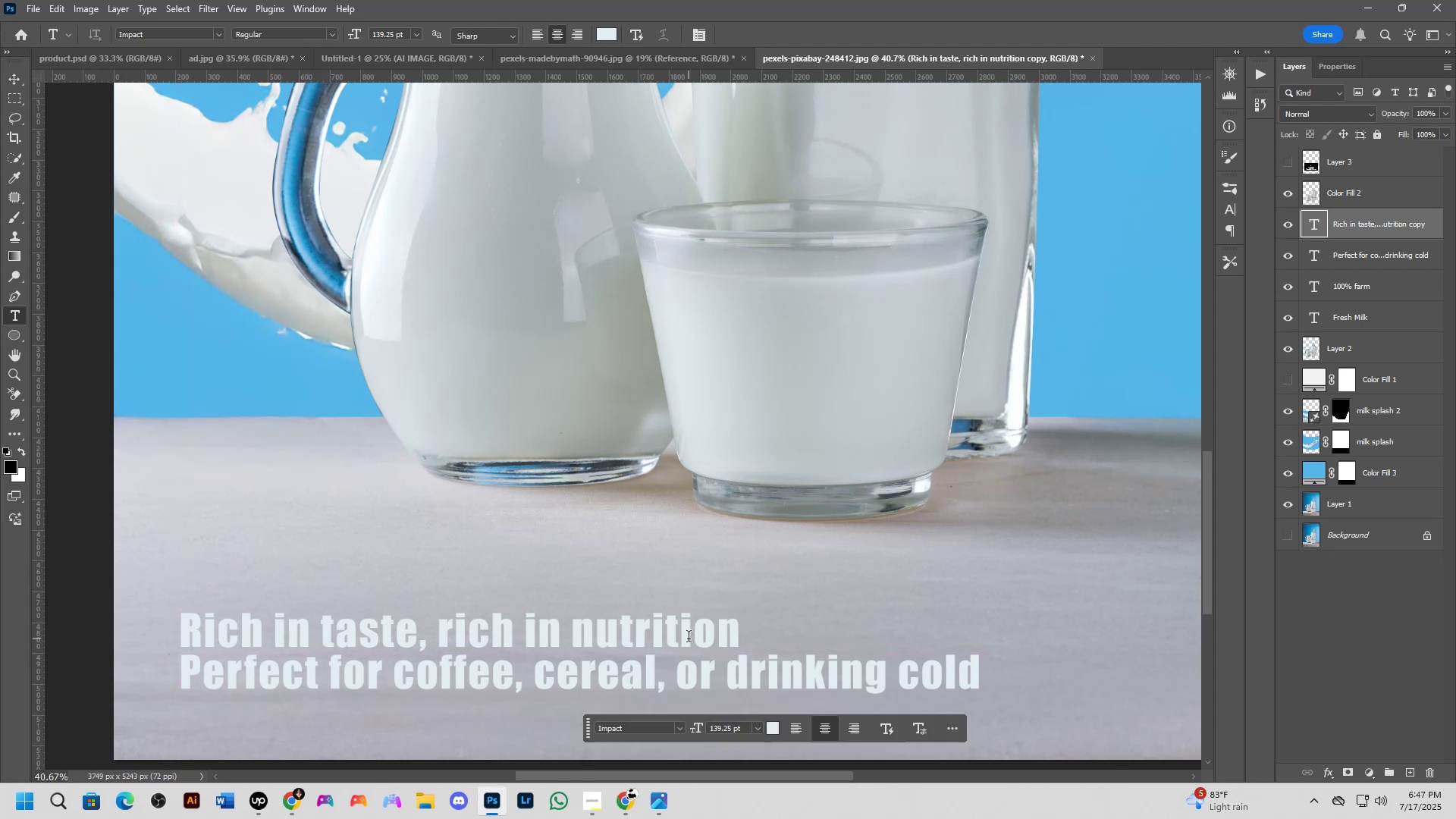 
scroll: coordinate [696, 643], scroll_direction: down, amount: 3.0
 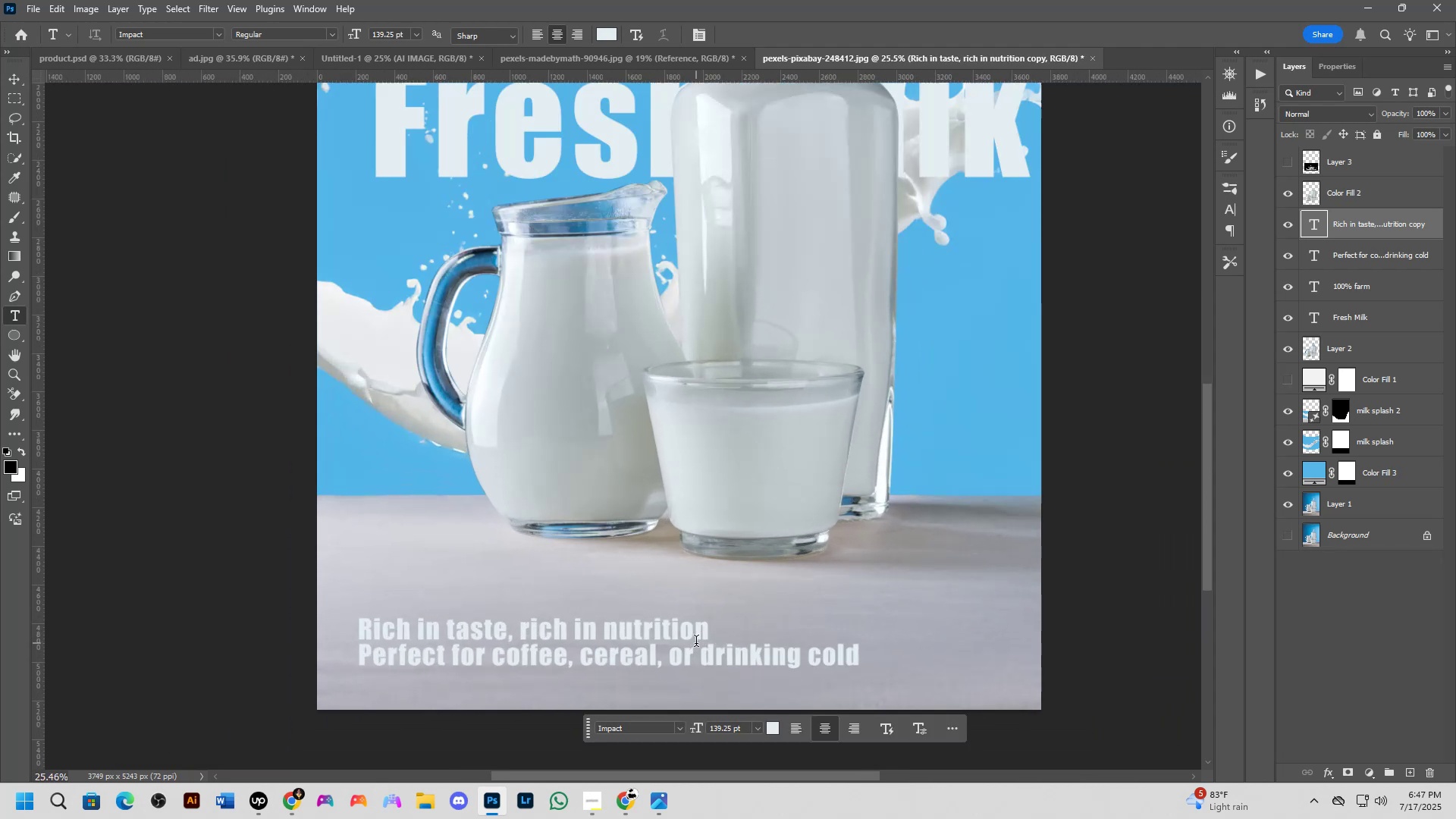 
key(Alt+AltLeft)
 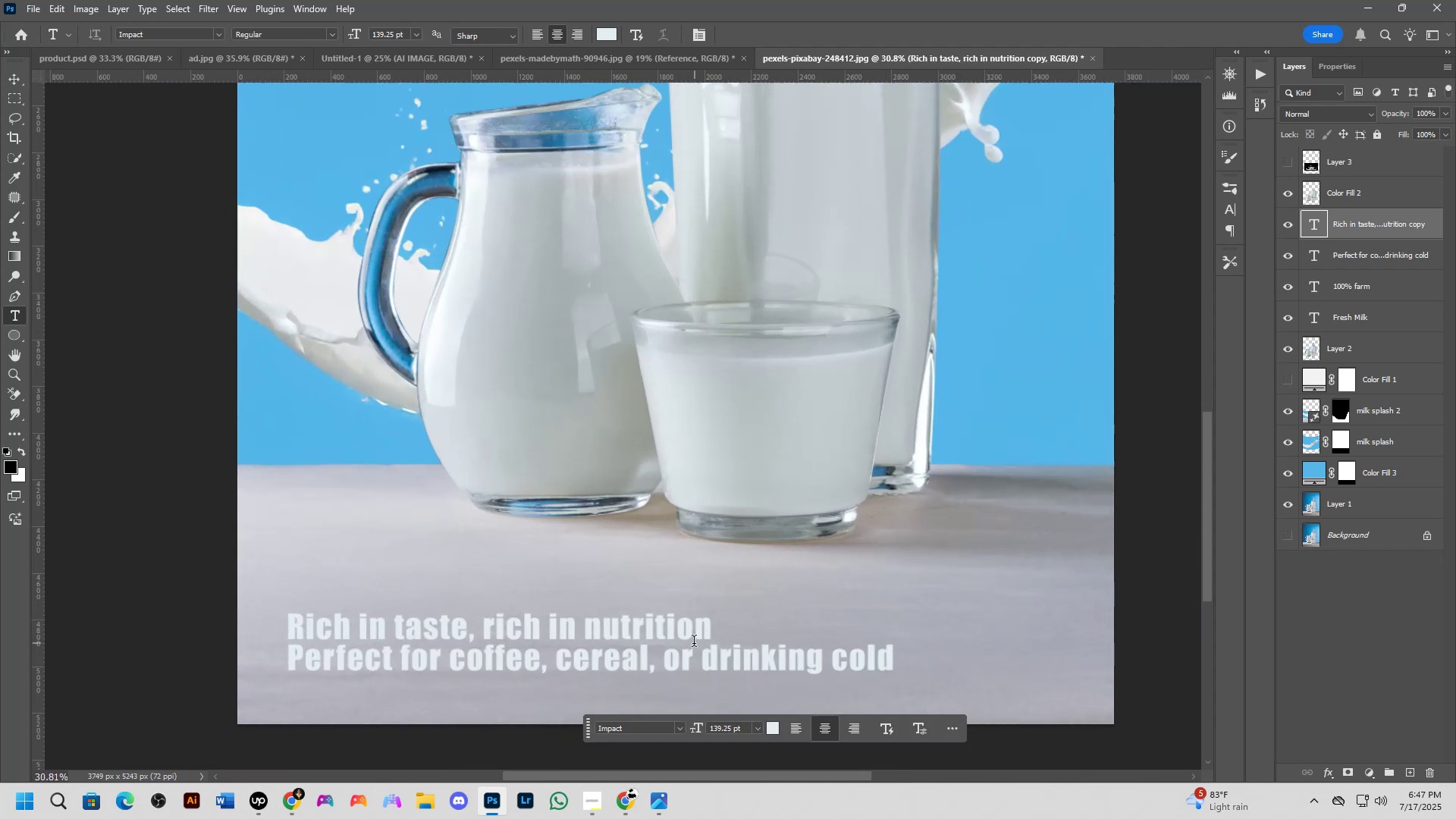 
key(Alt+Tab)
 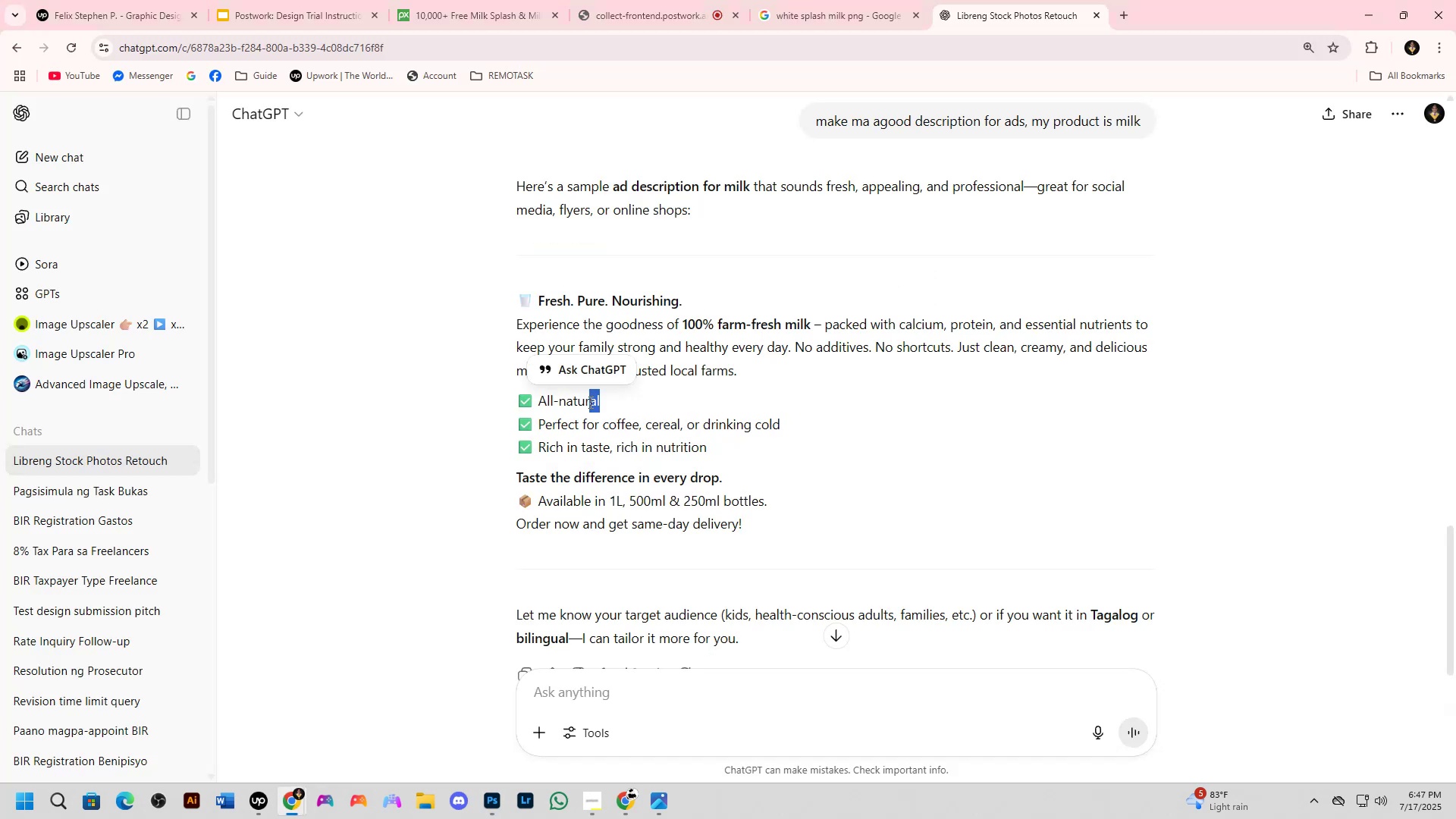 
key(Control+C)
 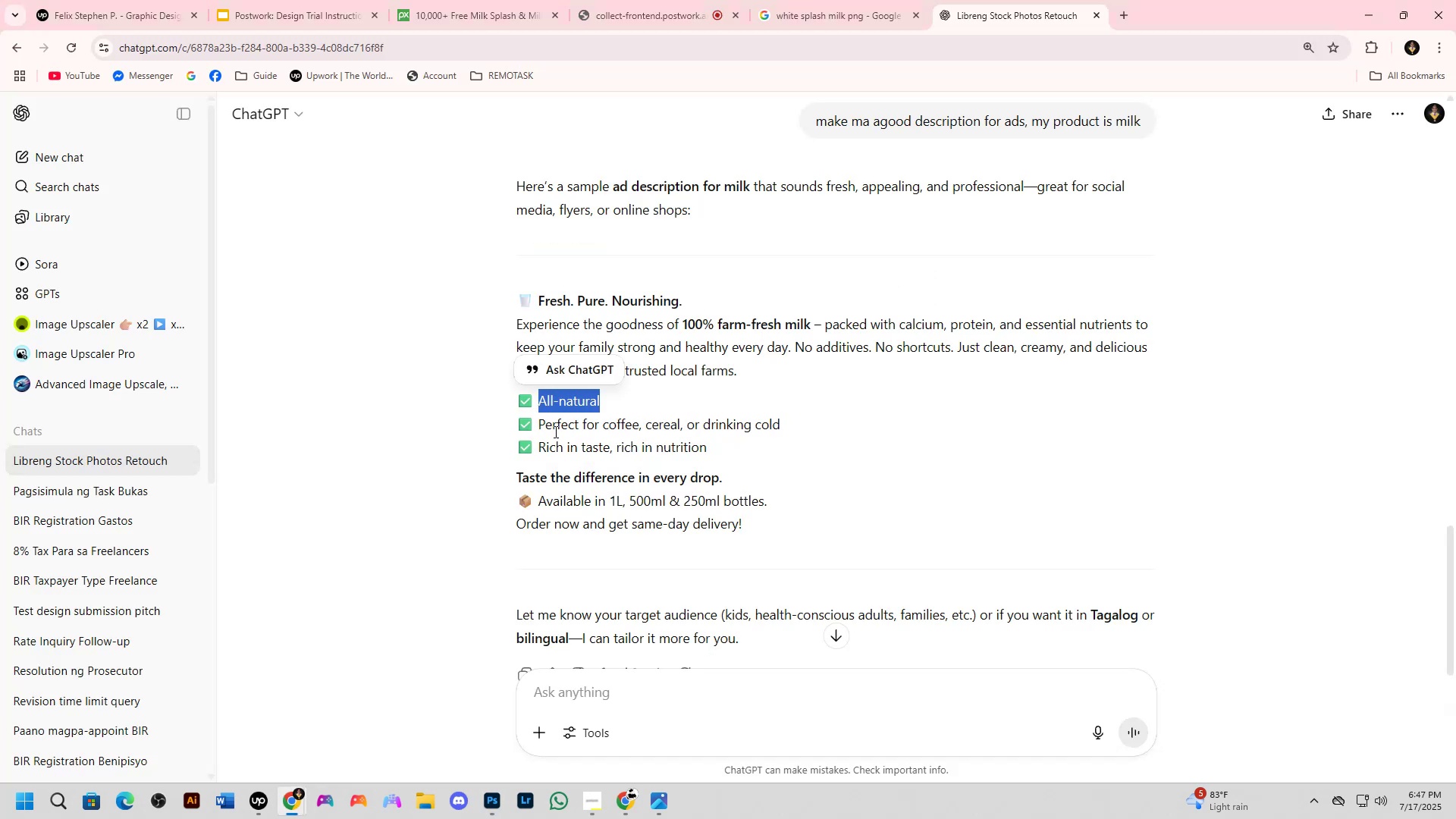 
key(Alt+AltLeft)
 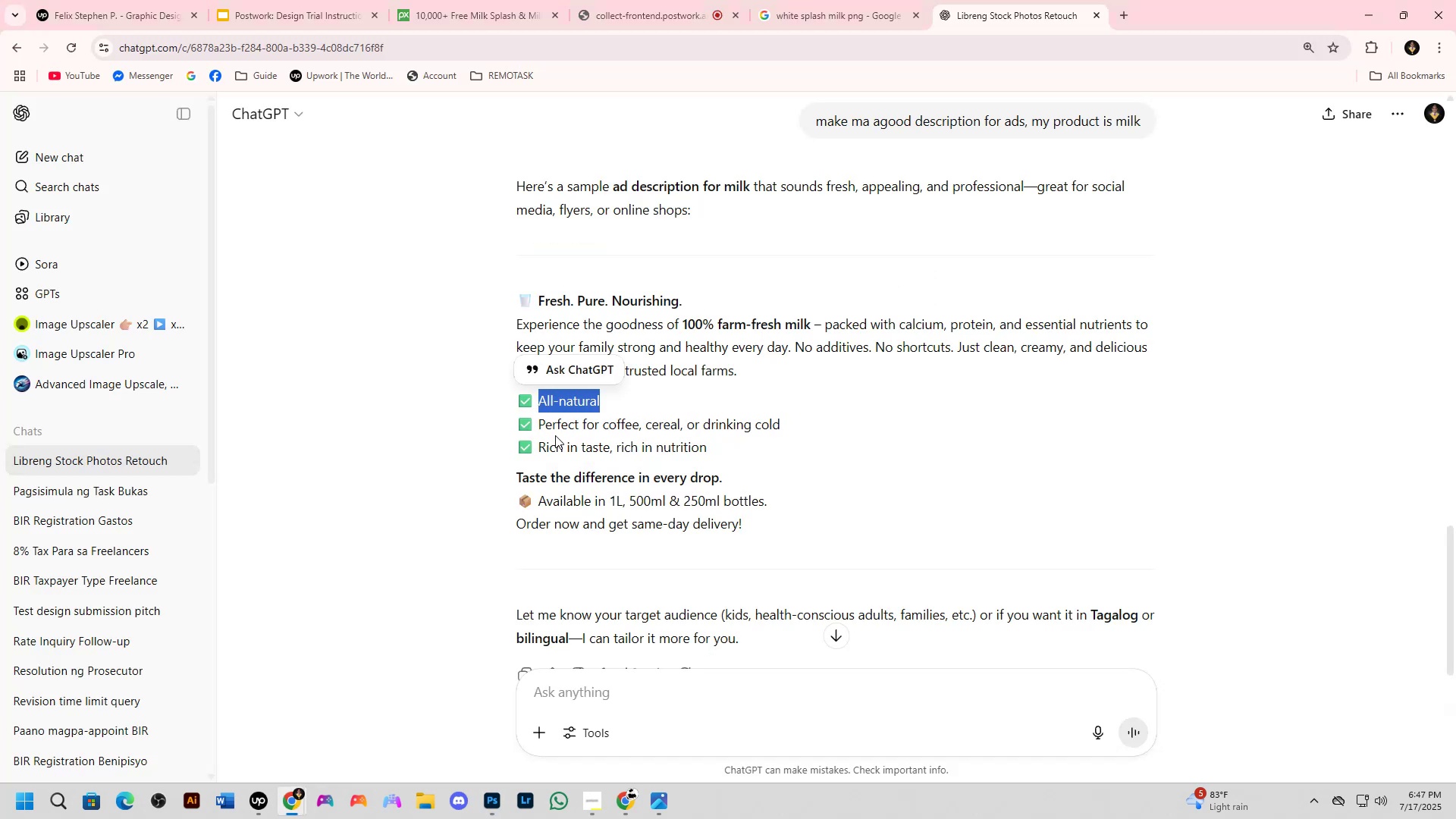 
key(Alt+Tab)
 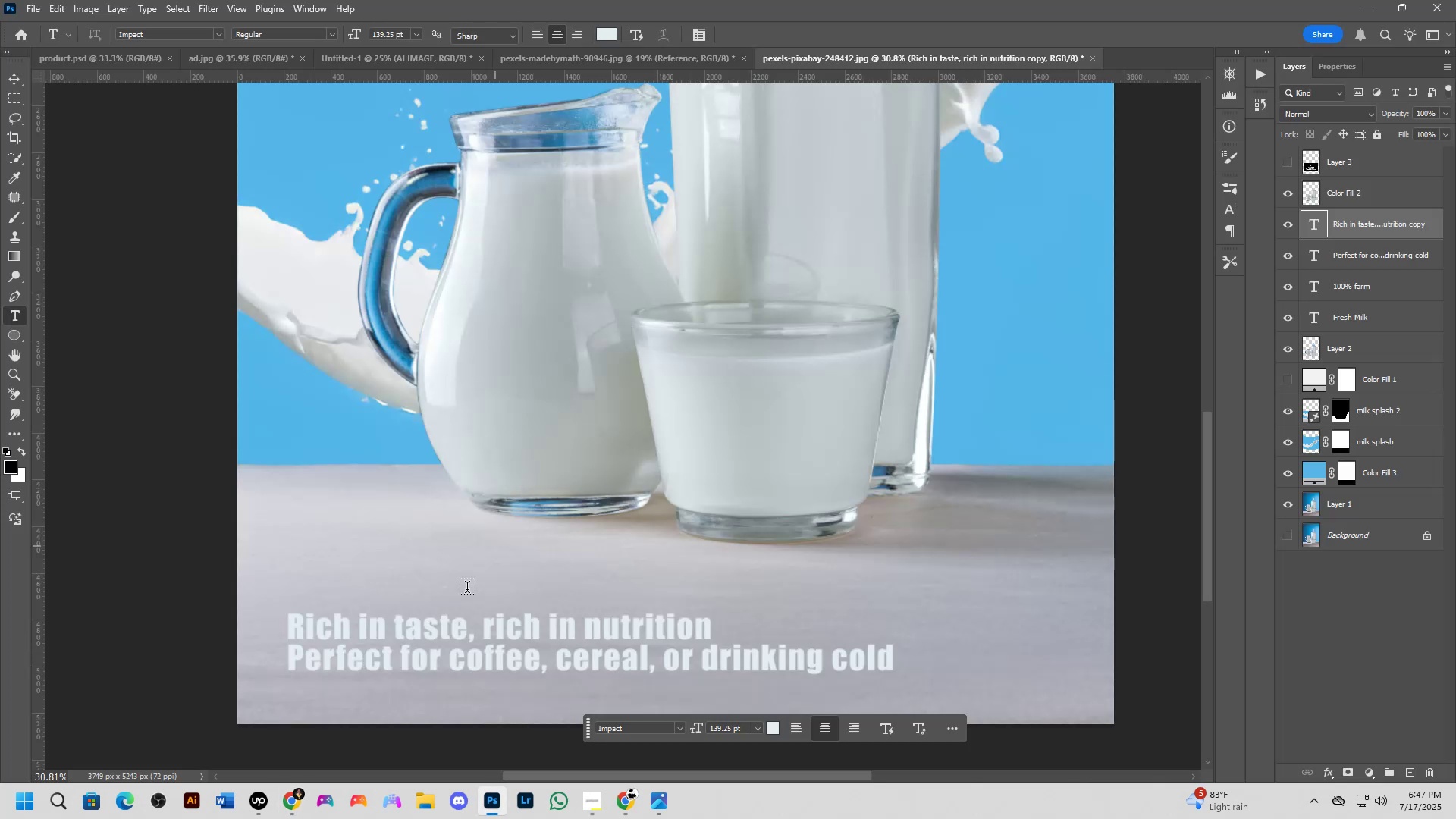 
scroll: coordinate [410, 645], scroll_direction: up, amount: 4.0
 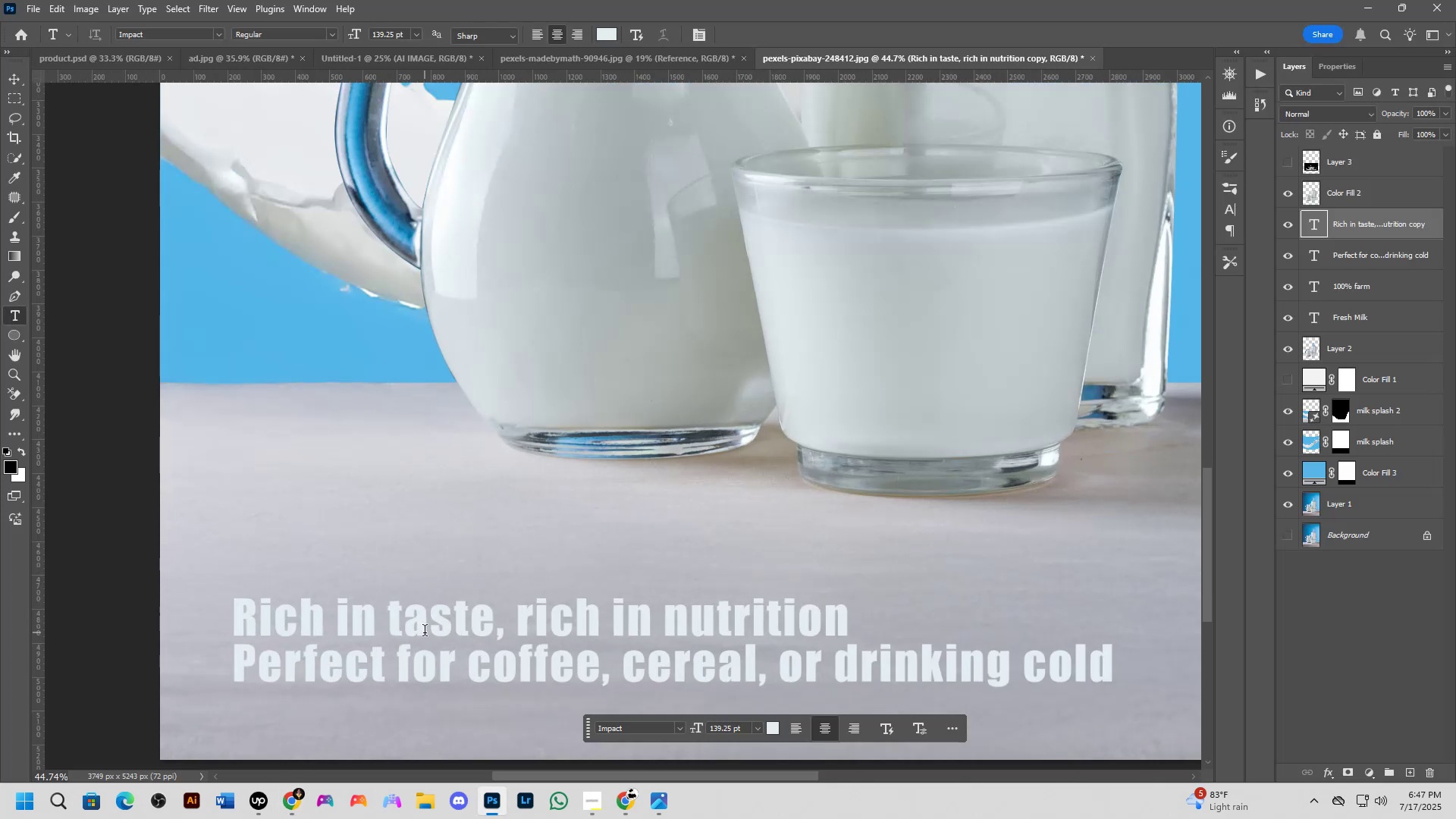 
hold_key(key=ControlLeft, duration=1.39)
 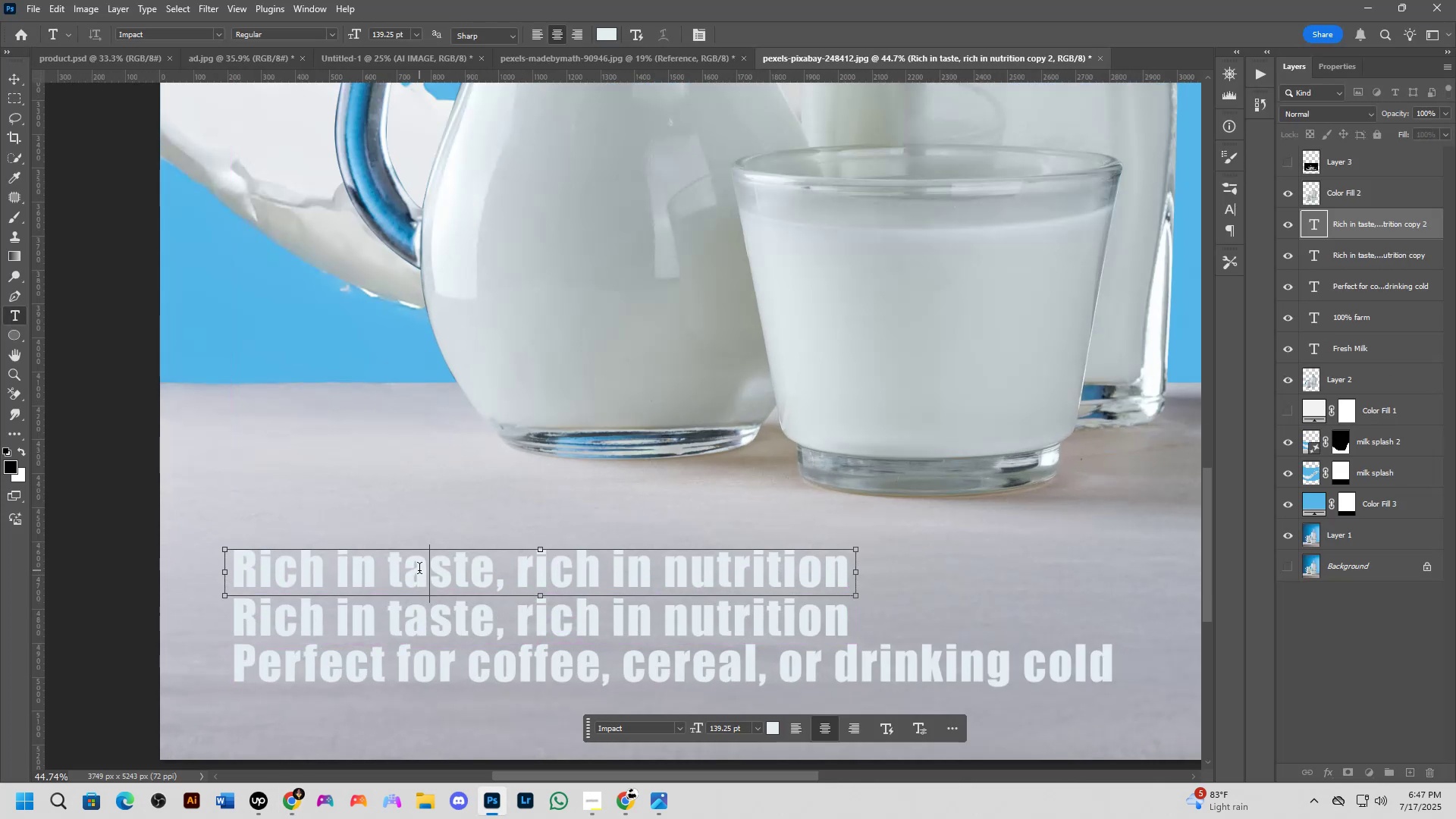 
hold_key(key=AltLeft, duration=1.4)
 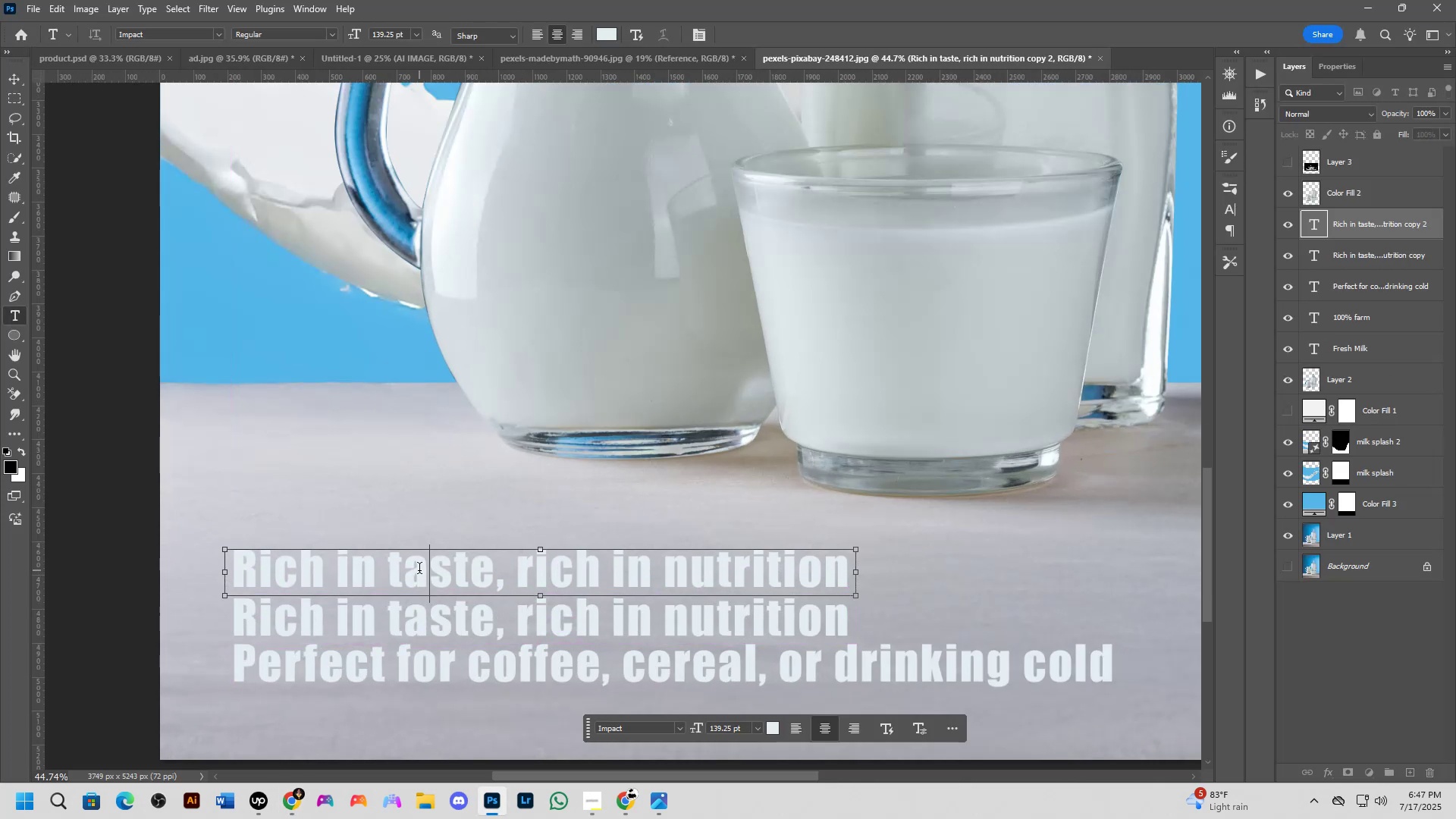 
hold_key(key=ShiftLeft, duration=0.89)
 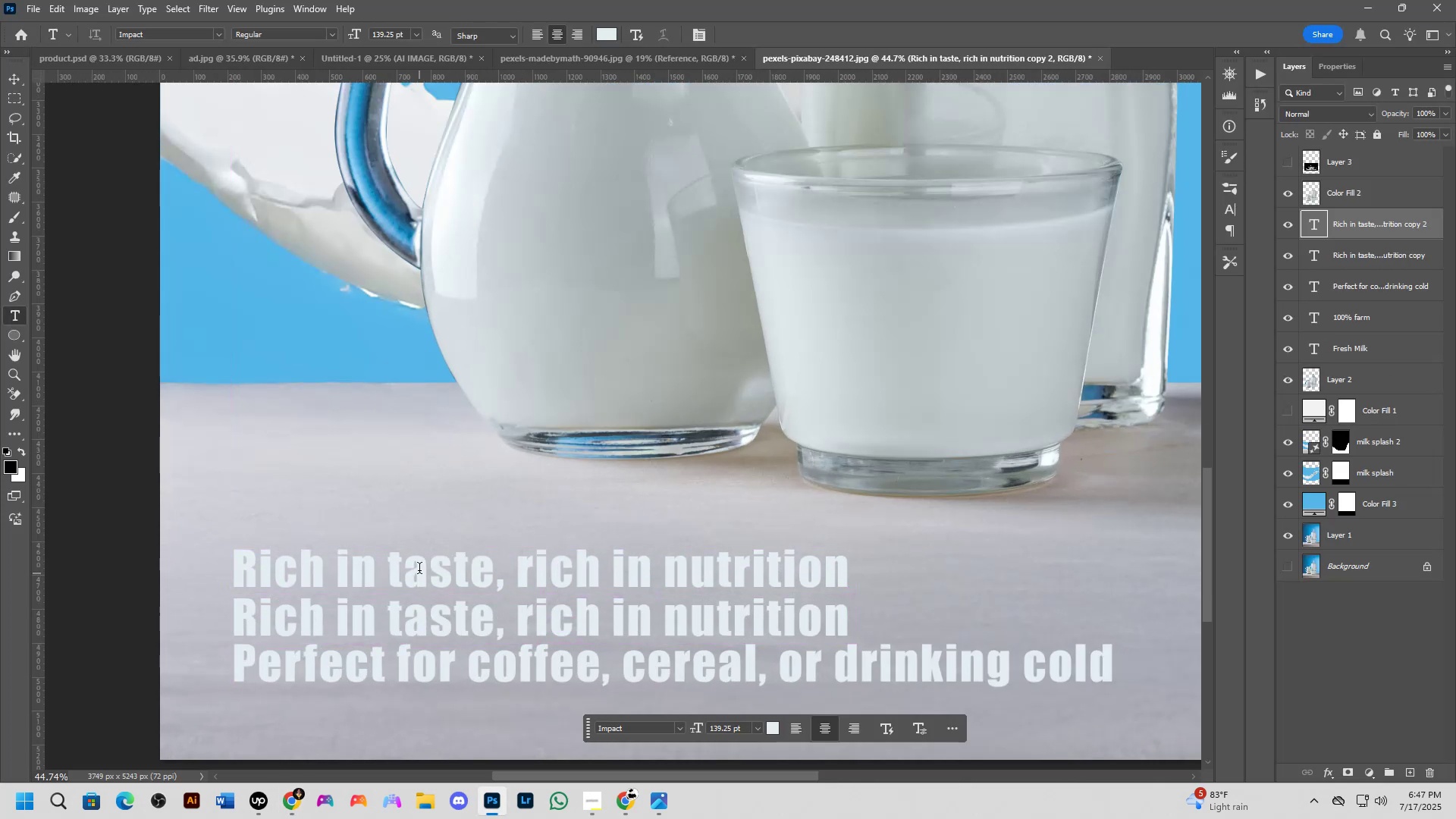 
left_click([419, 570])
 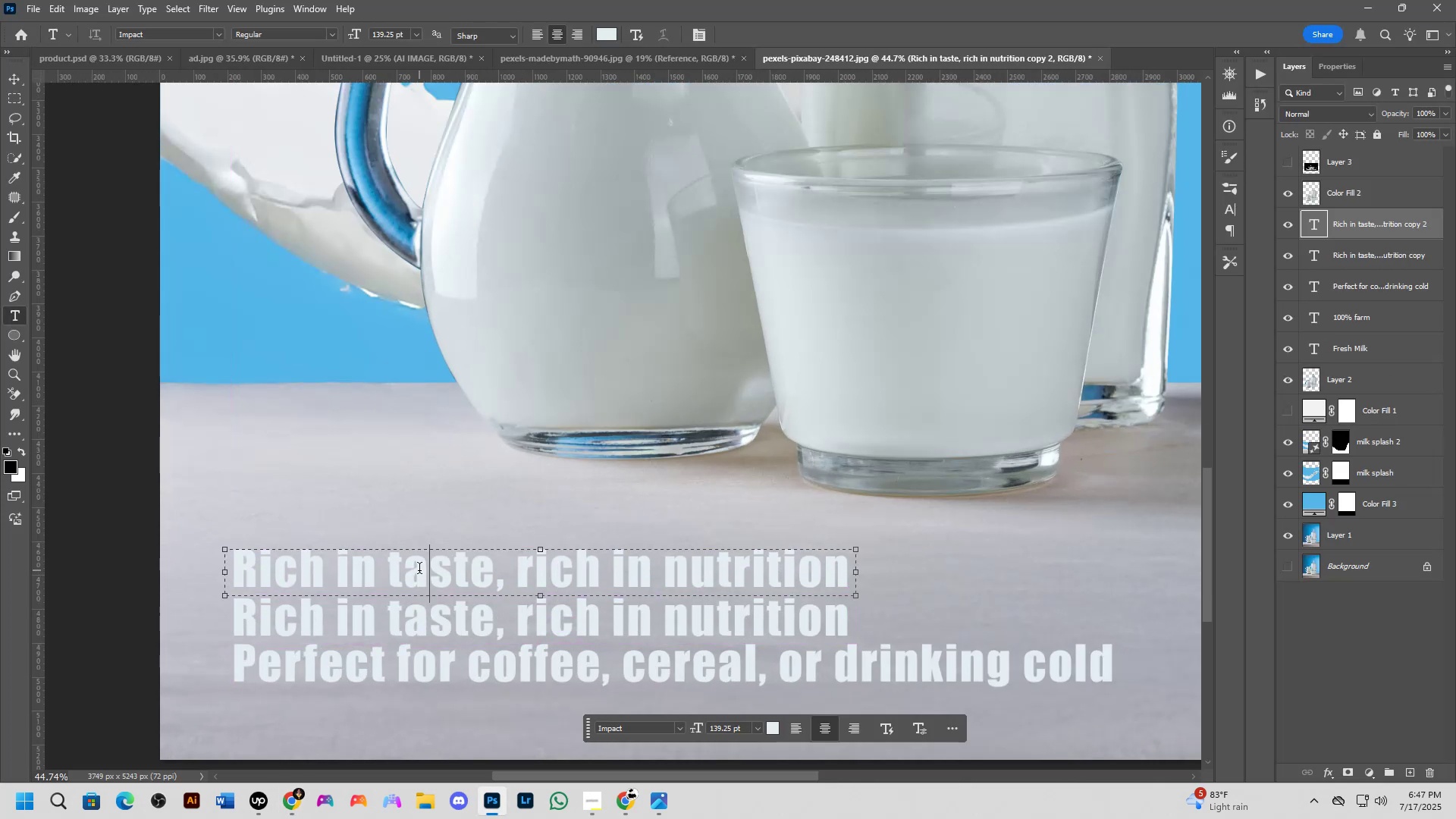 
key(Control+CapsLock)
 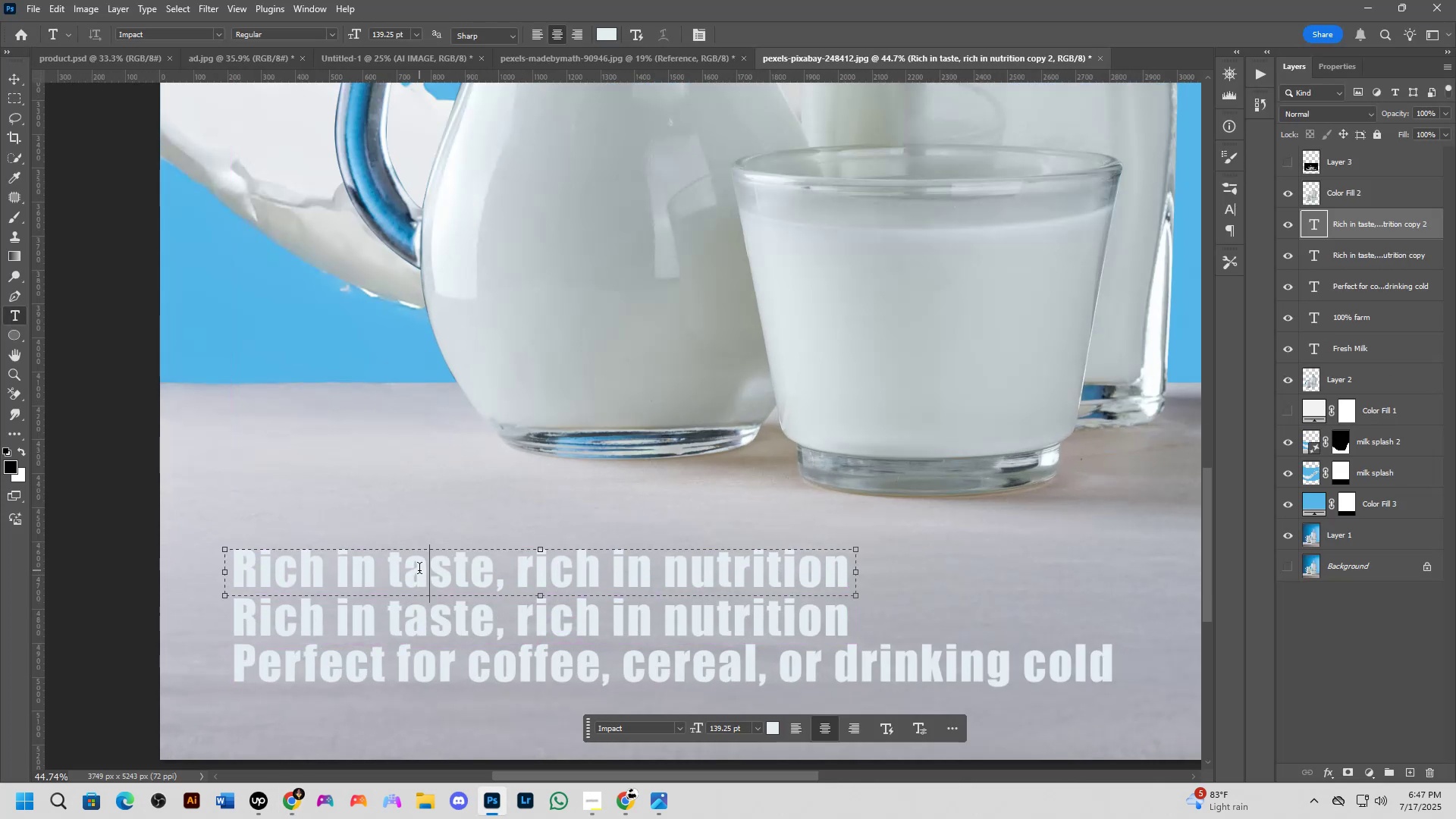 
key(Control+A)
 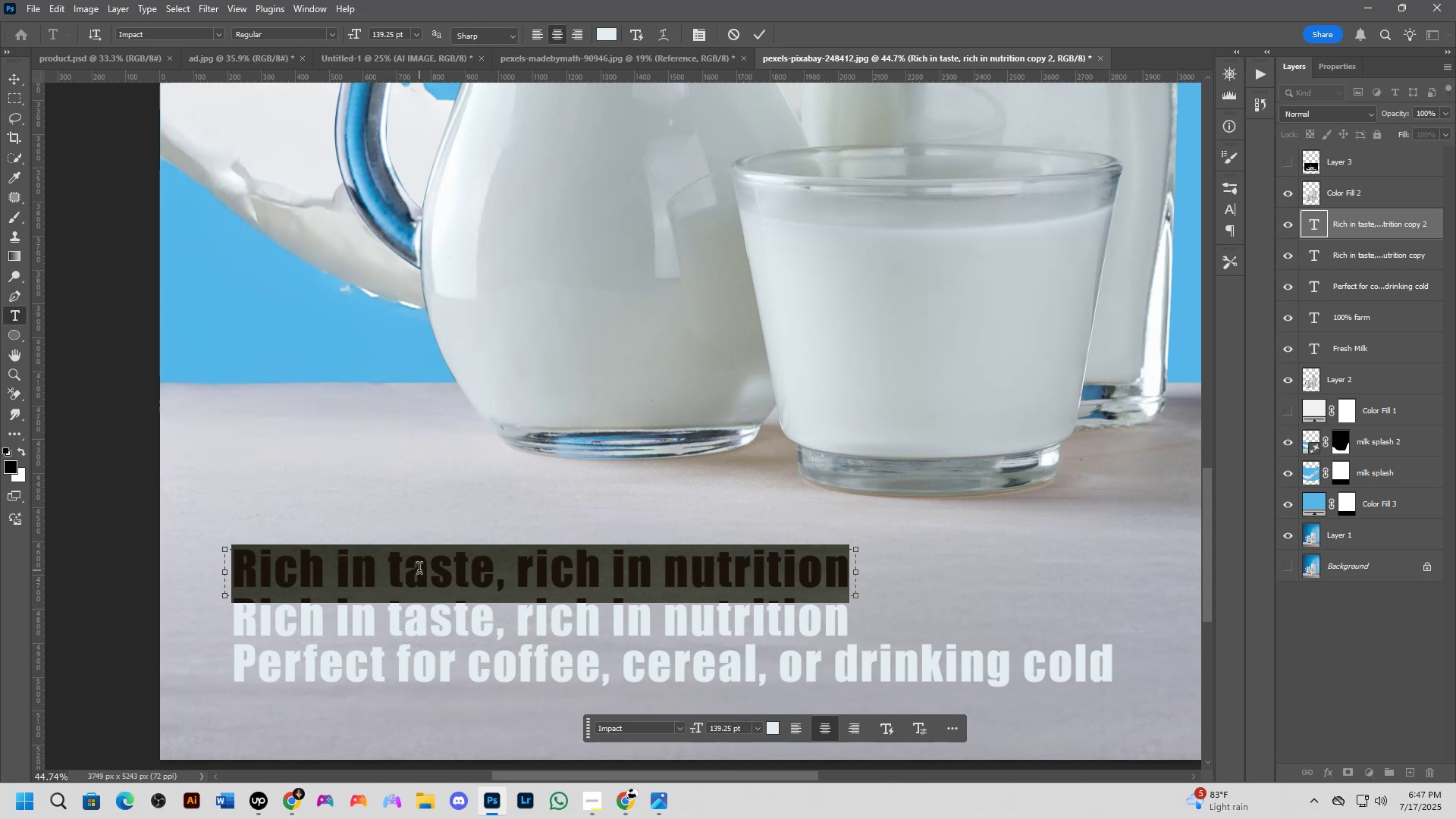 
key(Control+V)
 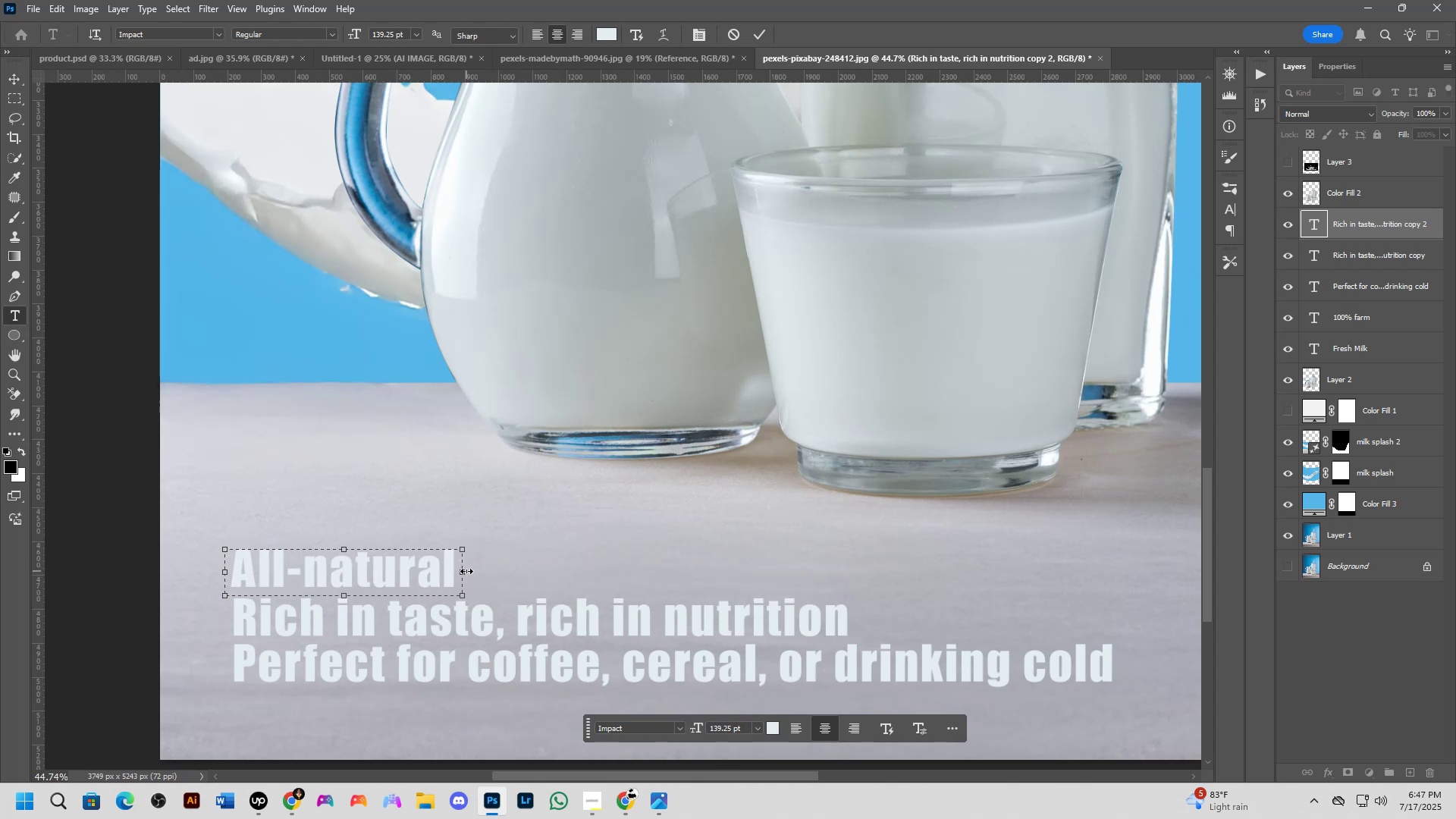 
key(NumpadEnter)
 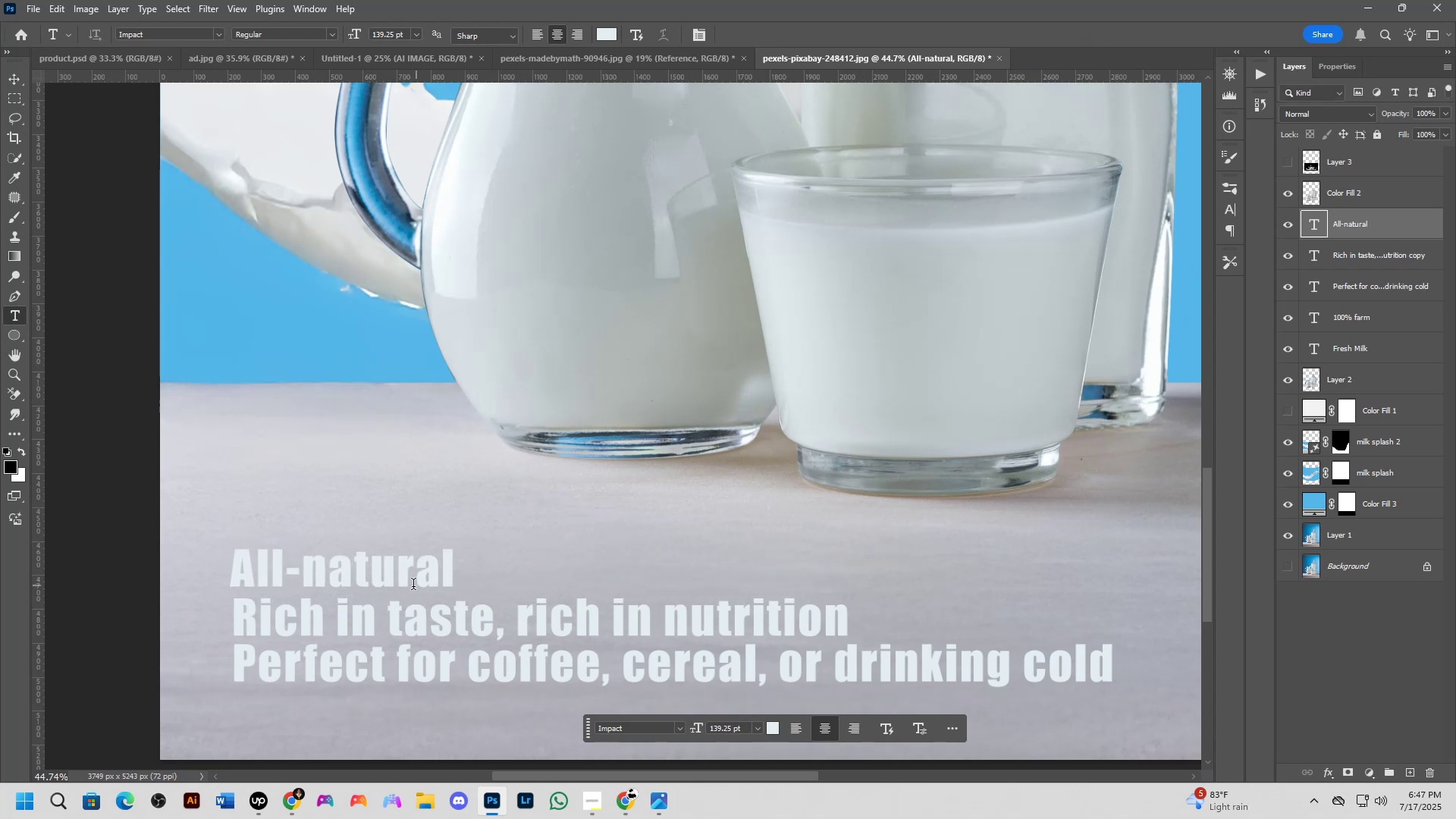 
hold_key(key=ControlLeft, duration=0.49)
 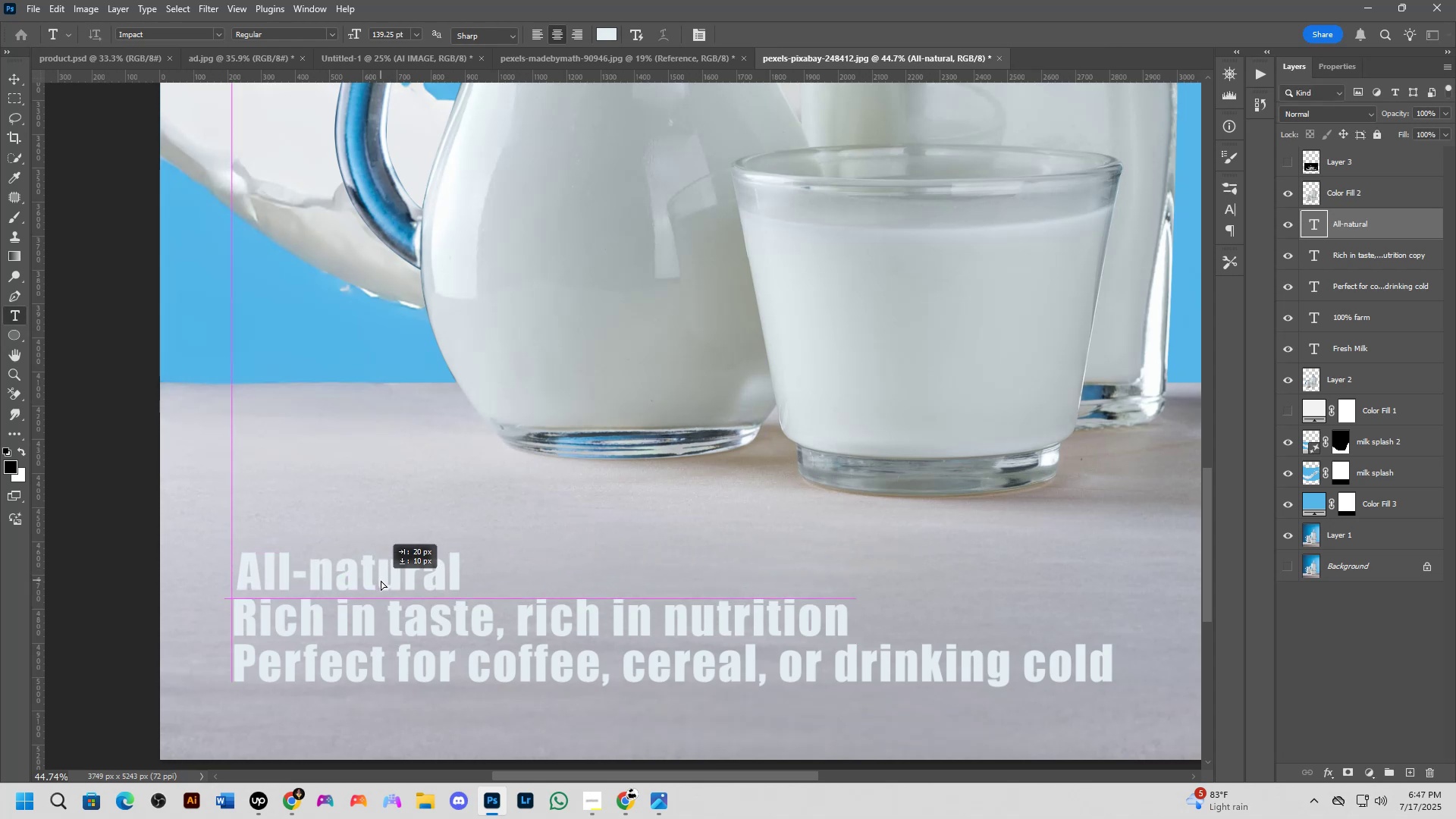 
key(NumpadEnter)
 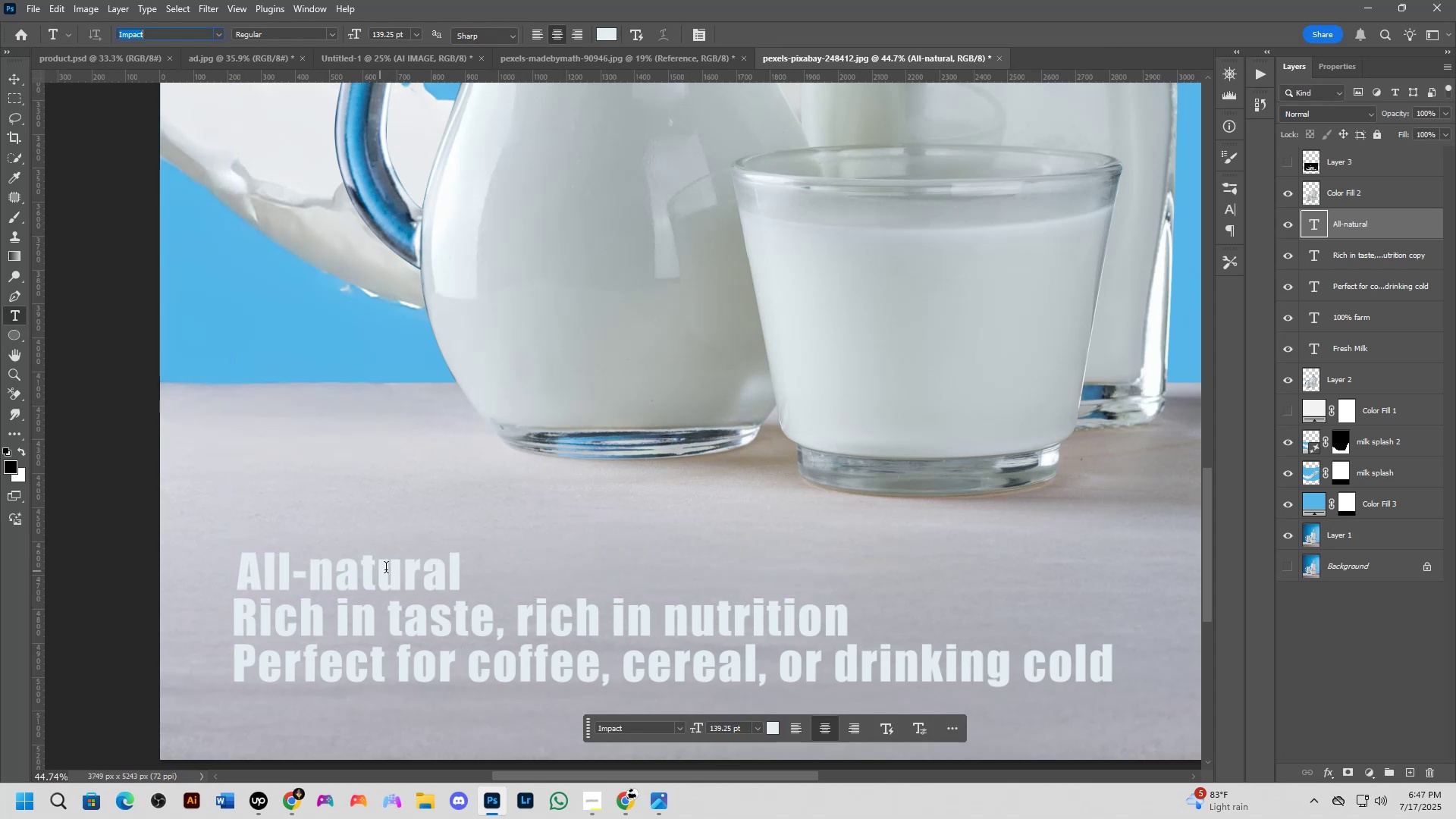 
scroll: coordinate [302, 599], scroll_direction: up, amount: 7.0
 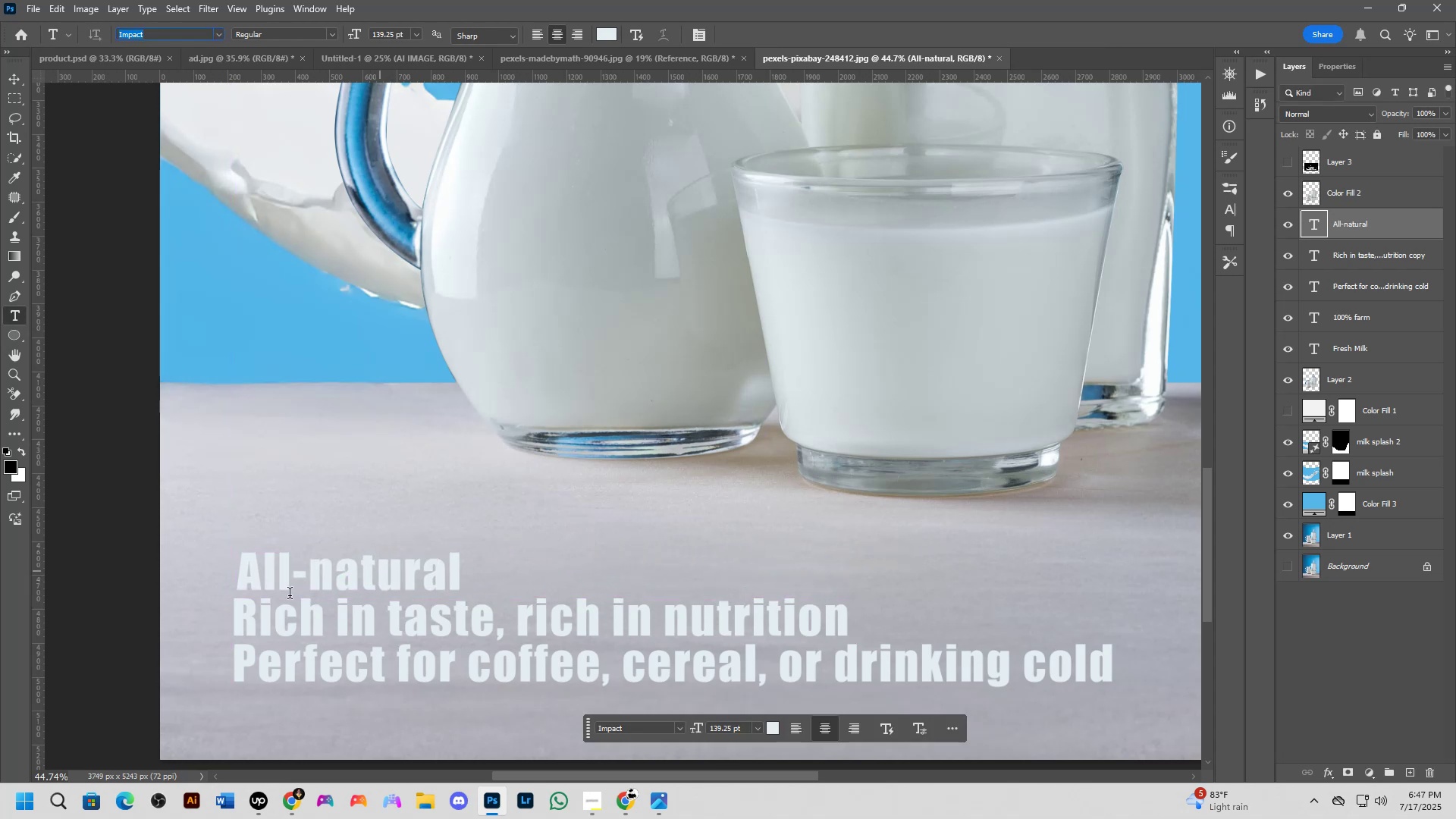 
key(Space)
 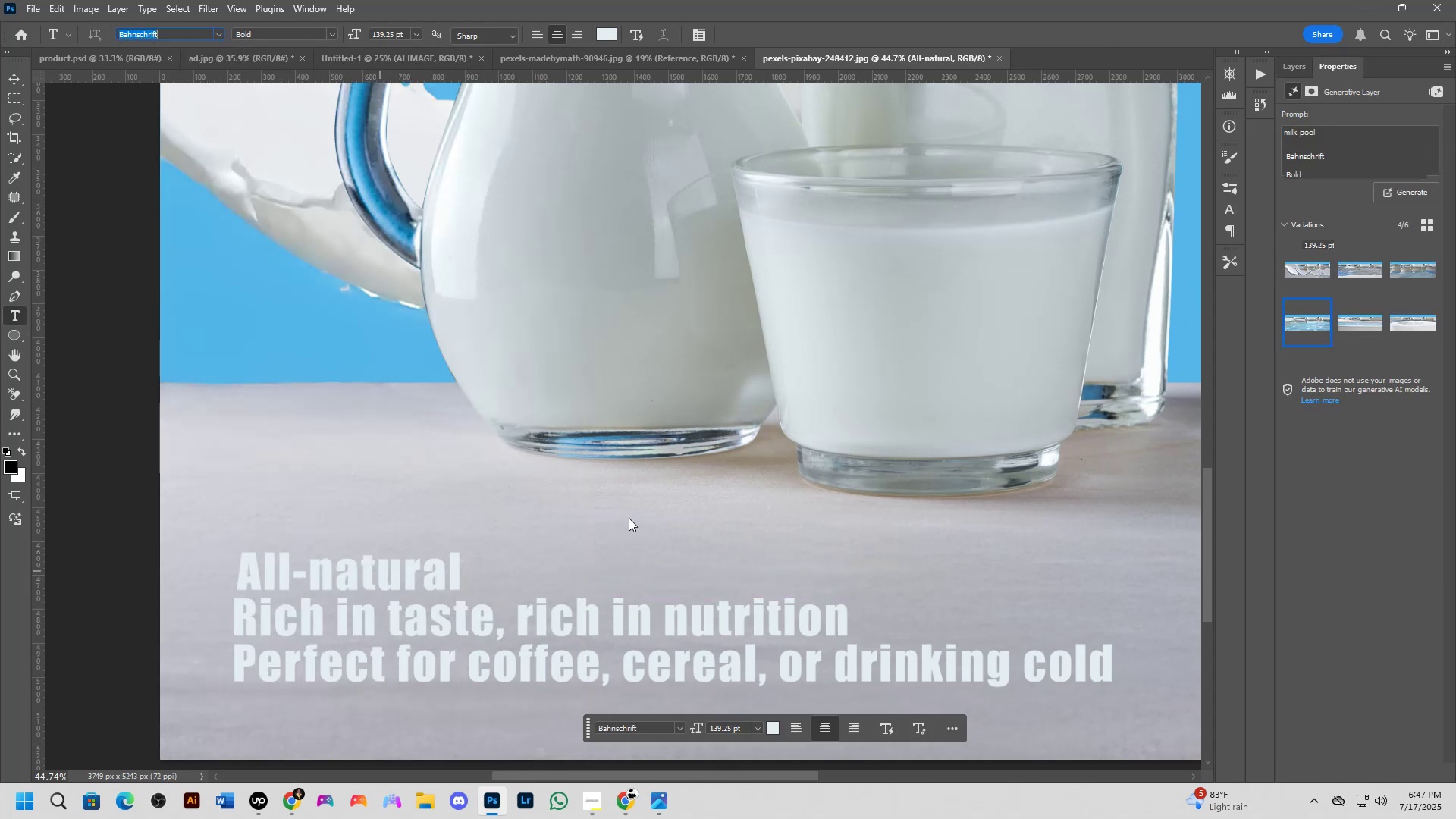 
hold_key(key=Space, duration=0.43)
 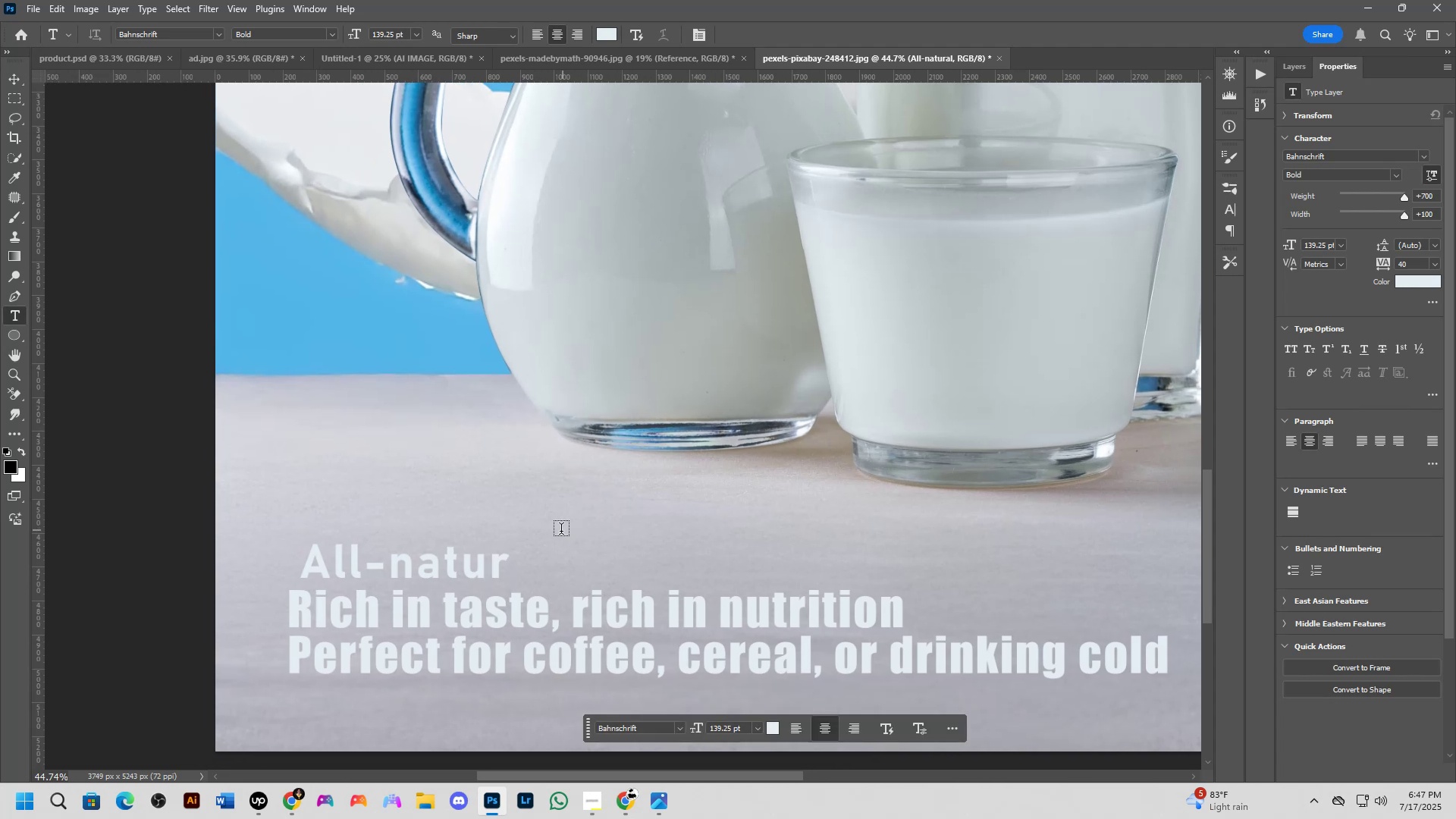 
key(Control+ControlLeft)
 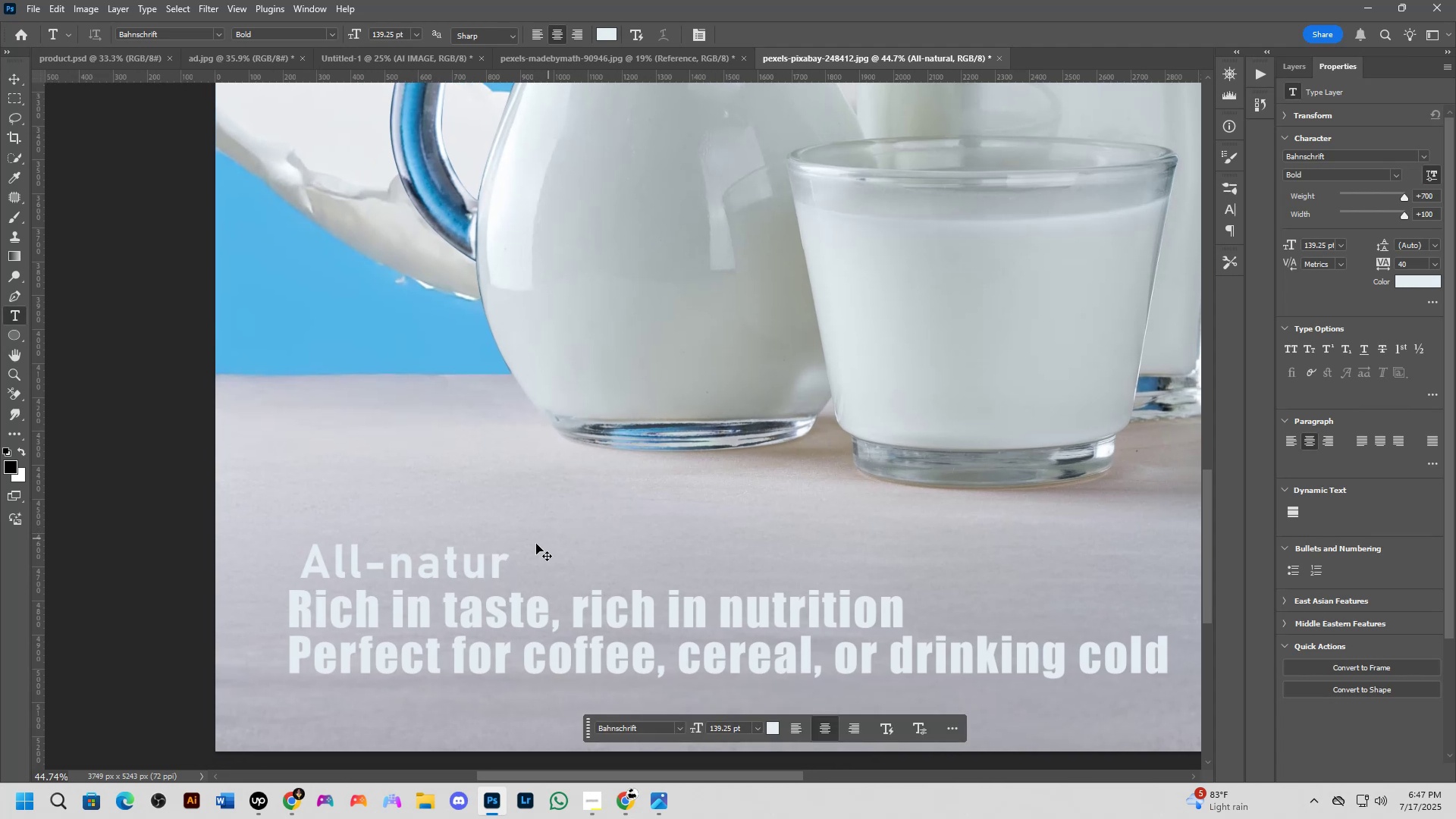 
key(Control+Z)
 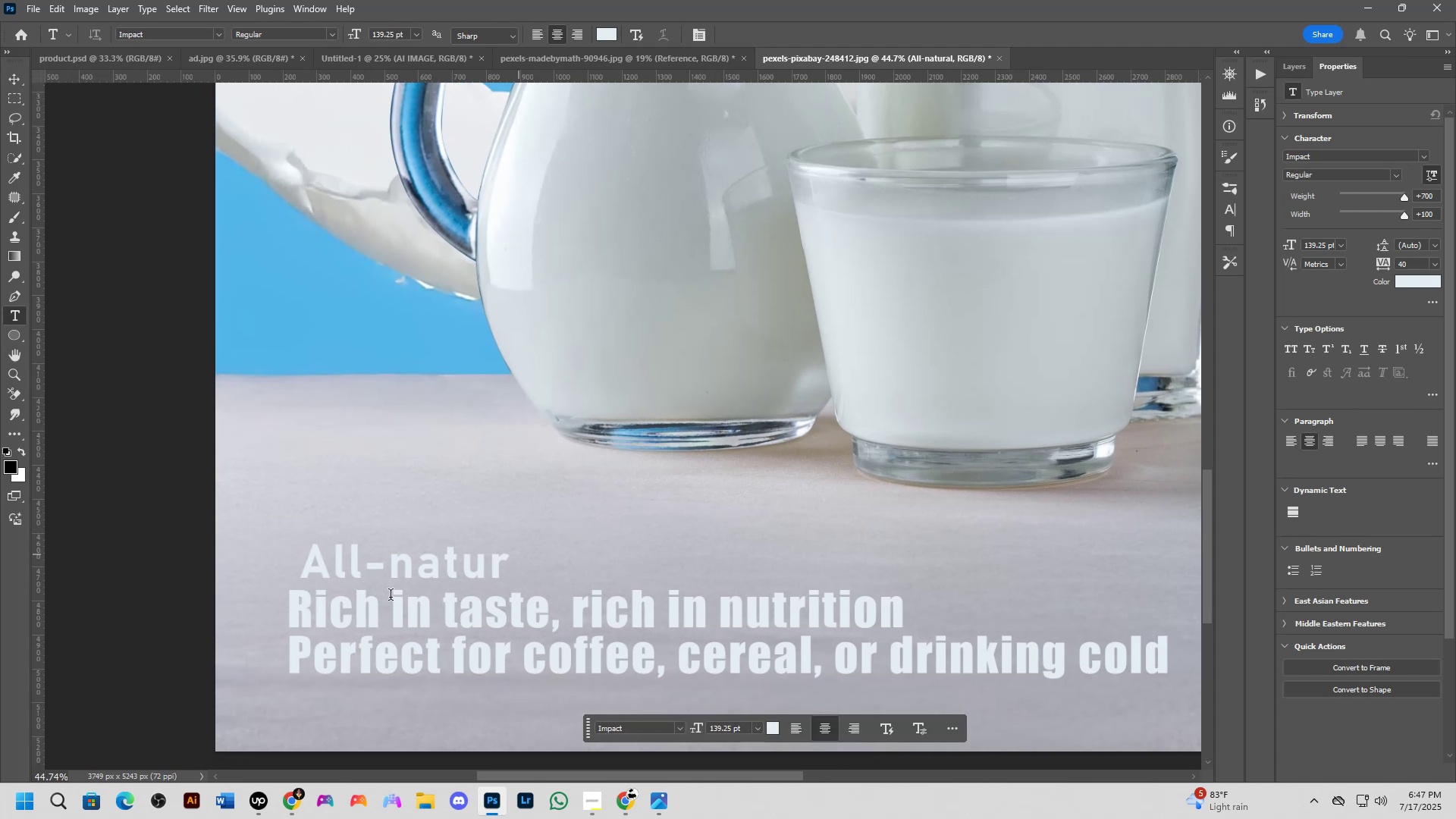 
scroll: coordinate [333, 587], scroll_direction: up, amount: 6.0
 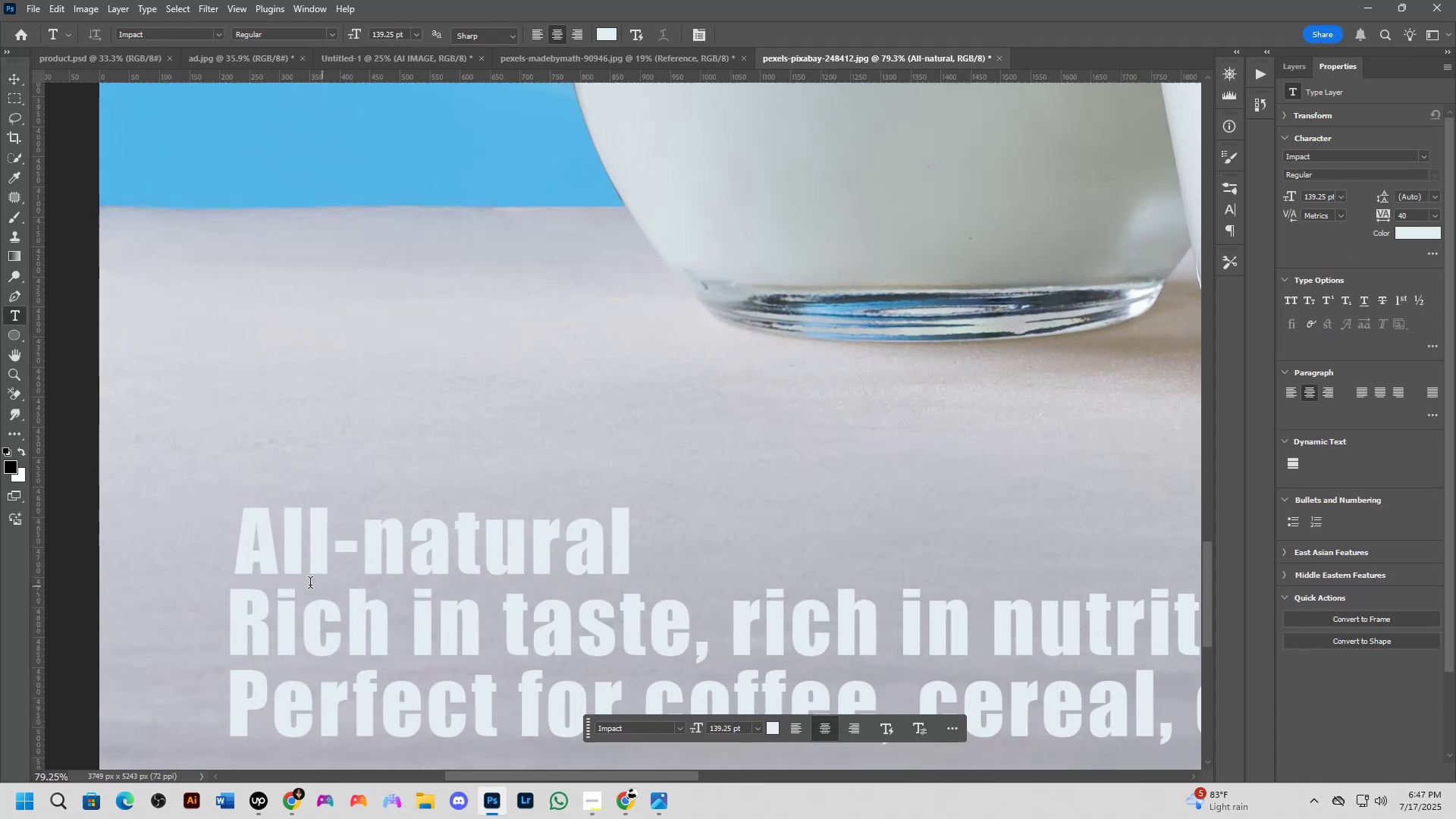 
hold_key(key=Space, duration=0.46)
 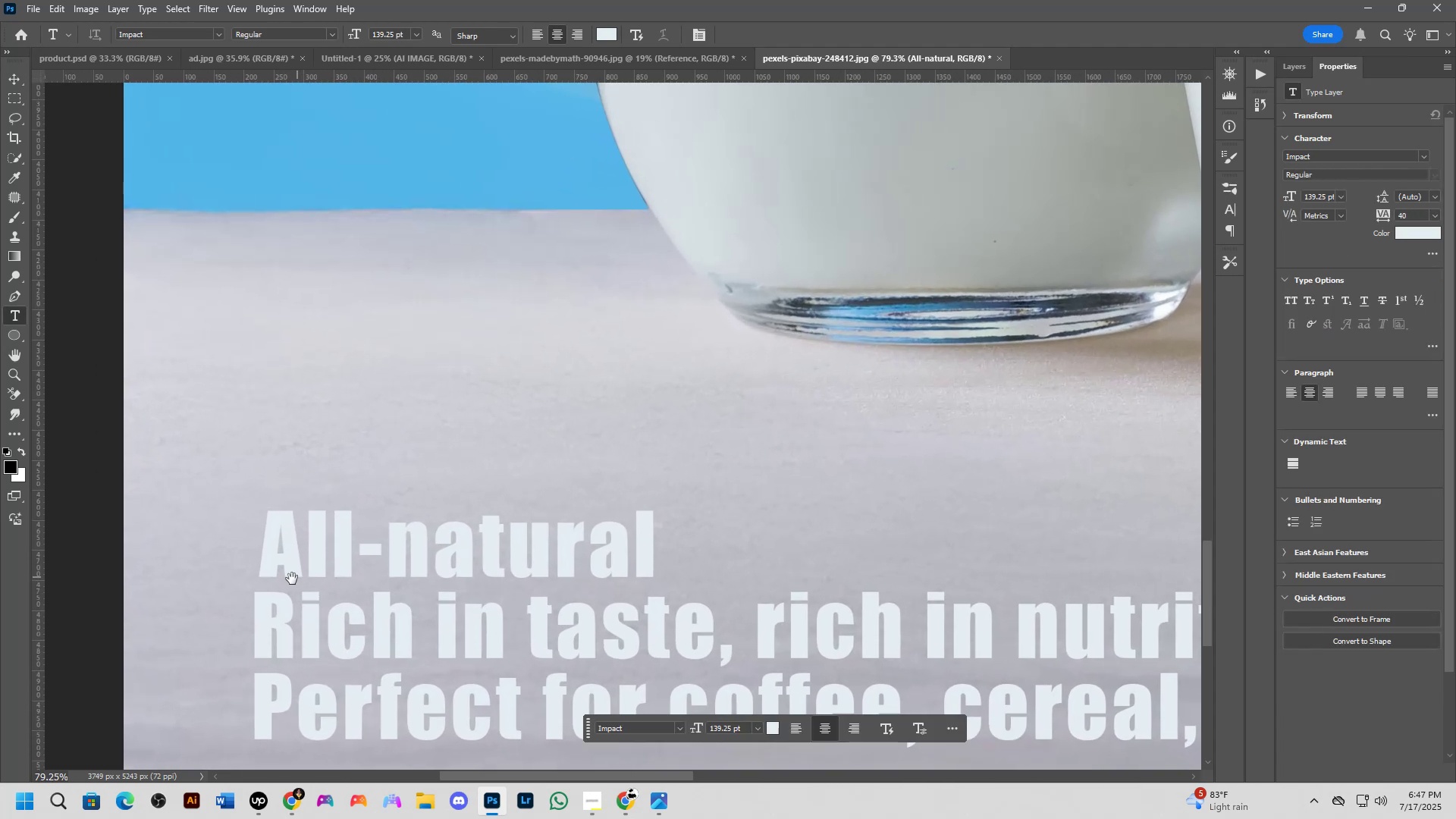 
scroll: coordinate [271, 573], scroll_direction: up, amount: 5.0
 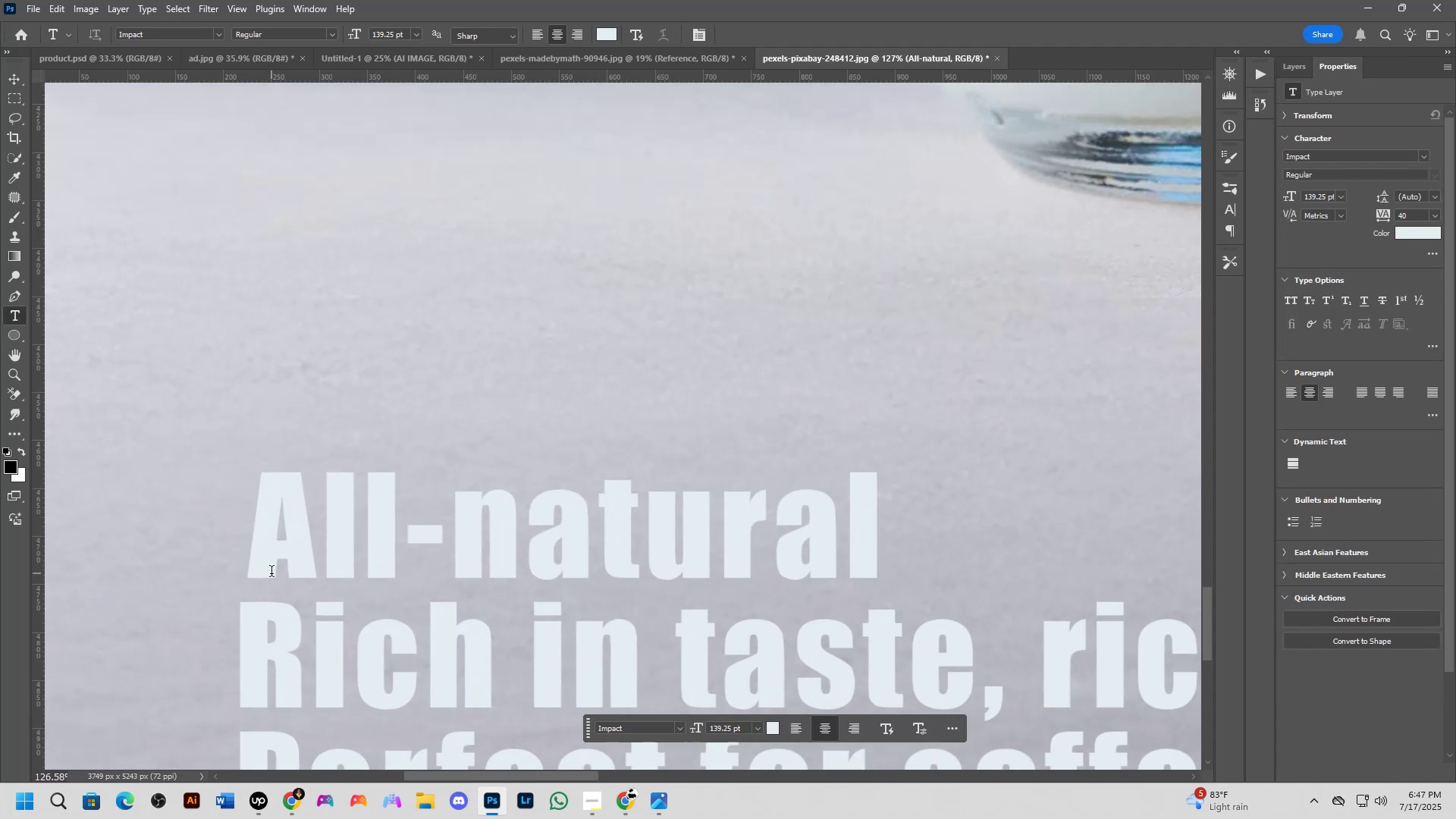 
hold_key(key=ControlLeft, duration=0.44)
 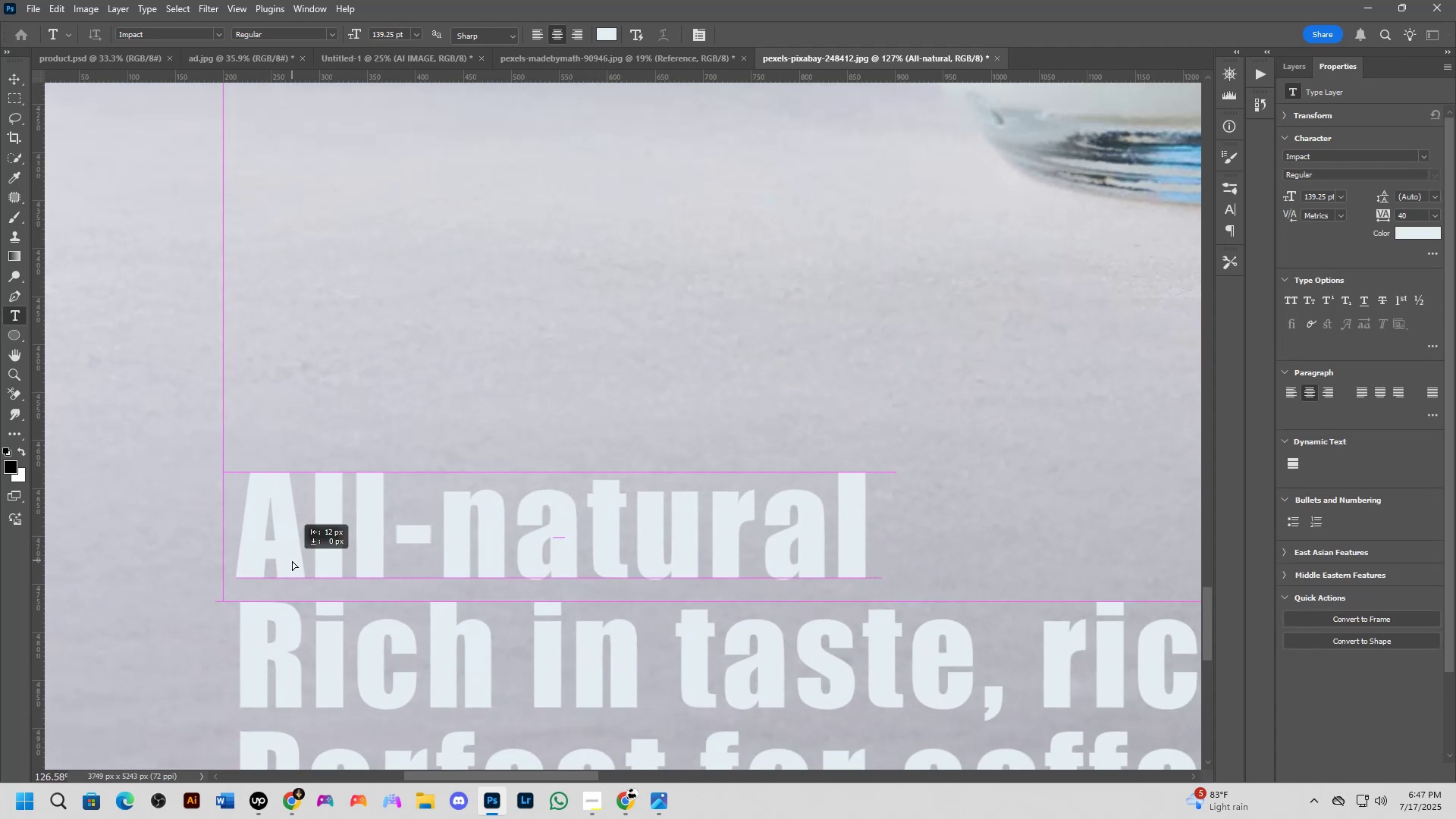 
scroll: coordinate [297, 568], scroll_direction: down, amount: 1.0
 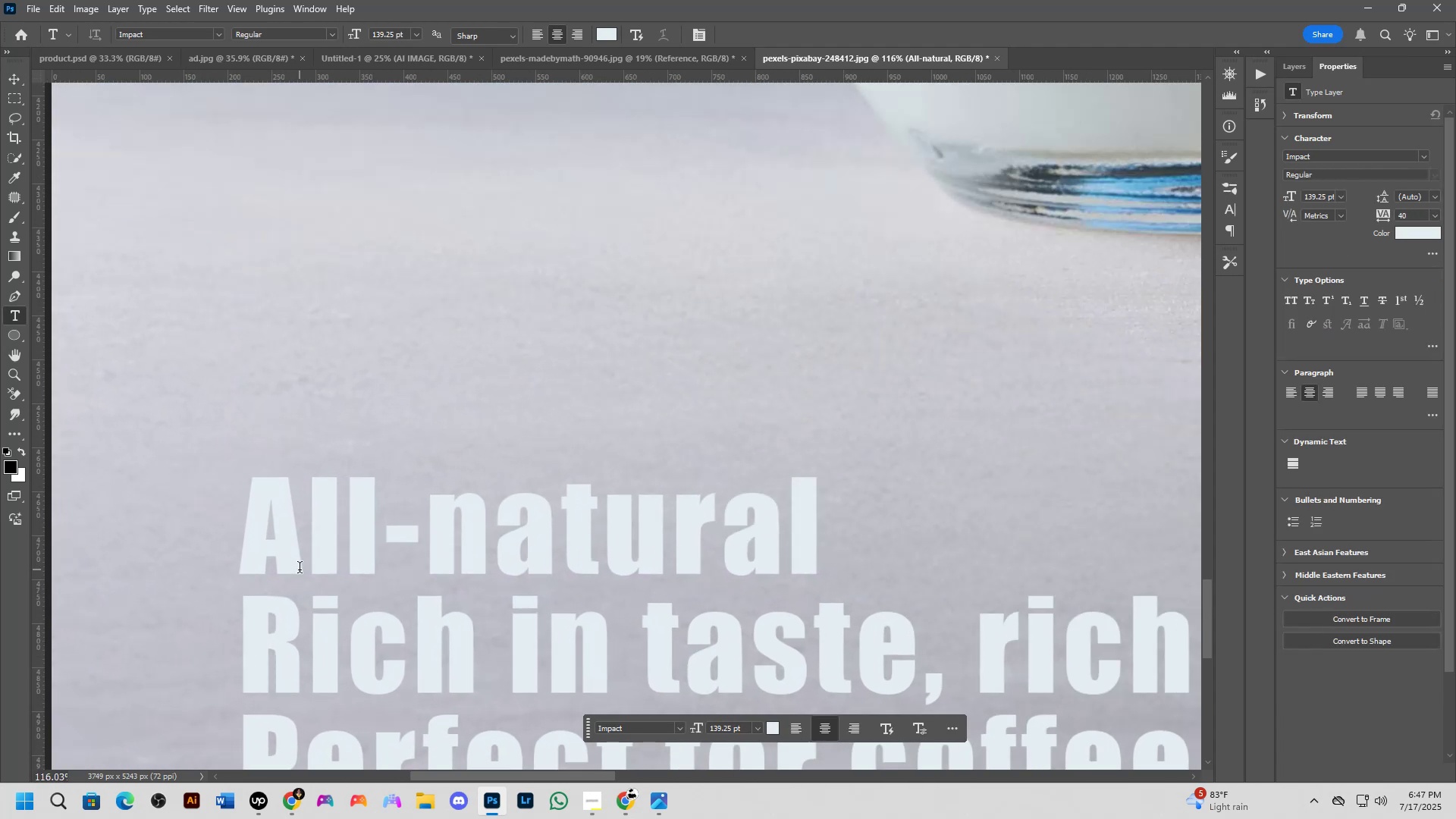 
key(Control+ArrowRight)
 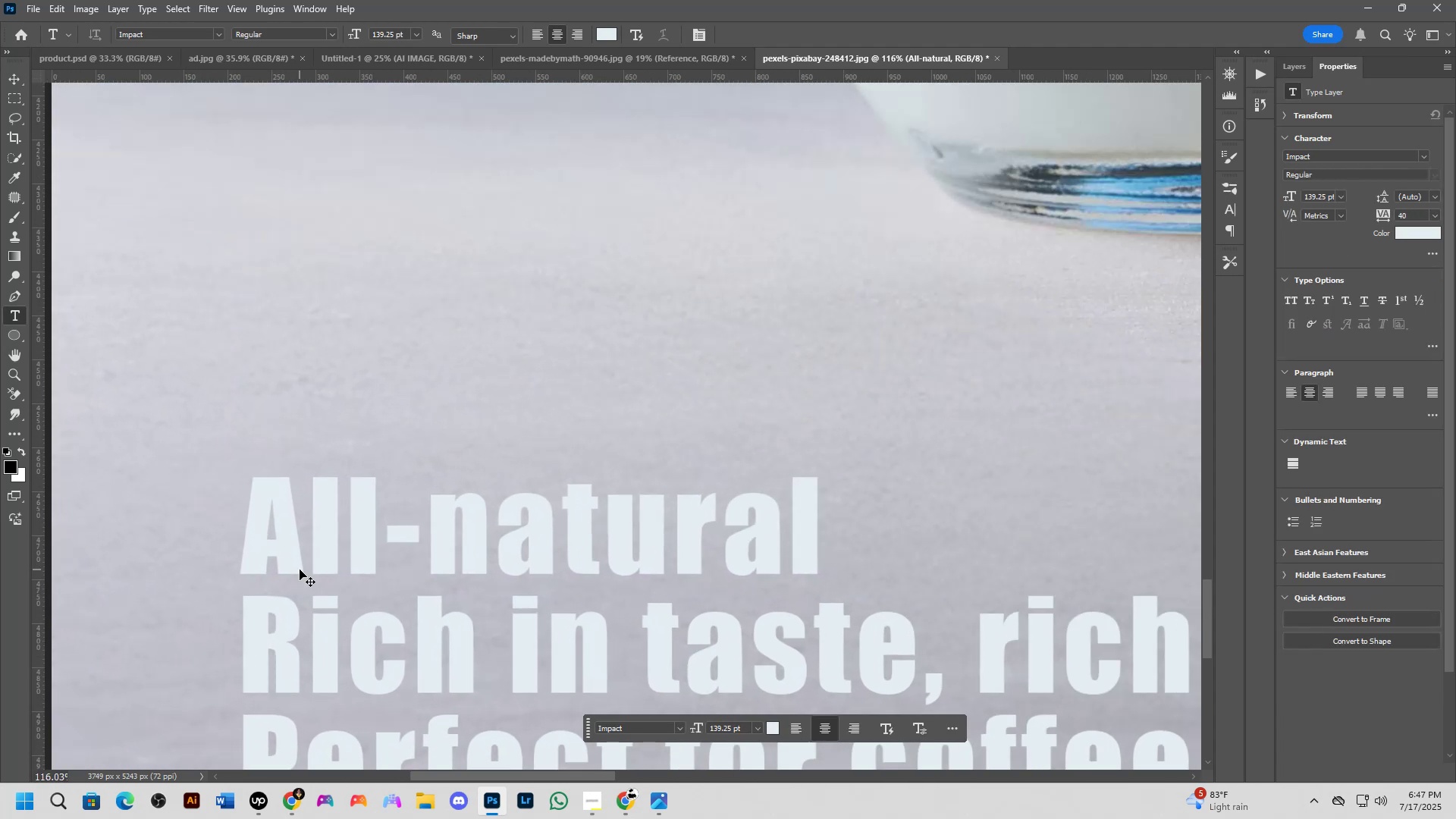 
key(Control+ArrowRight)
 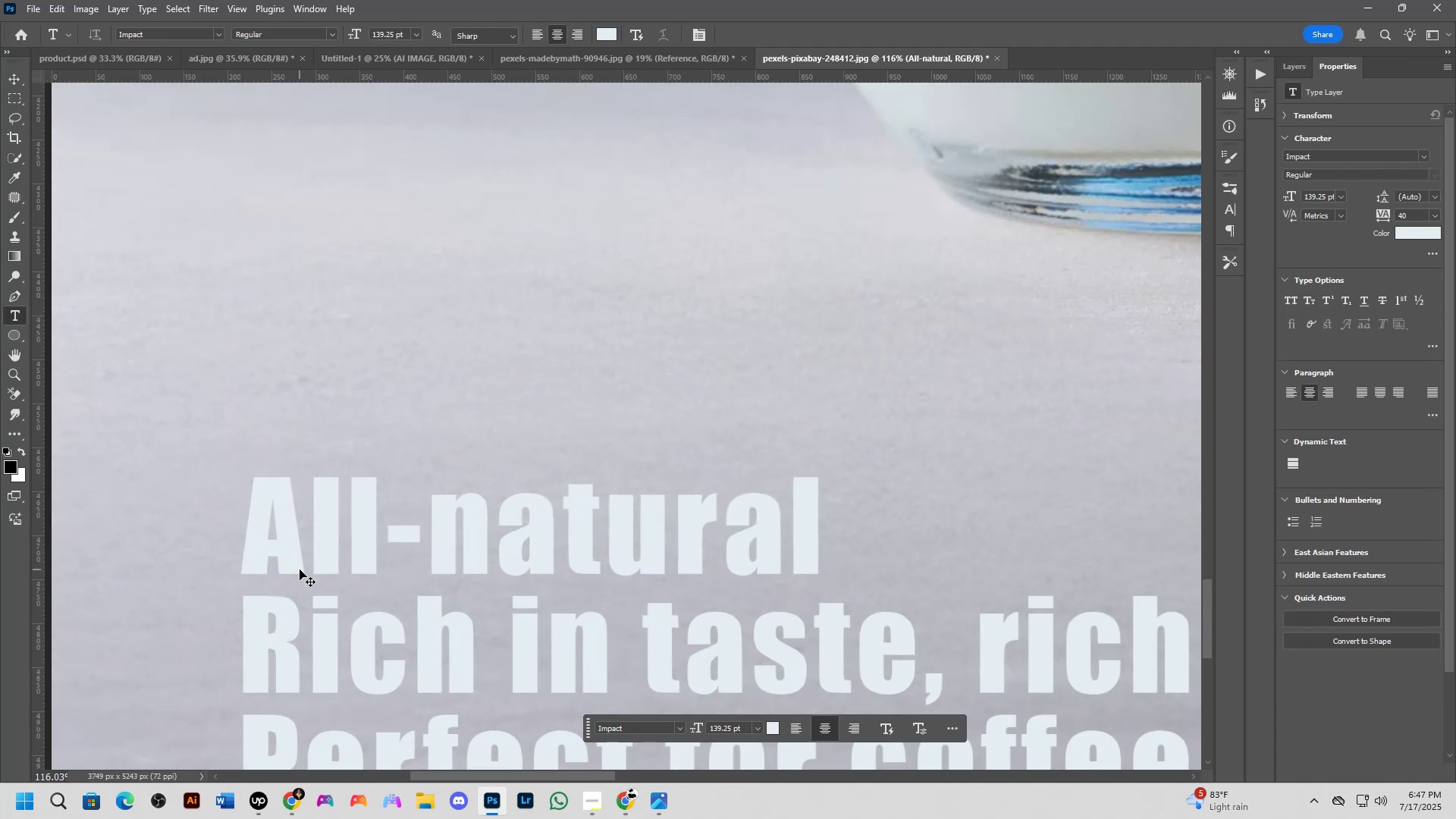 
key(Control+ArrowRight)
 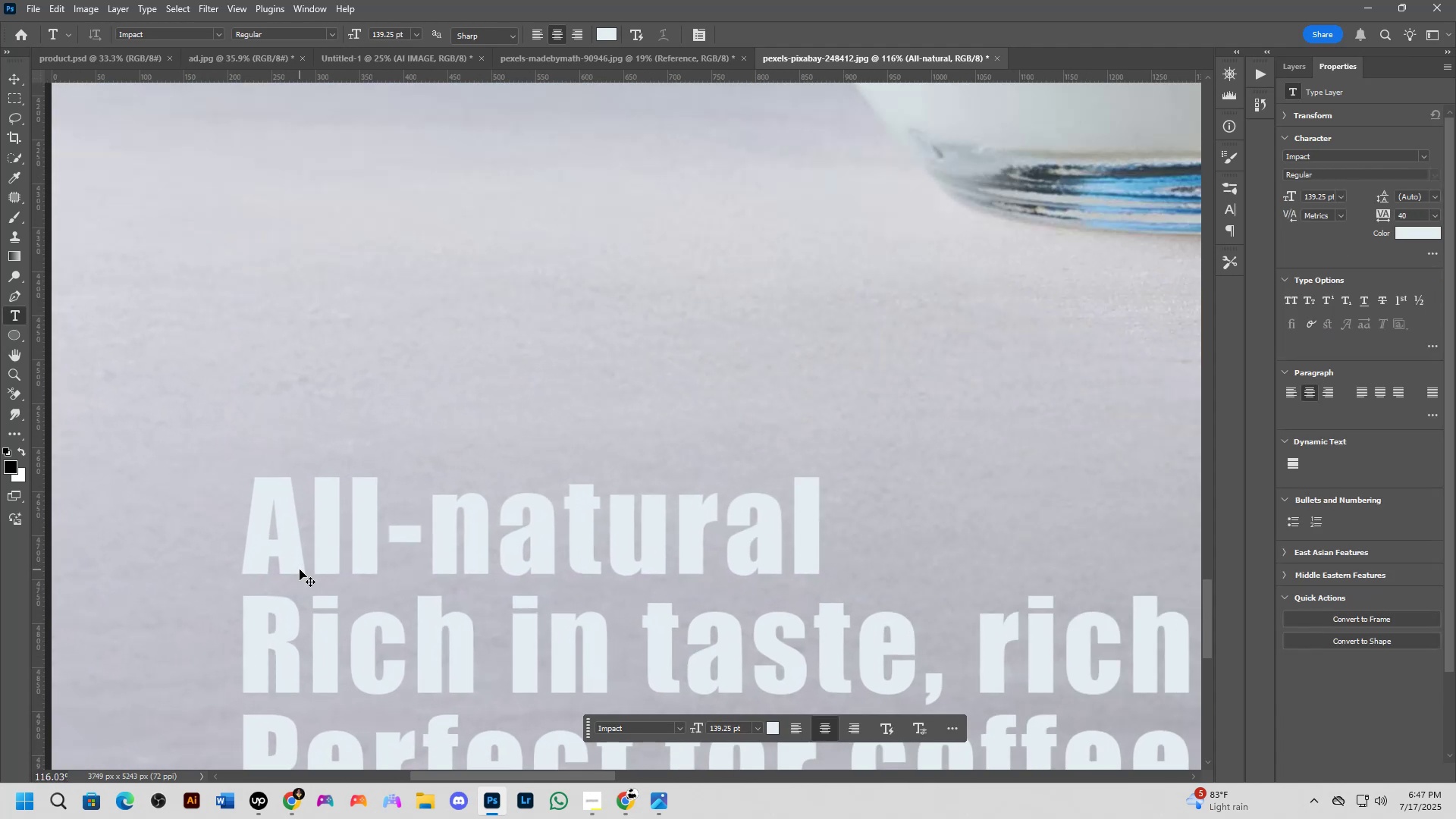 
key(Control+ArrowRight)
 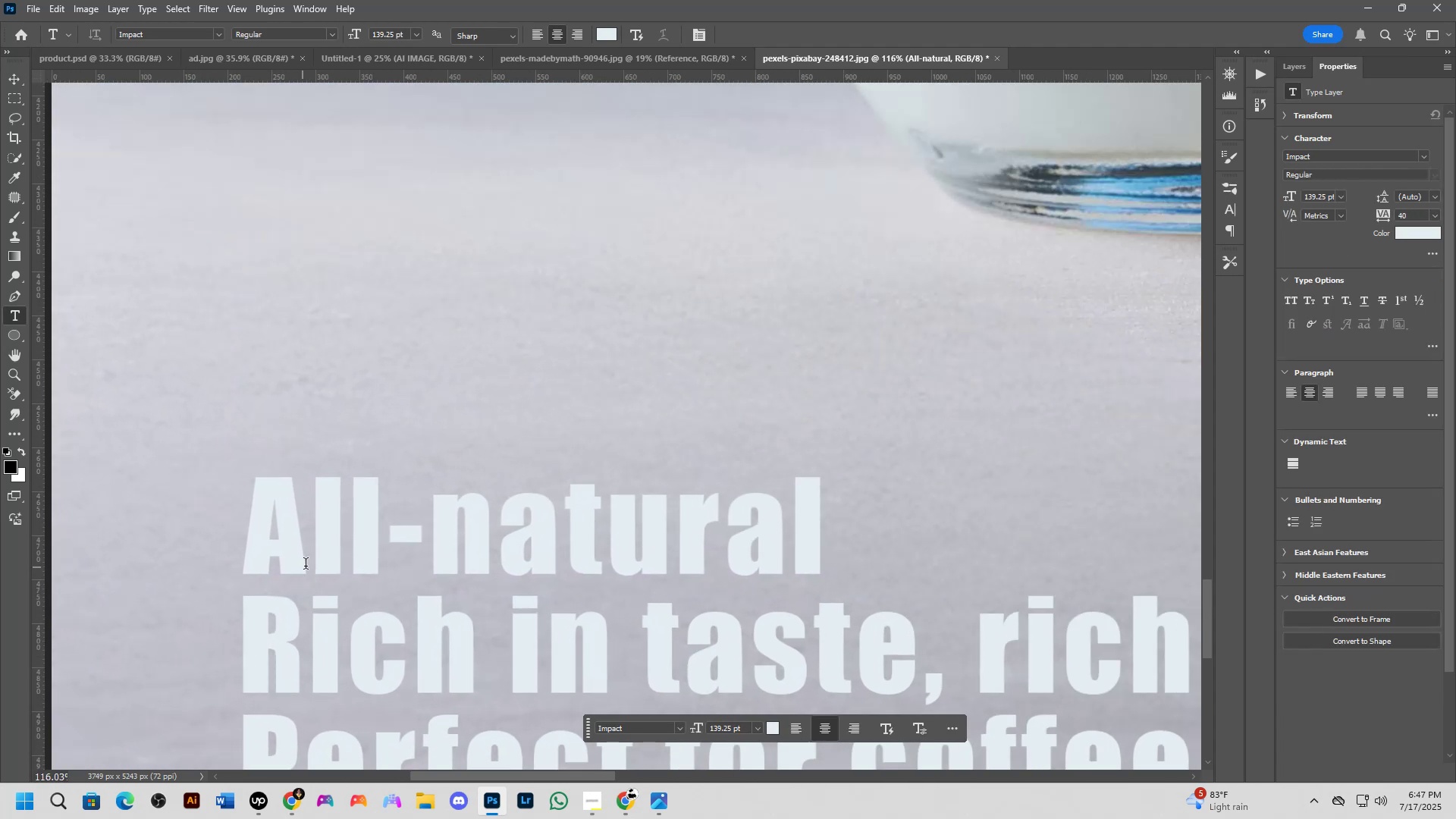 
key(Alt+AltLeft)
 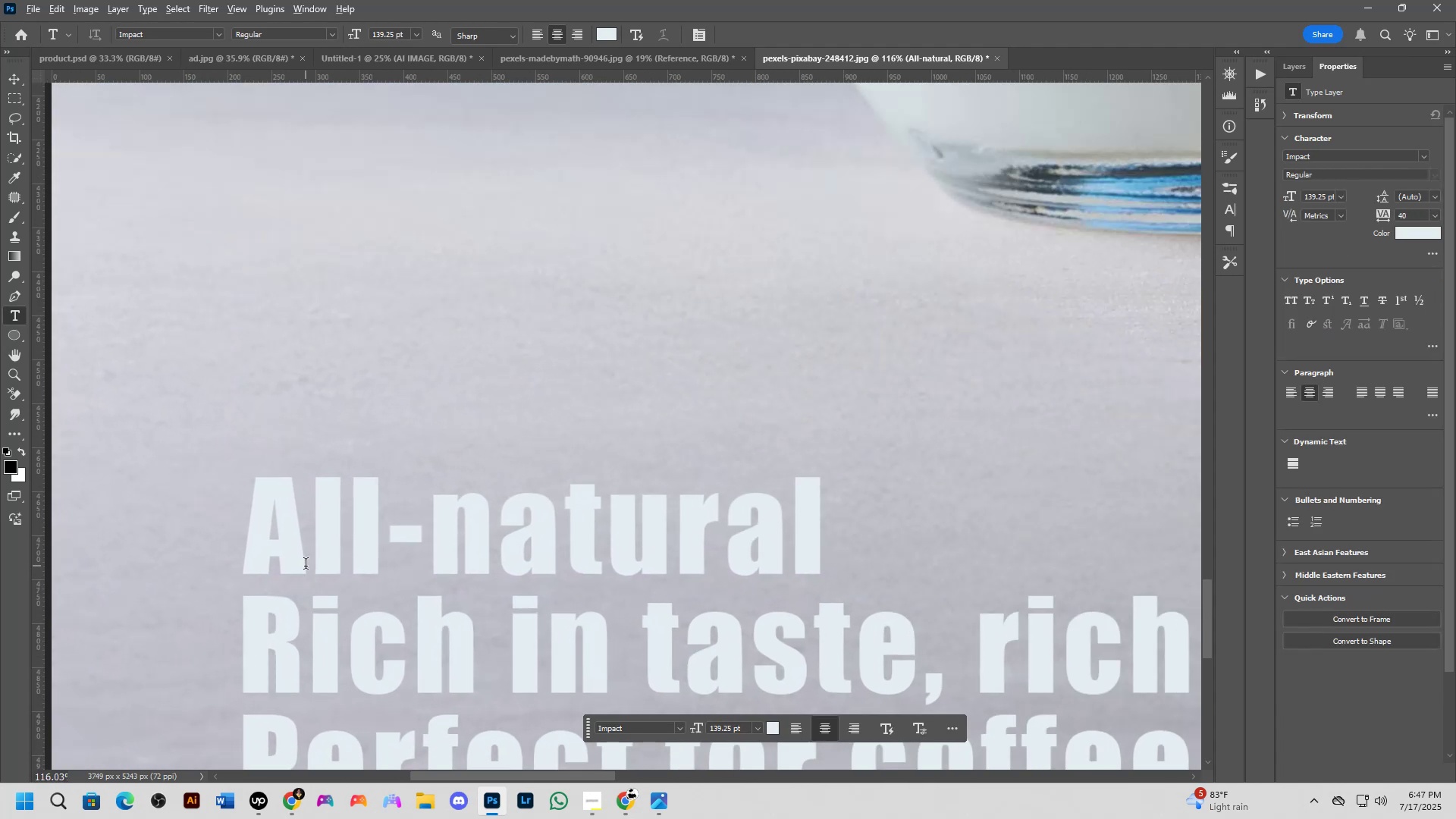 
key(Alt+Tab)
 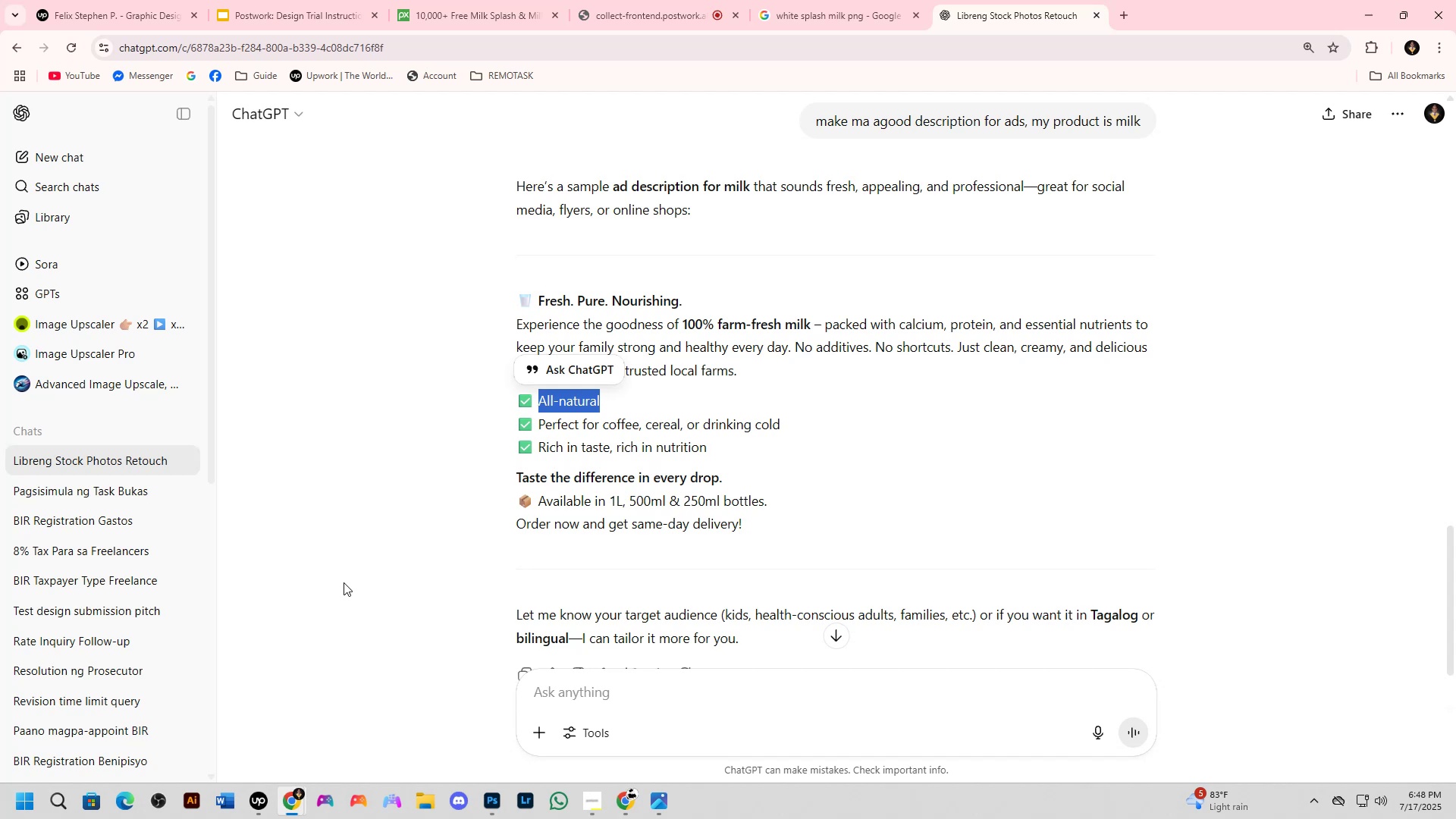 
wait(11.08)
 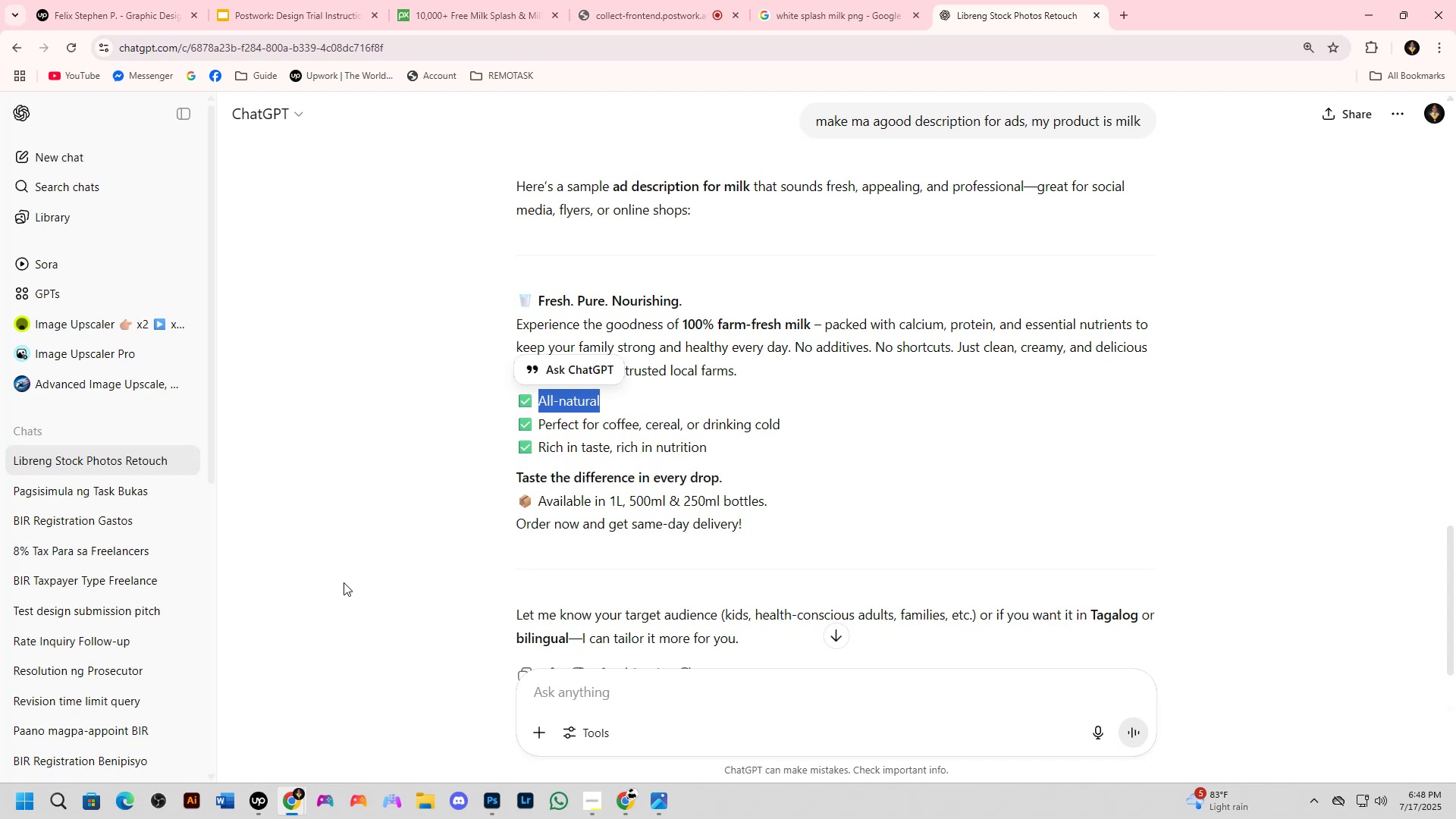 
key(Alt+AltLeft)
 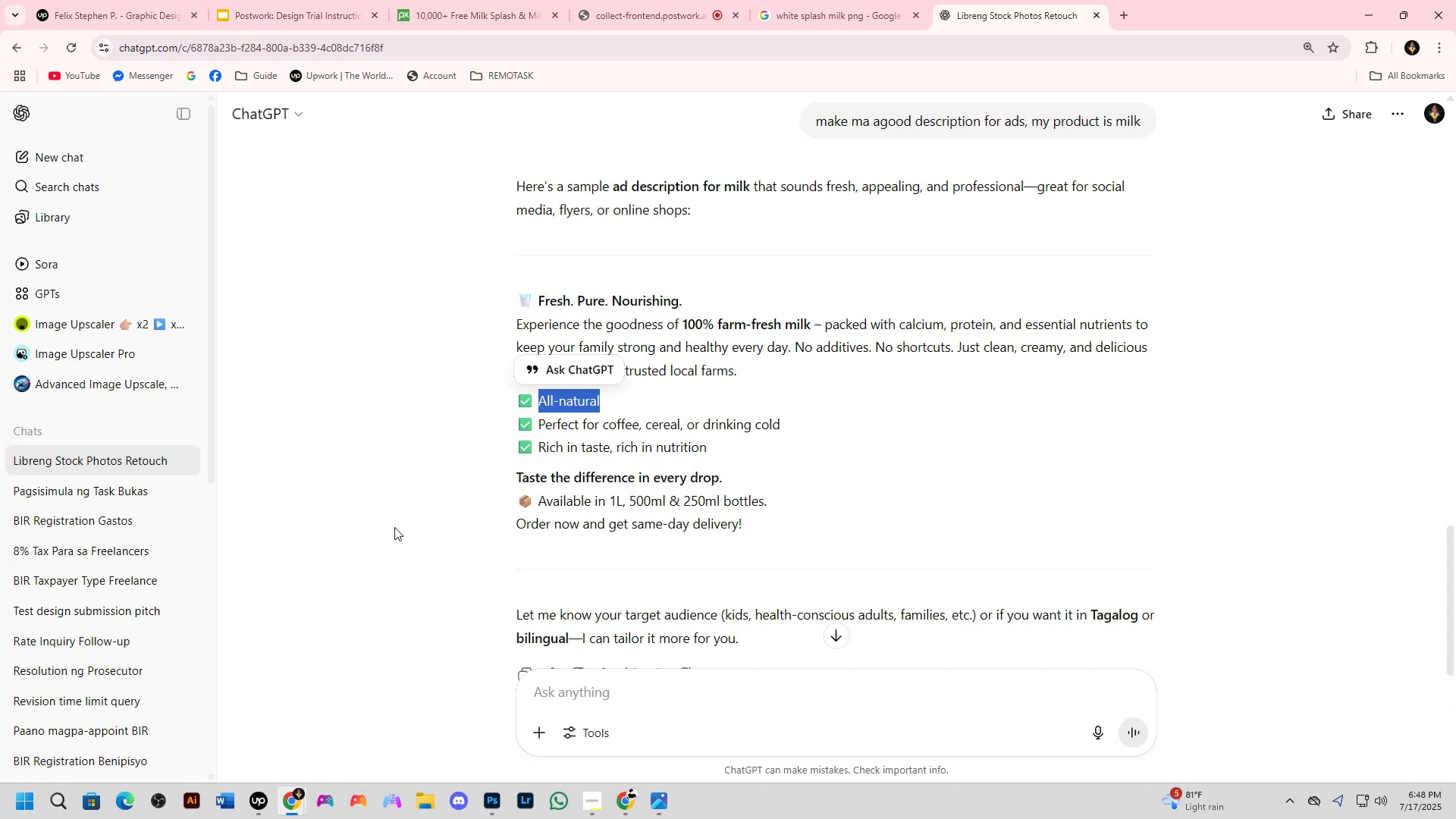 
key(Alt+Tab)
 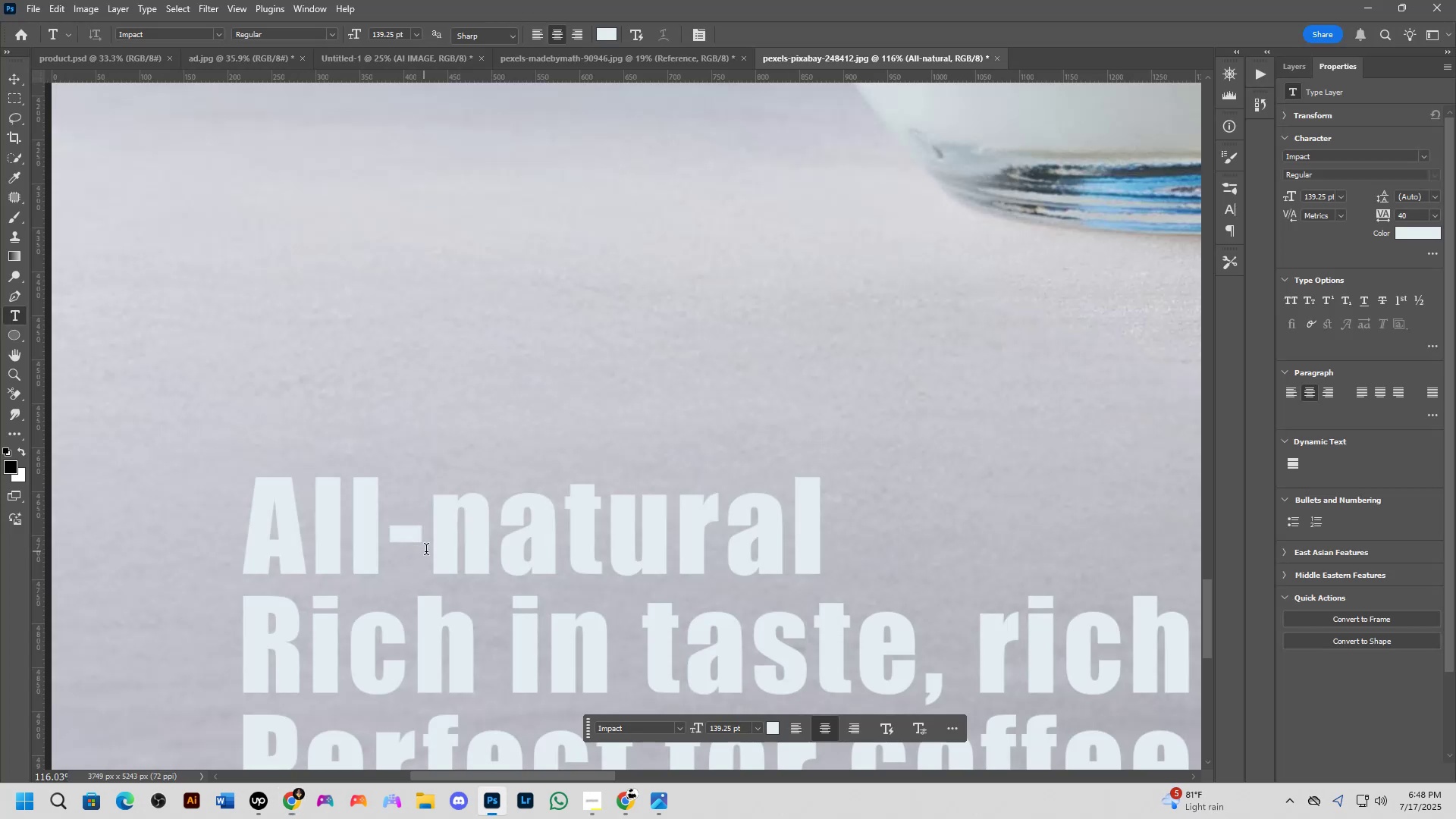 
key(Alt+AltLeft)
 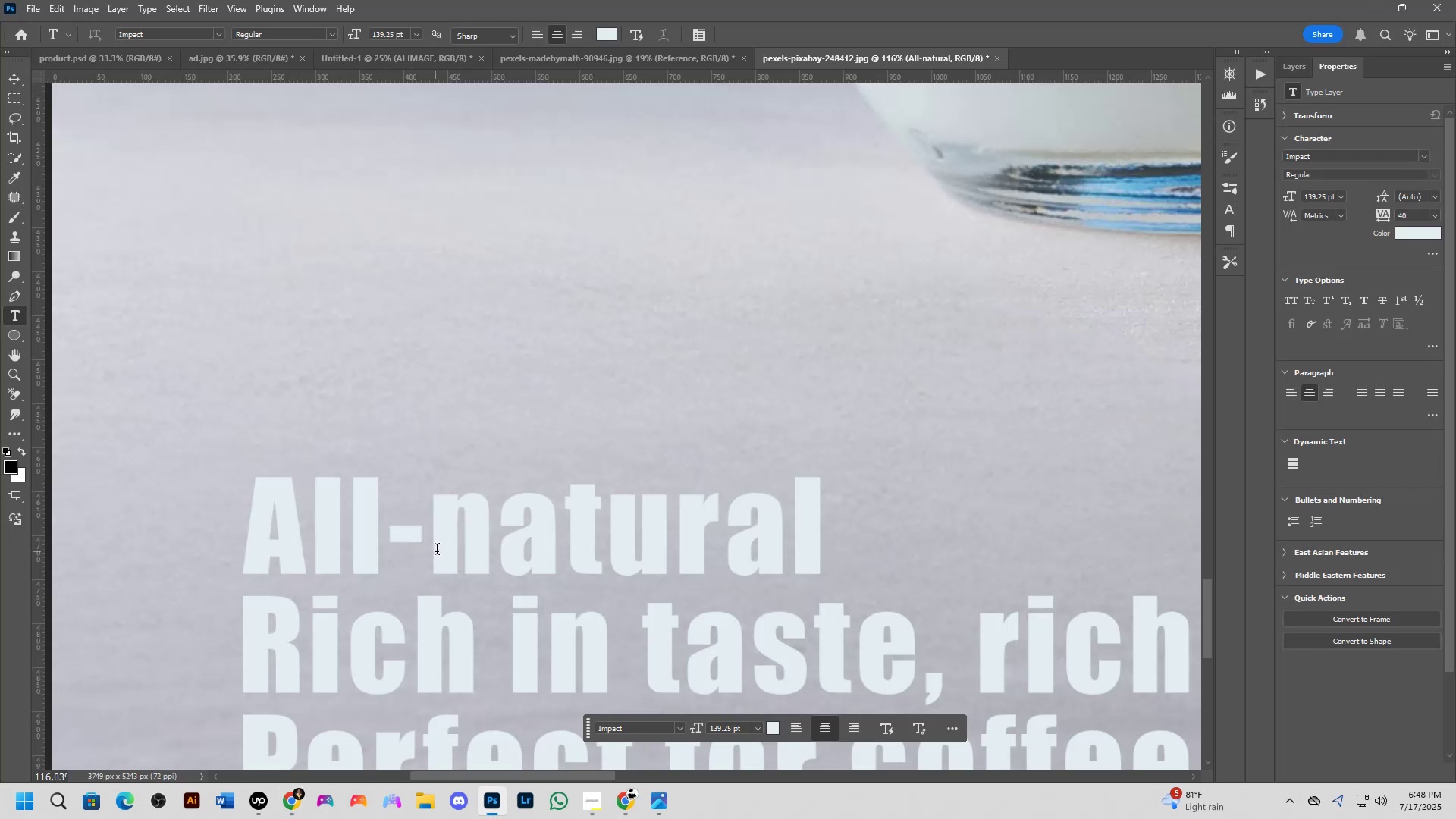 
key(Alt+Tab)
 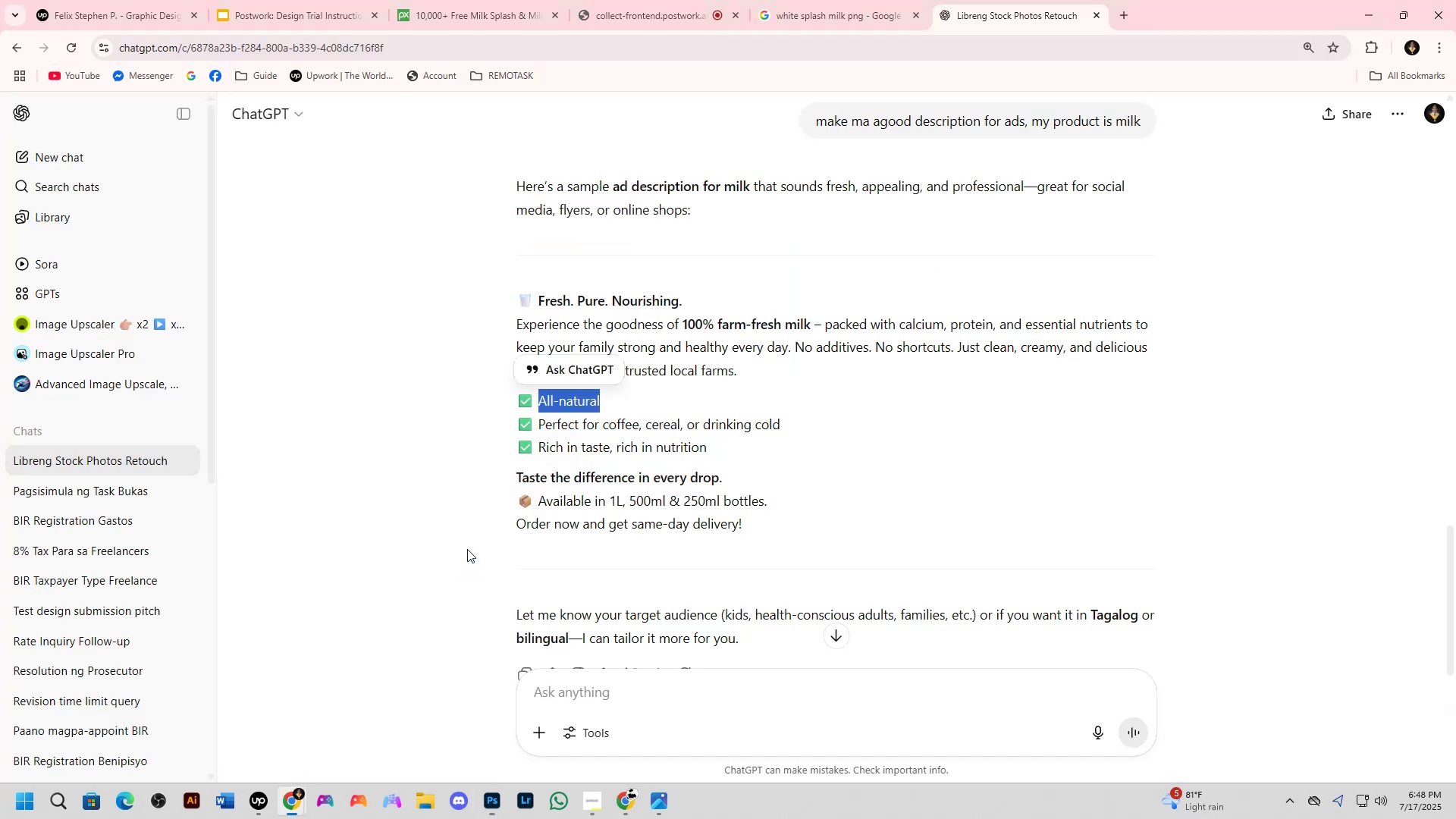 
key(Alt+AltLeft)
 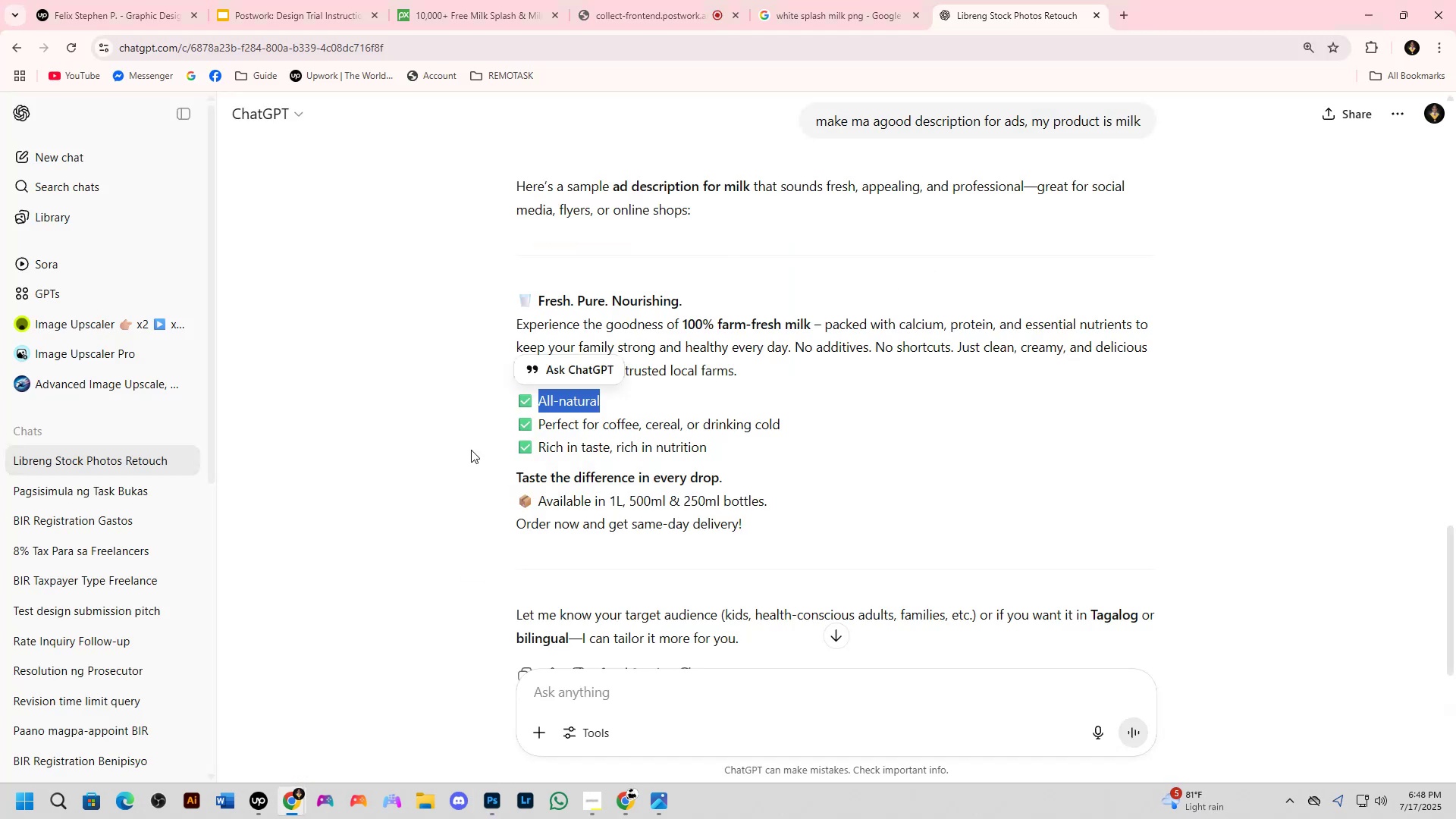 
key(Alt+Tab)
 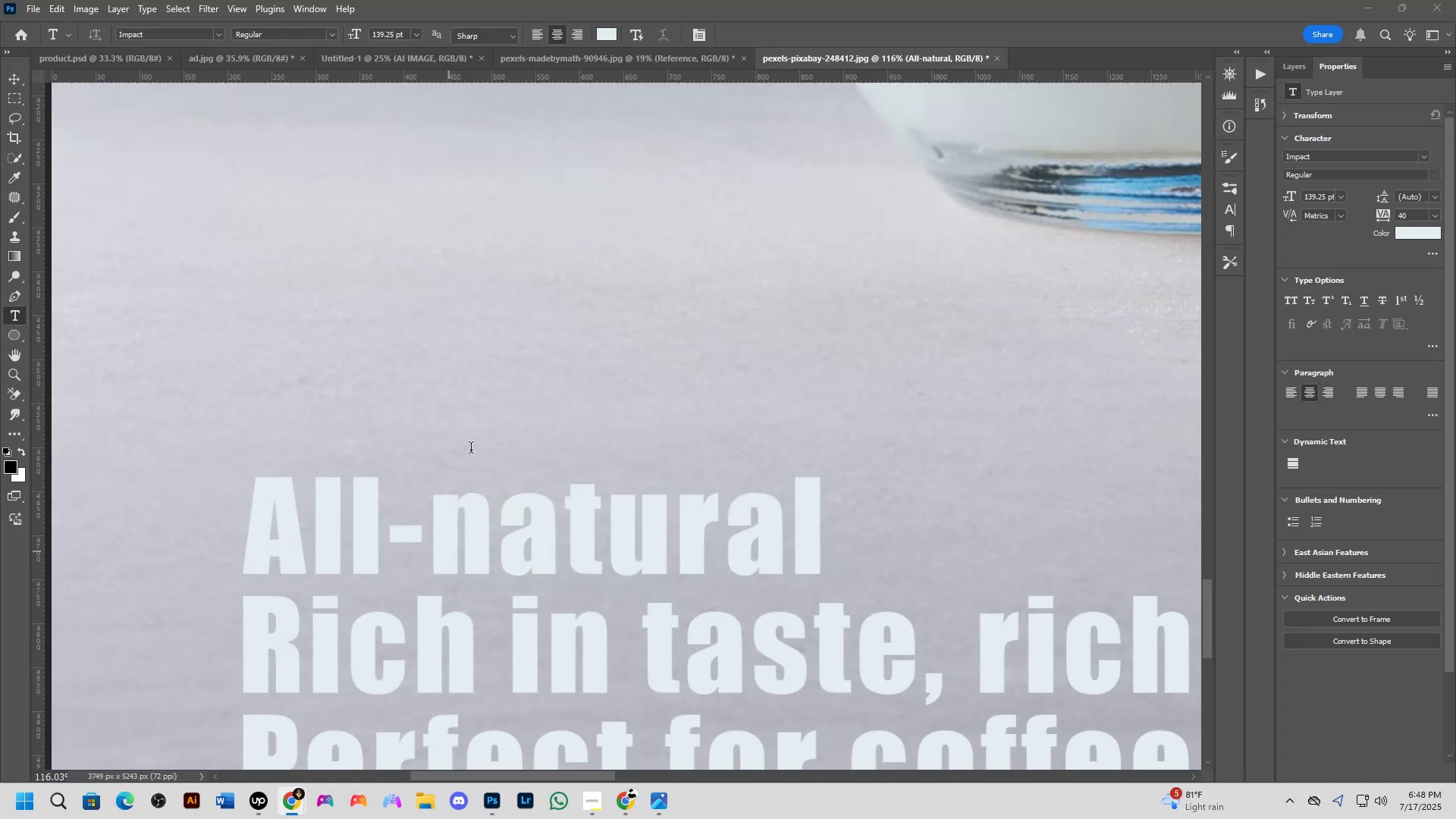 
scroll: coordinate [488, 494], scroll_direction: down, amount: 16.0
 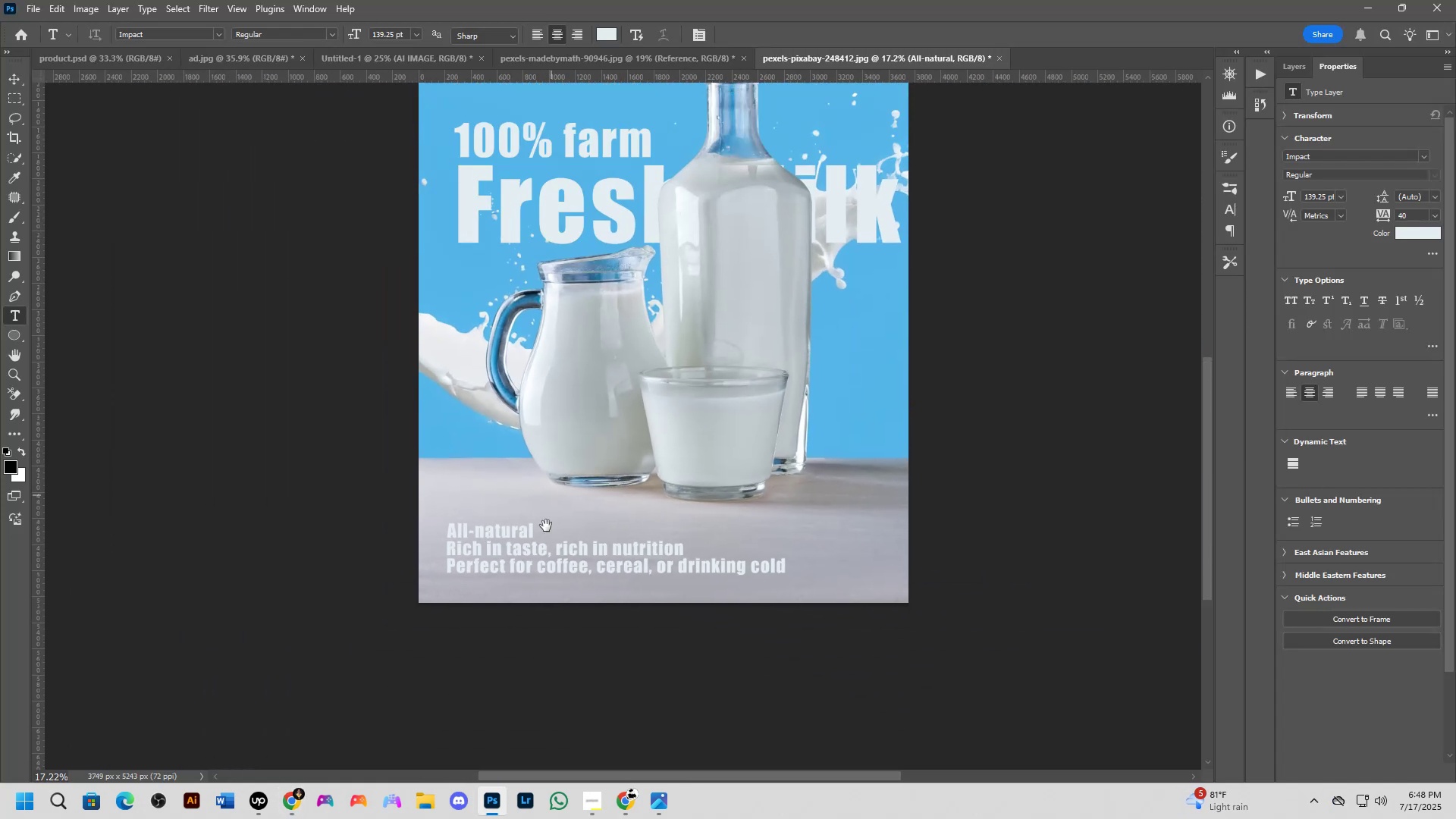 
key(Shift+ShiftLeft)
 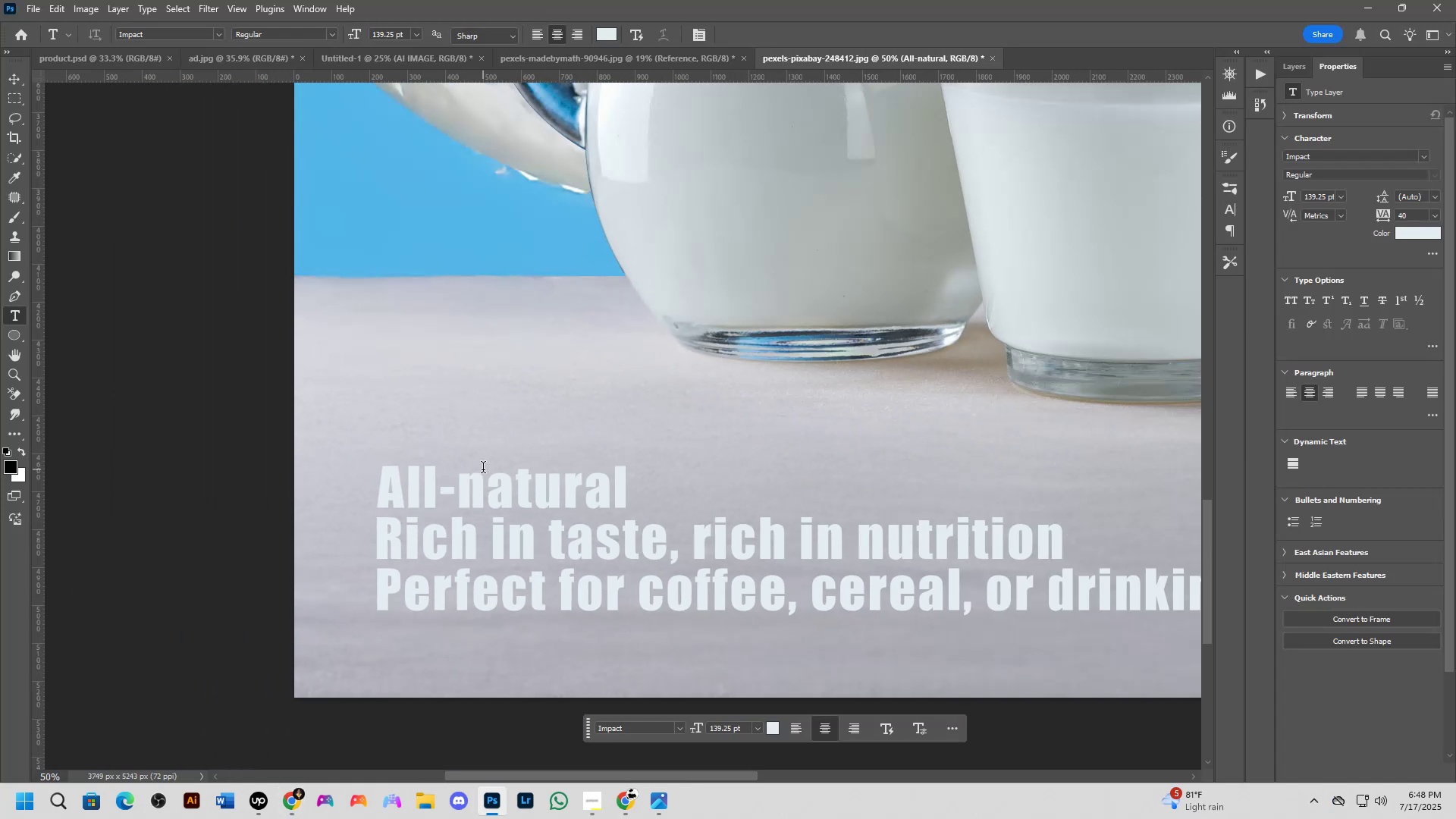 
key(Shift+ShiftLeft)
 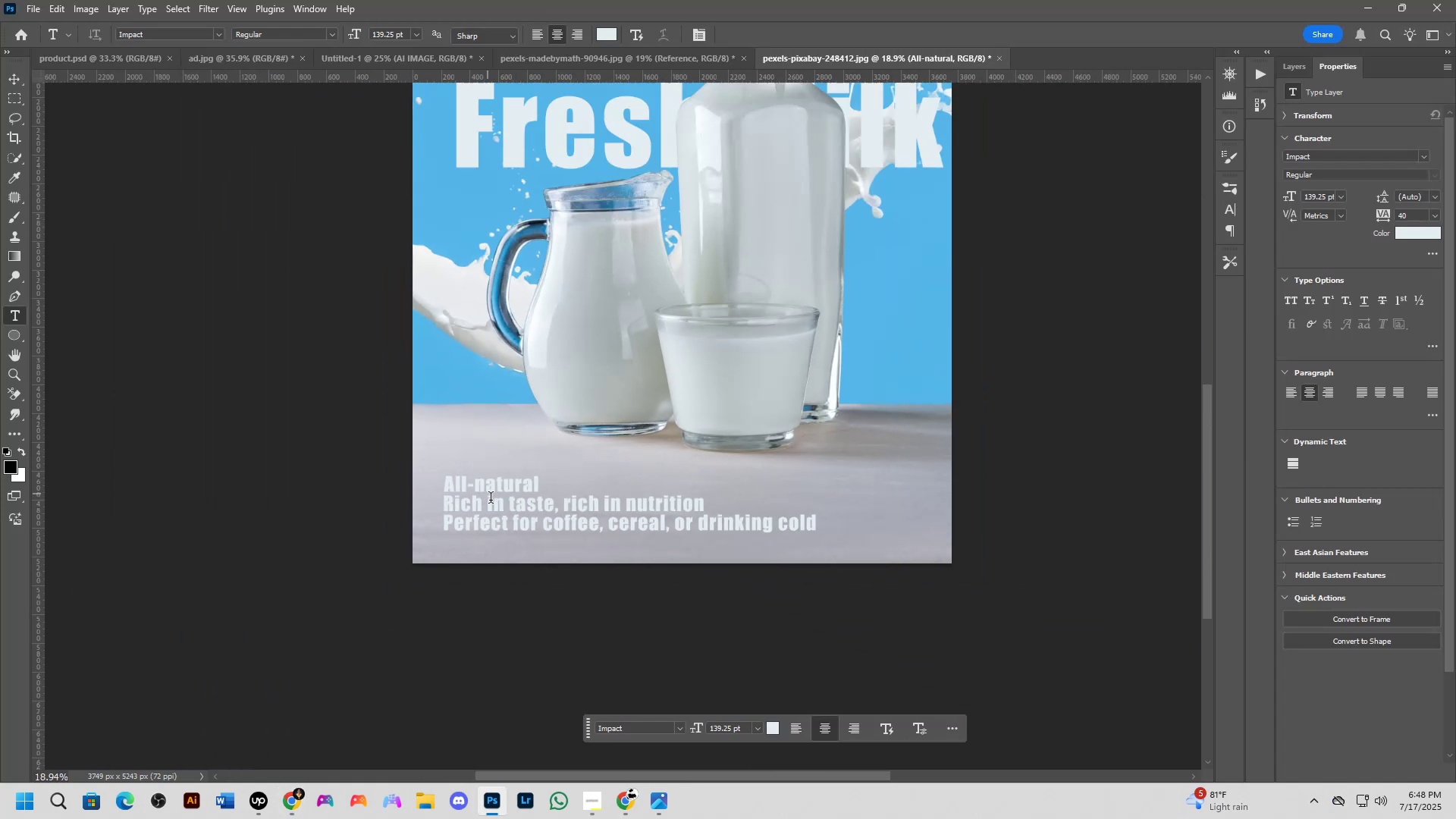 
hold_key(key=Space, duration=0.58)
 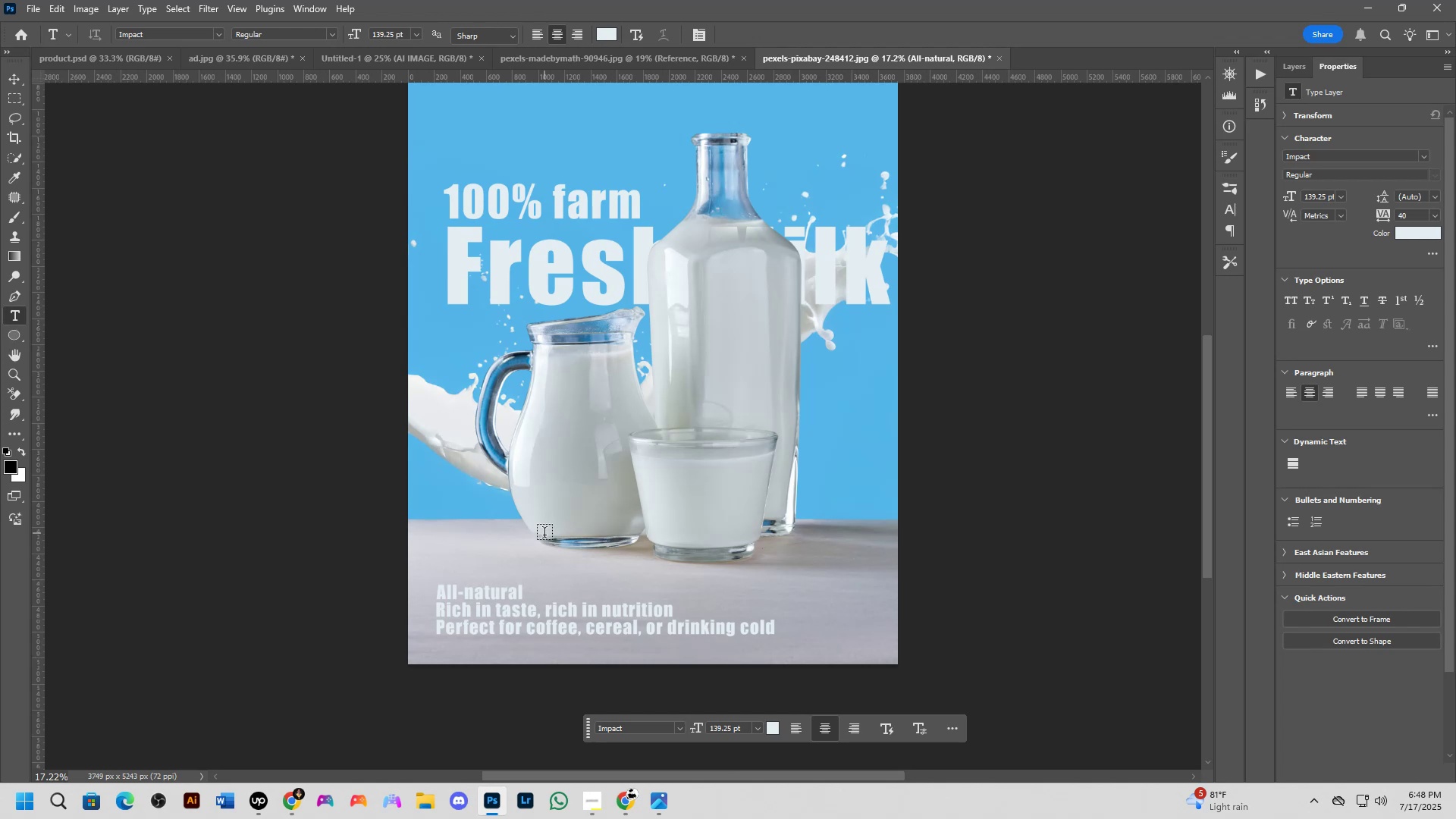 
scroll: coordinate [522, 555], scroll_direction: none, amount: 0.0
 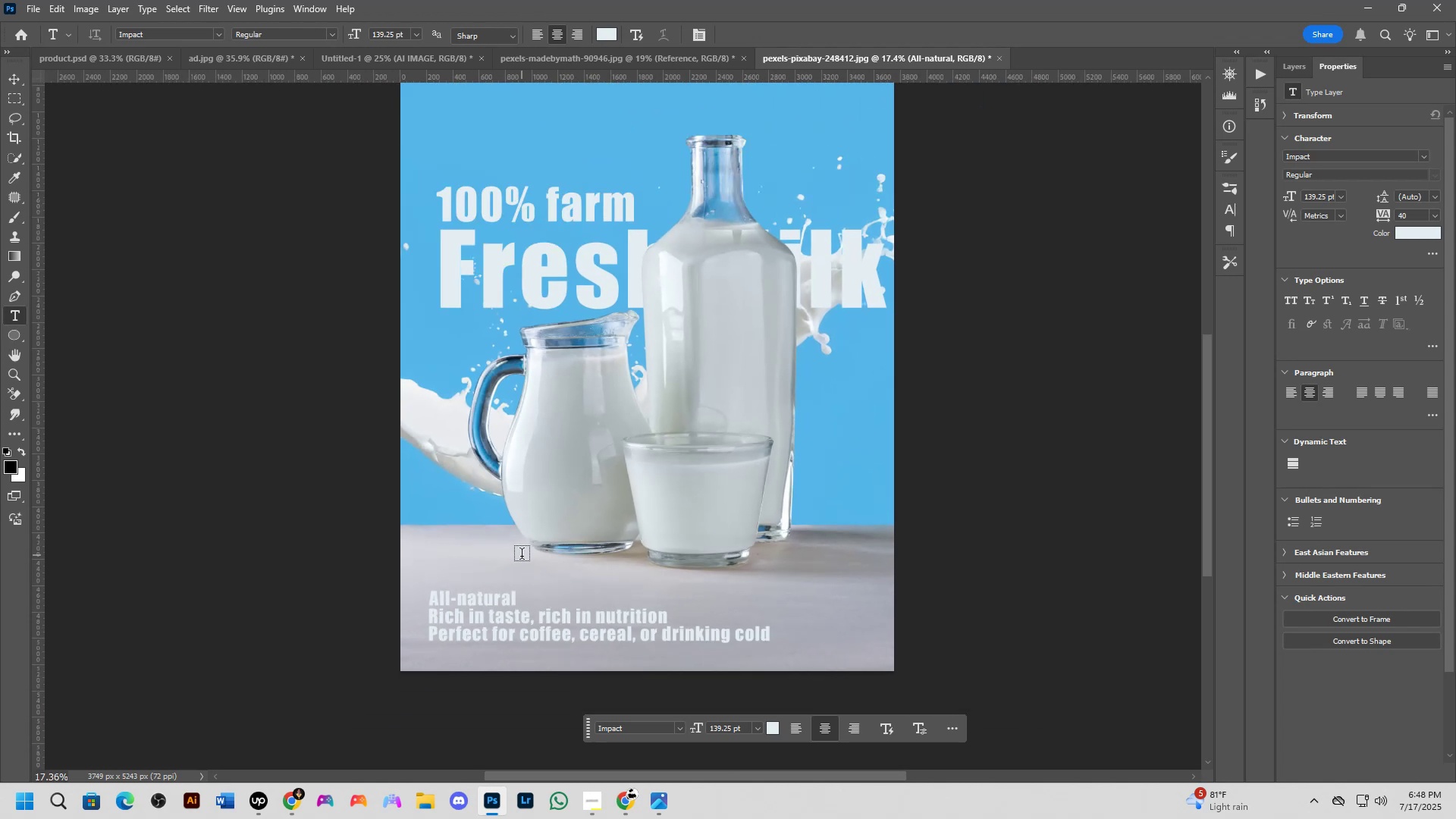 
hold_key(key=Space, duration=0.65)
 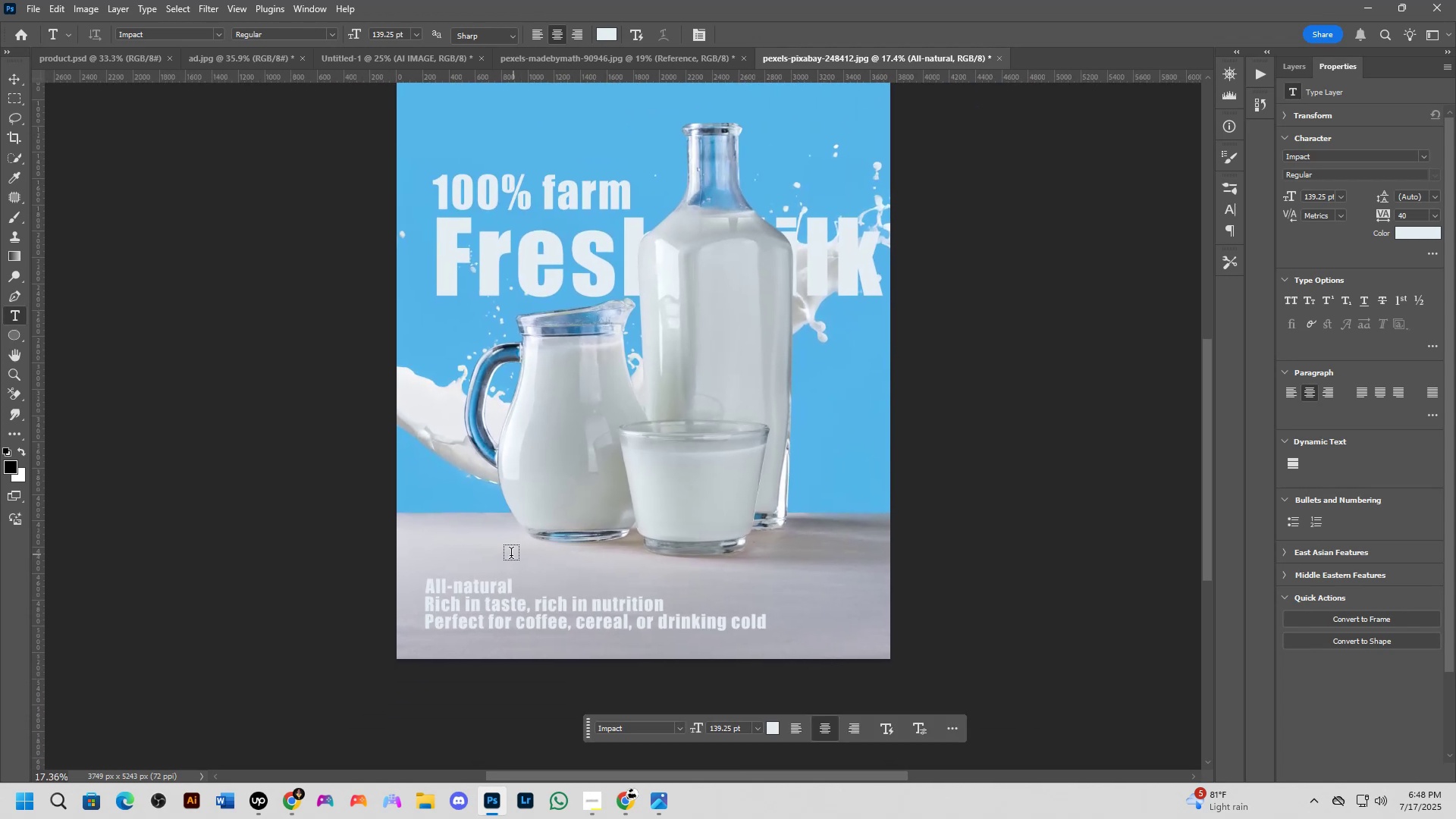 
scroll: coordinate [511, 555], scroll_direction: up, amount: 4.0
 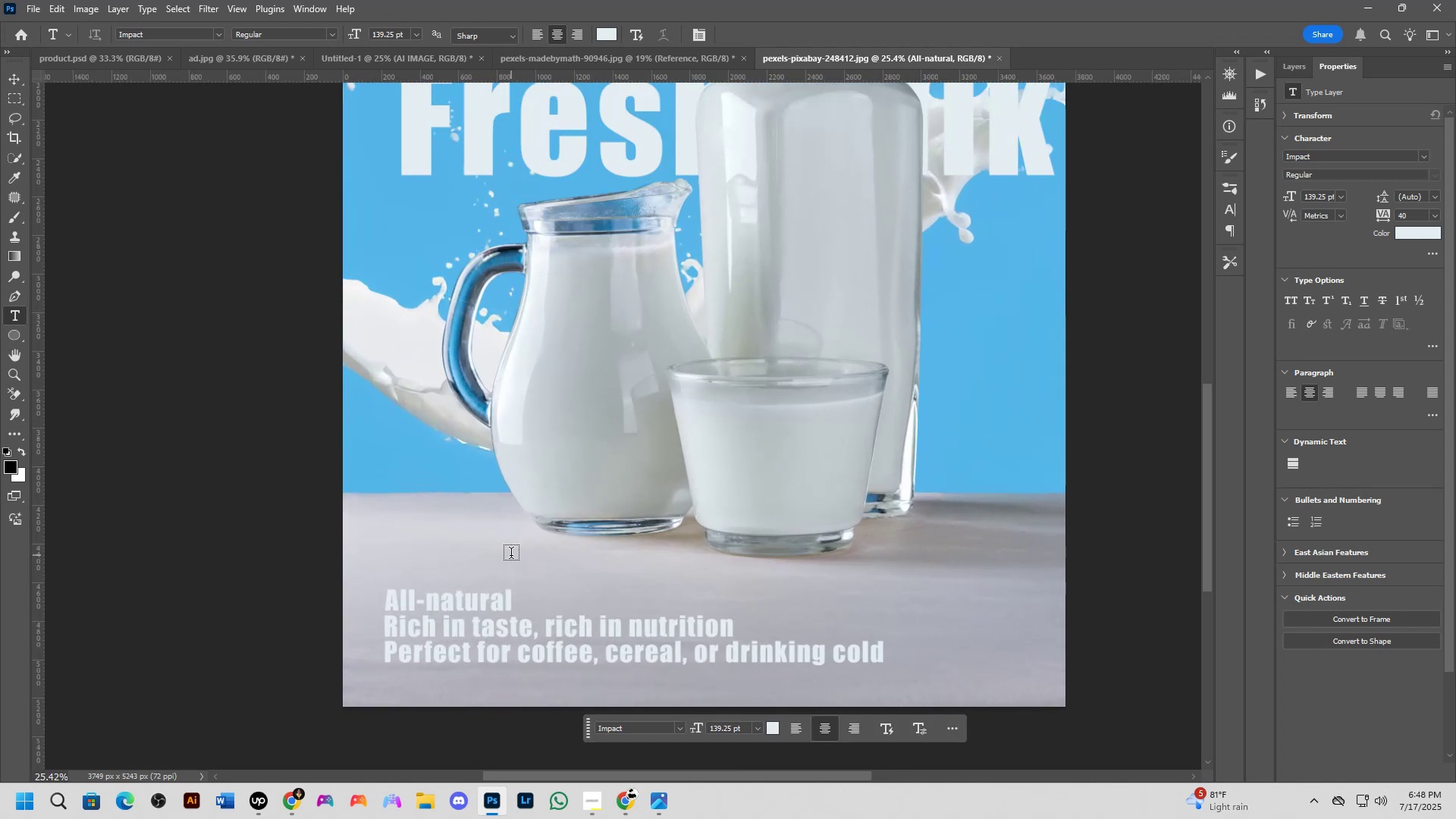 
key(Alt+Tab)
 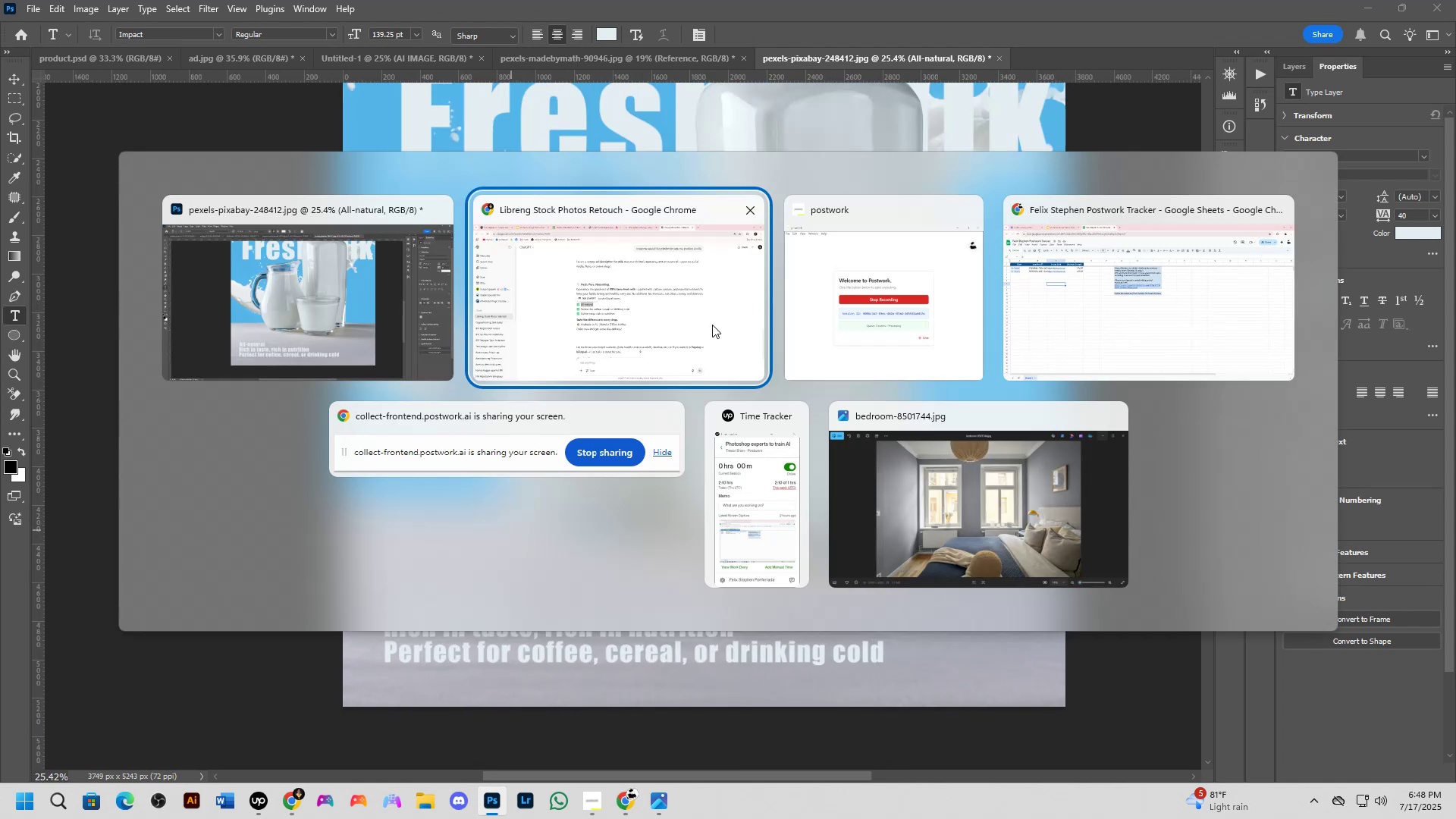 
left_click([692, 322])
 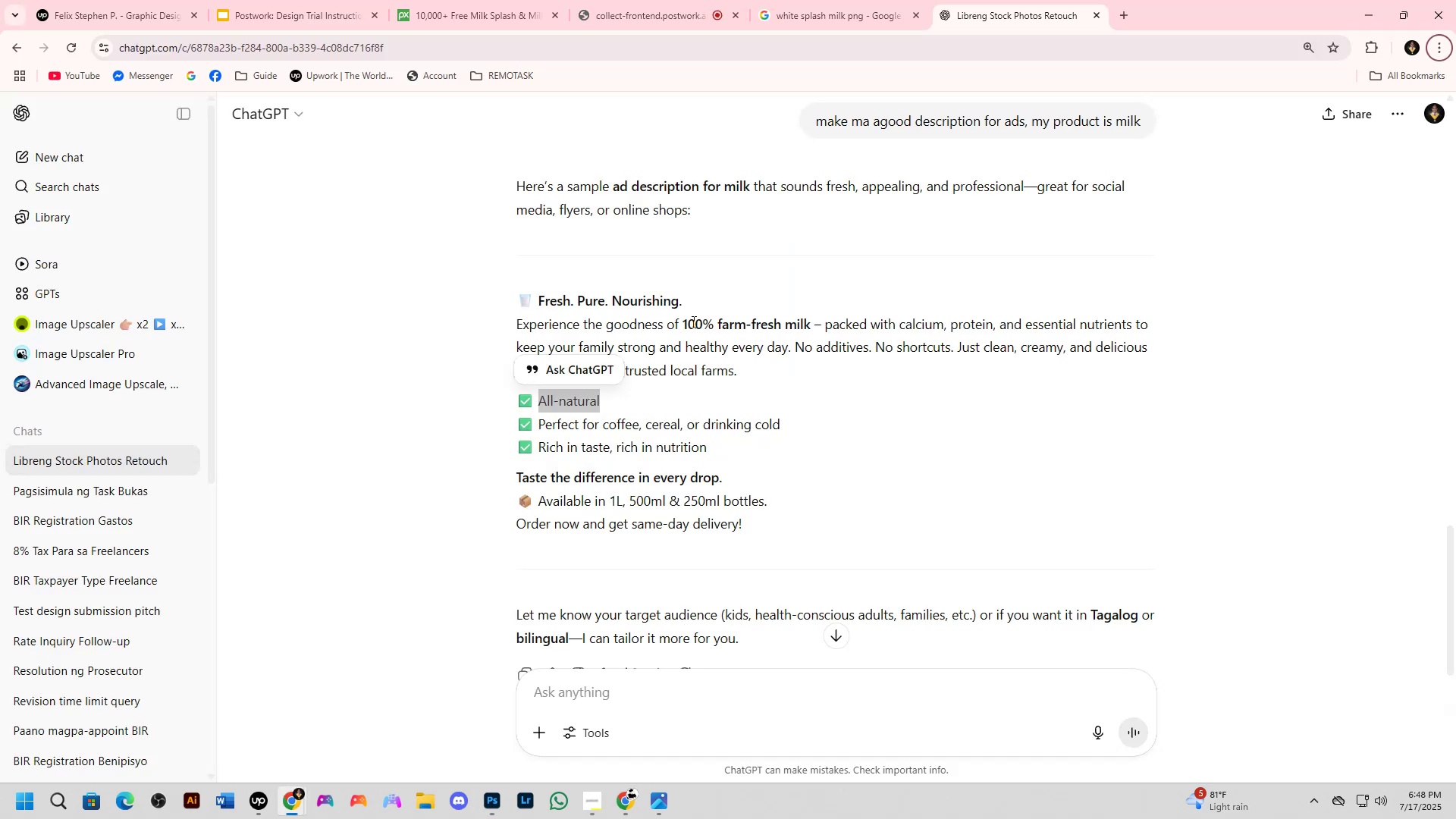 
key(Alt+AltLeft)
 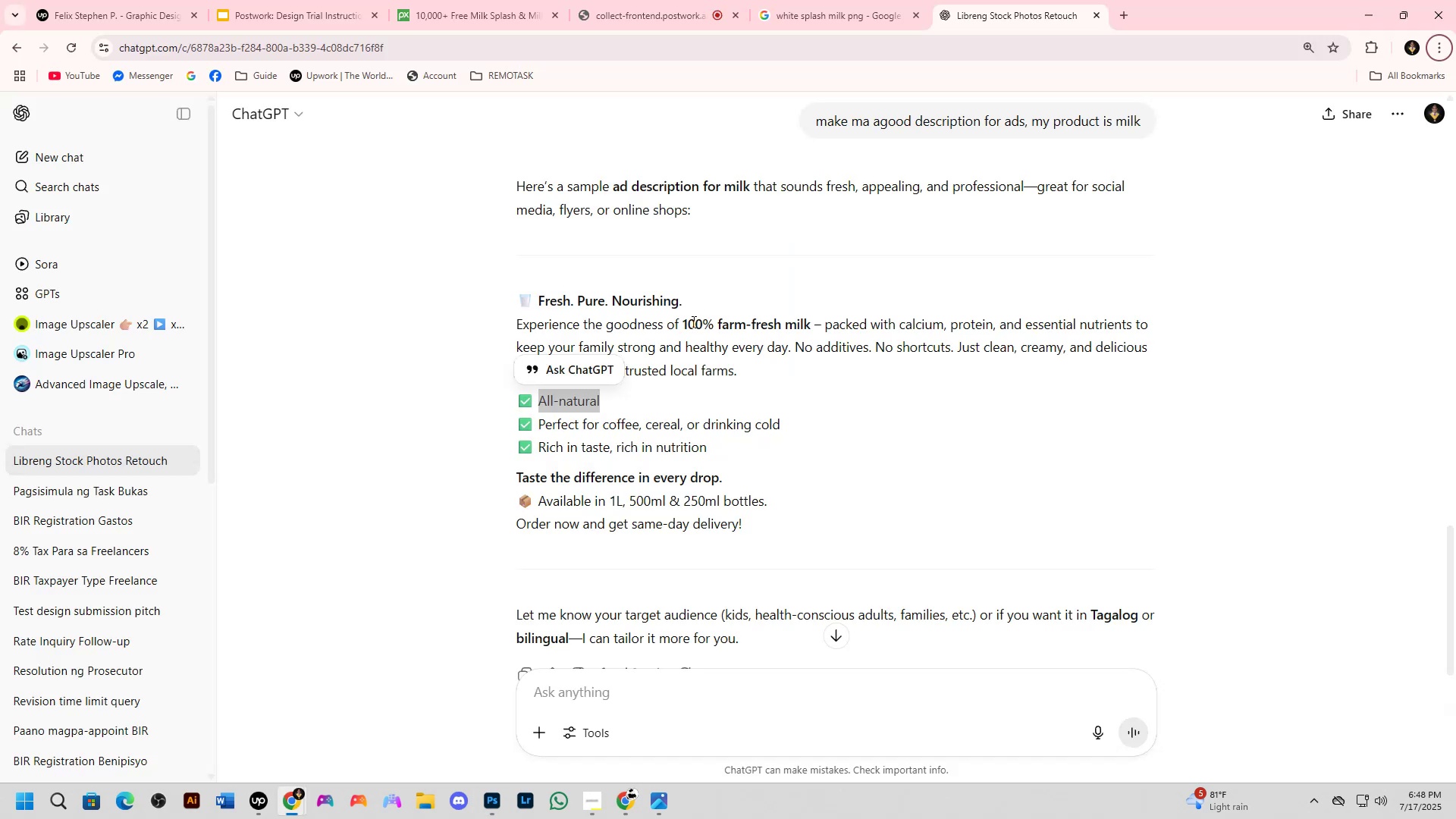 
key(Alt+Tab)
 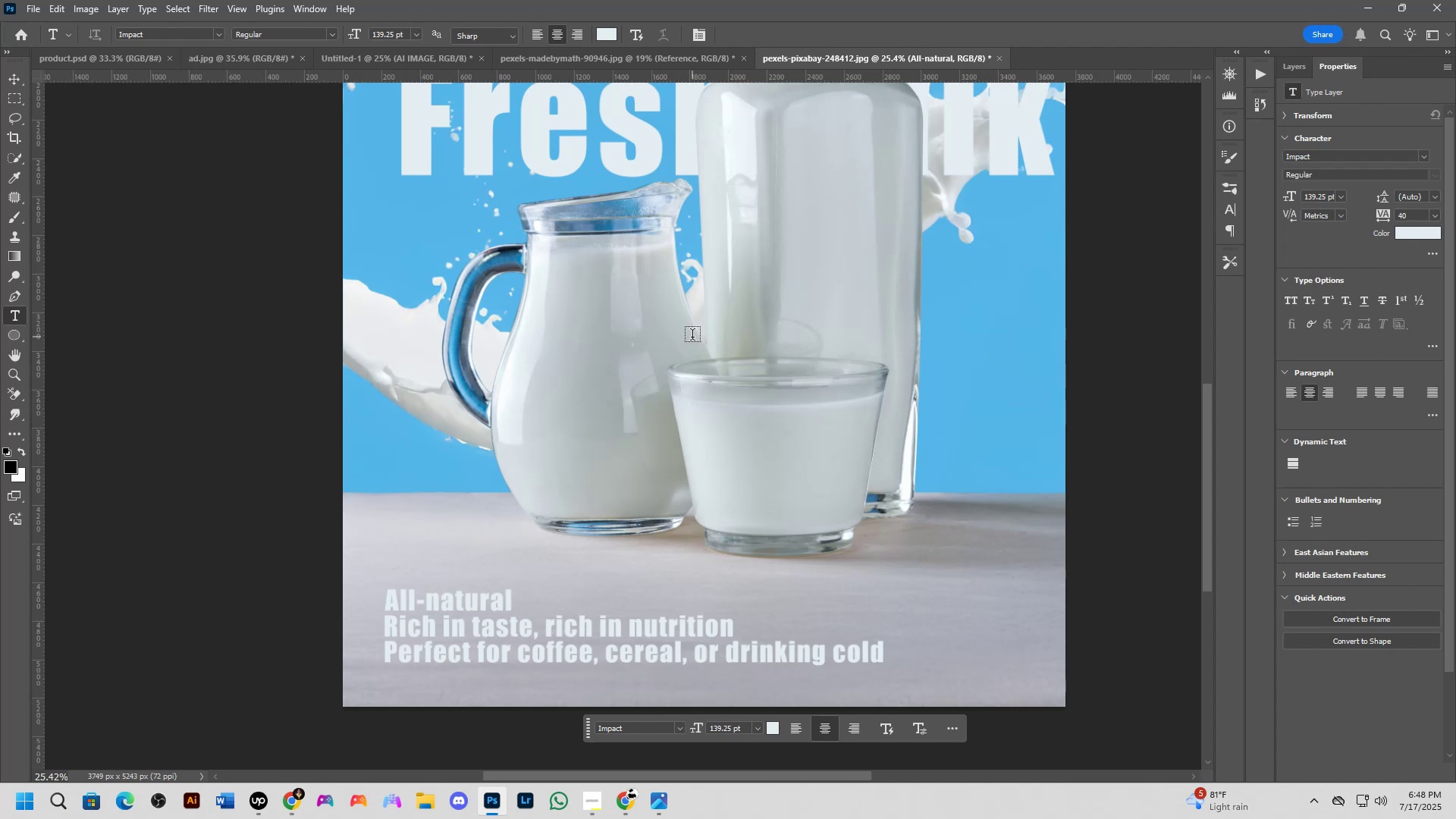 
wait(17.63)
 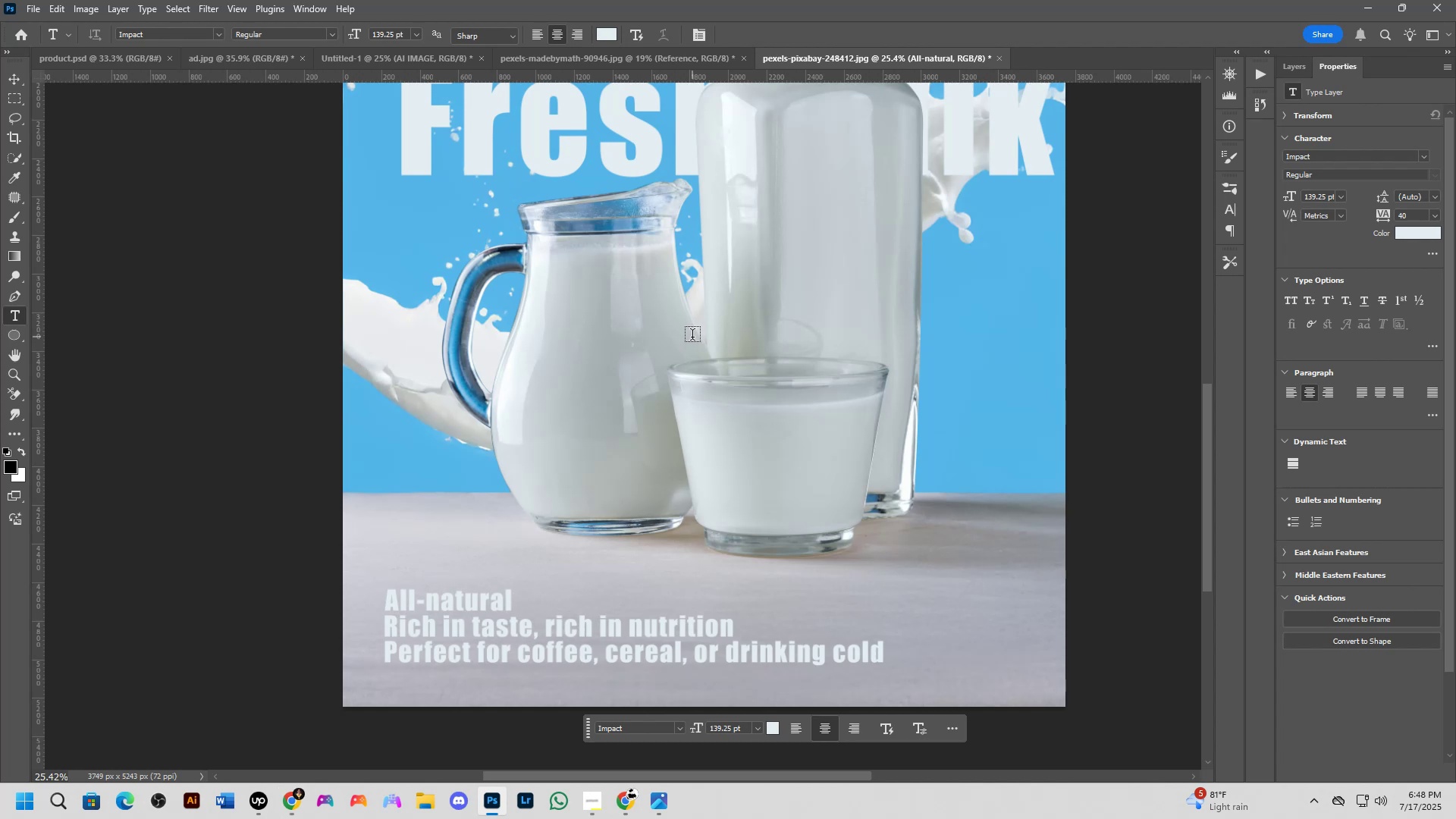 
scroll: coordinate [693, 519], scroll_direction: down, amount: 7.0
 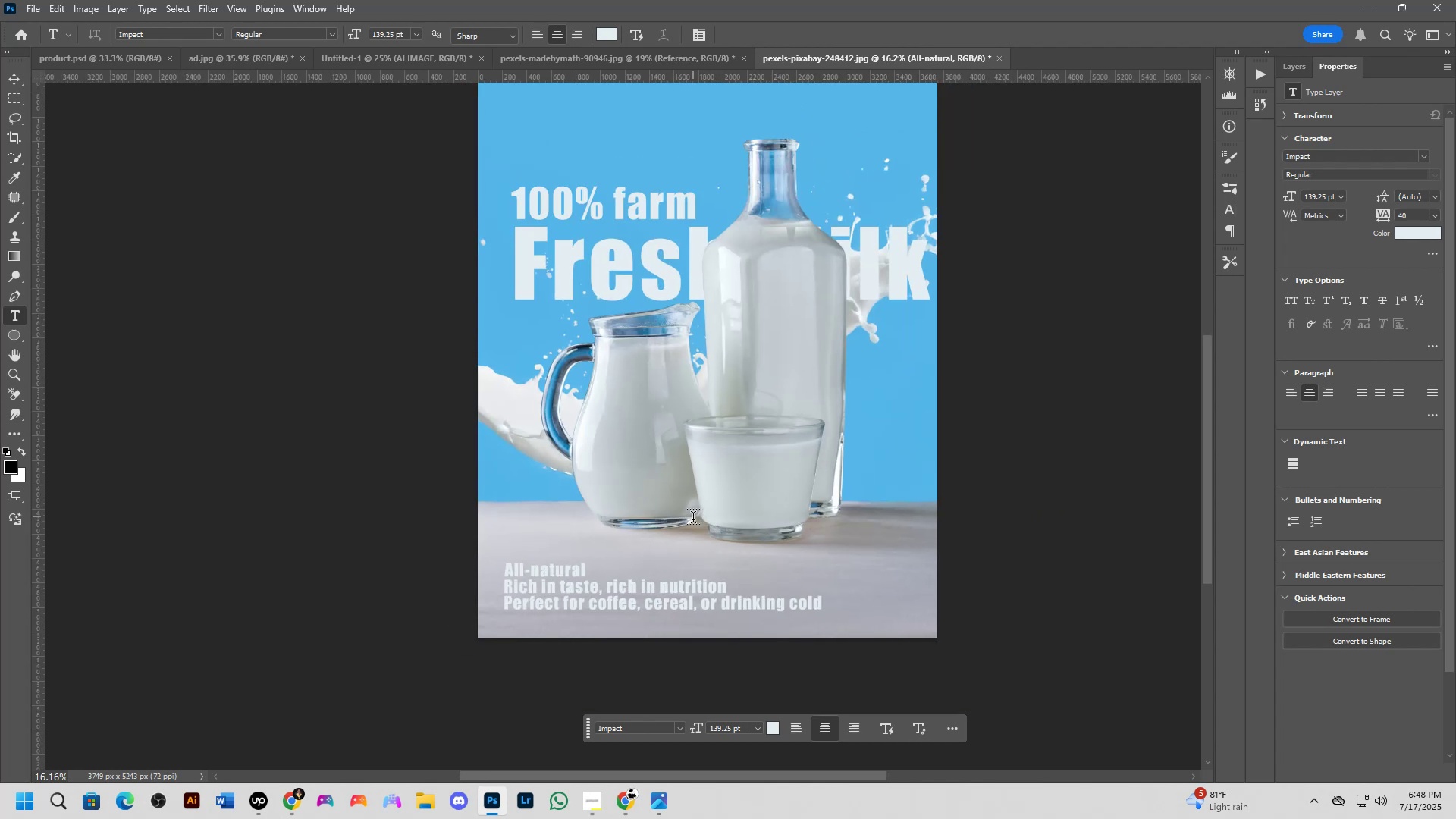 
hold_key(key=Space, duration=0.54)
 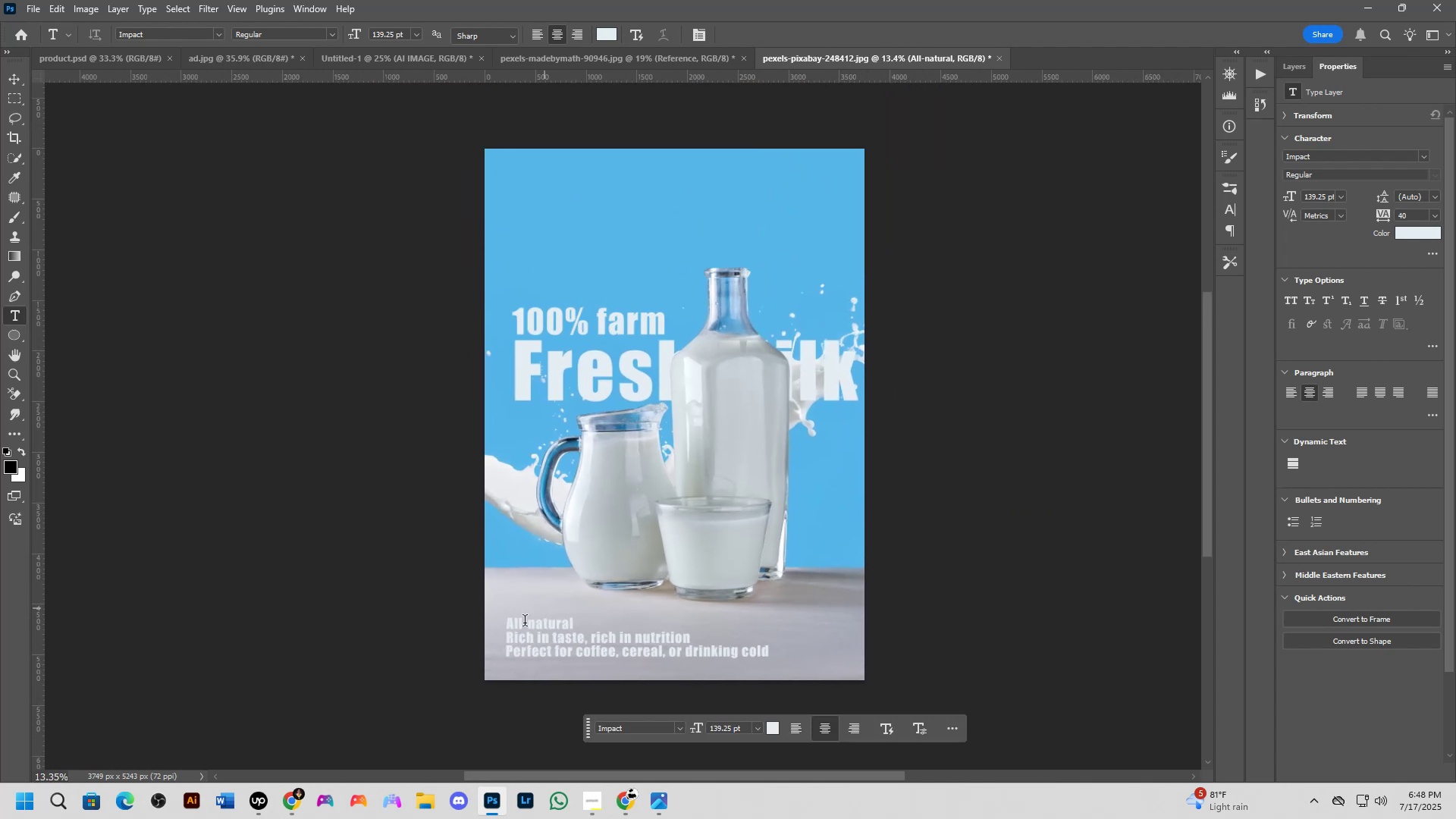 
scroll: coordinate [531, 641], scroll_direction: up, amount: 4.0
 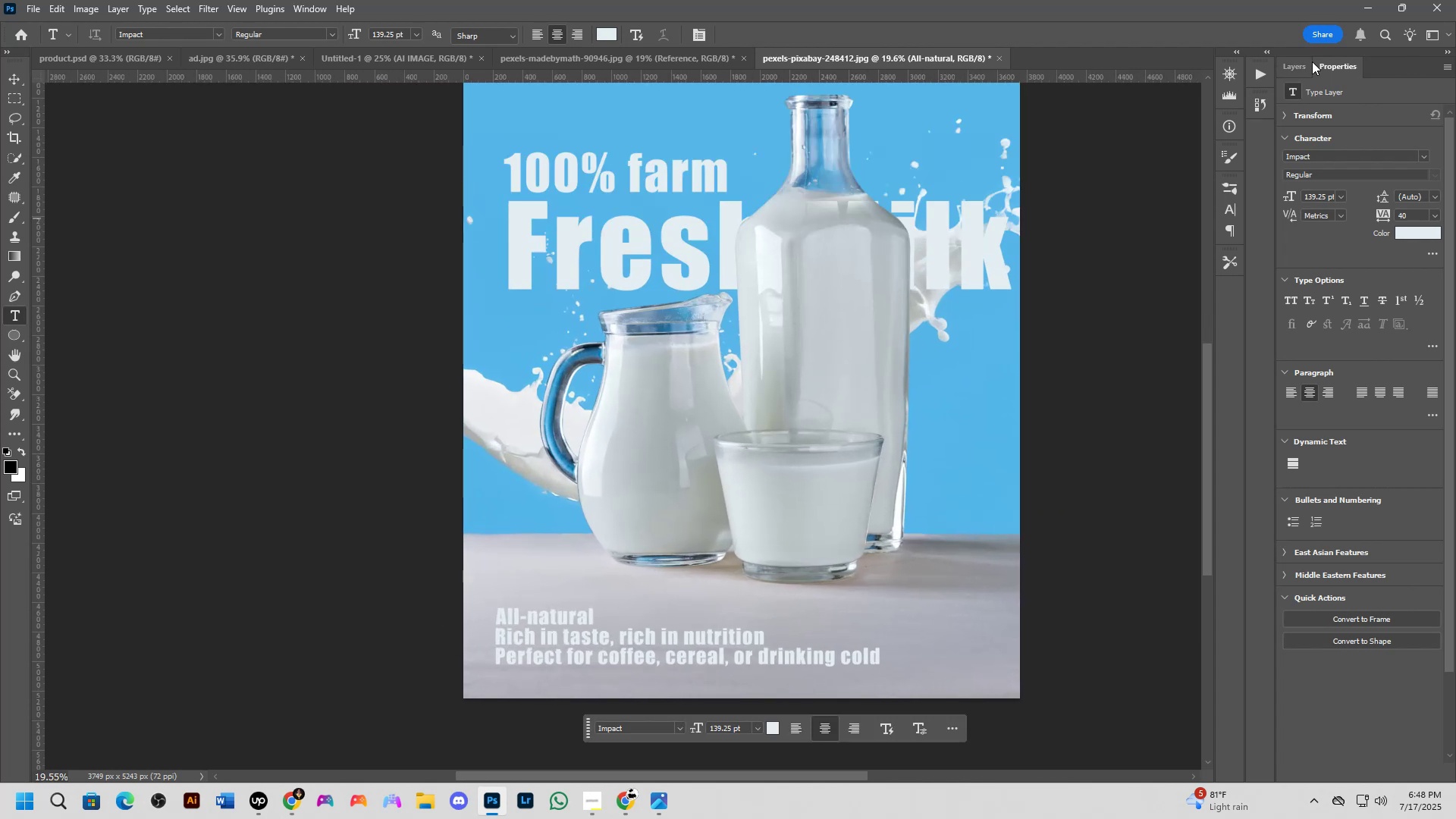 
left_click([1284, 70])
 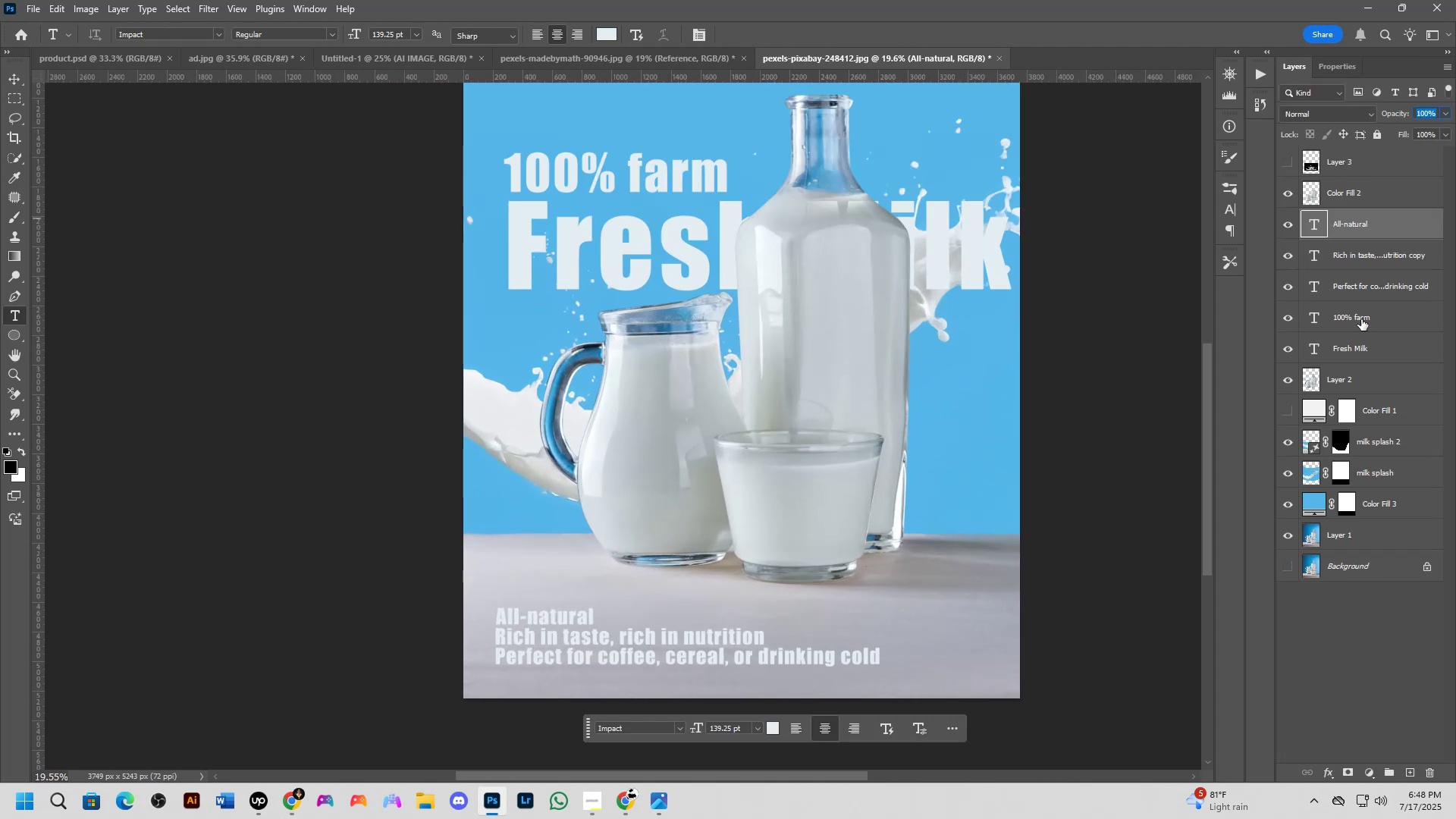 
hold_key(key=ControlLeft, duration=0.32)
 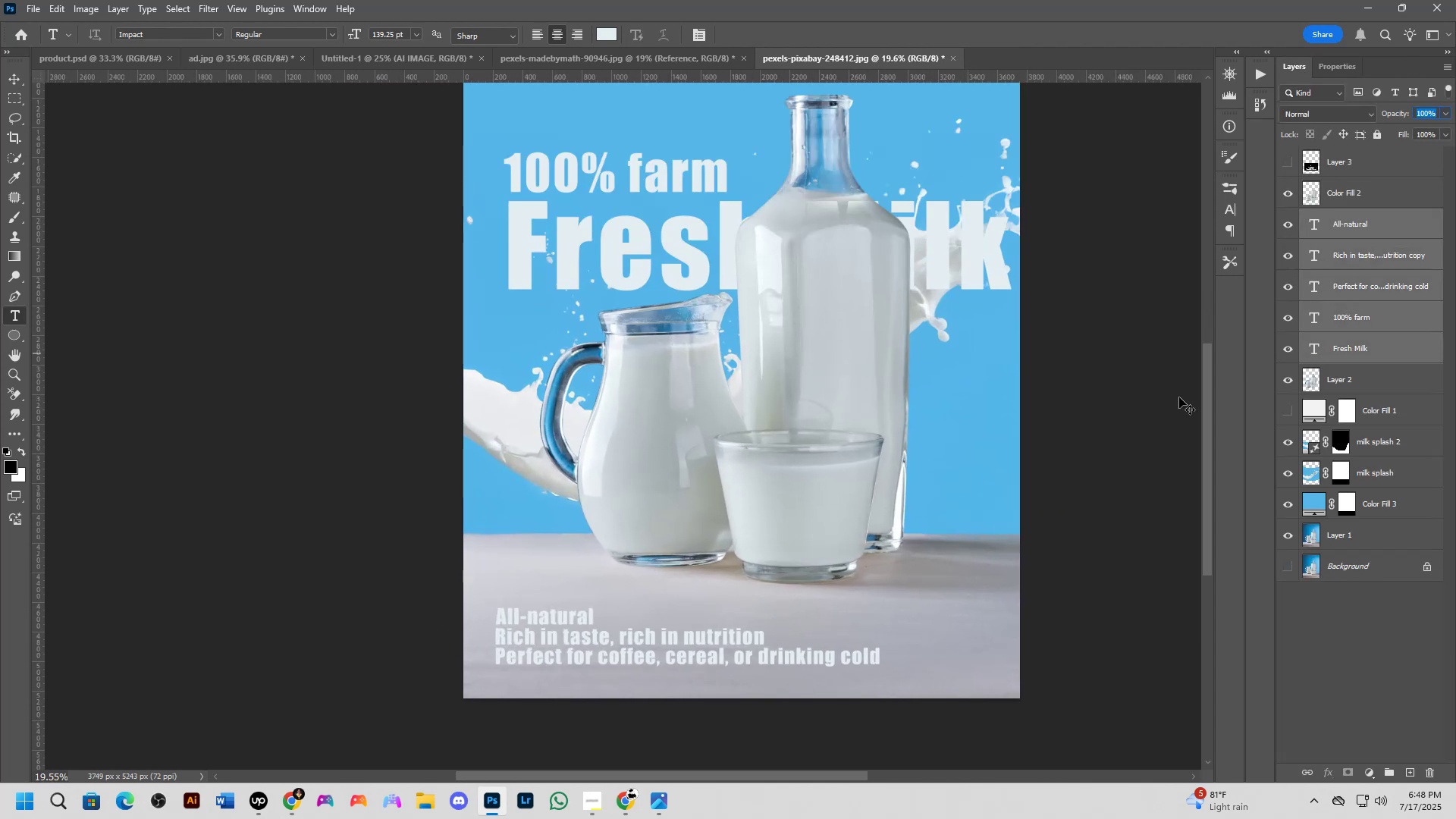 
key(Control+Shift+ShiftLeft)
 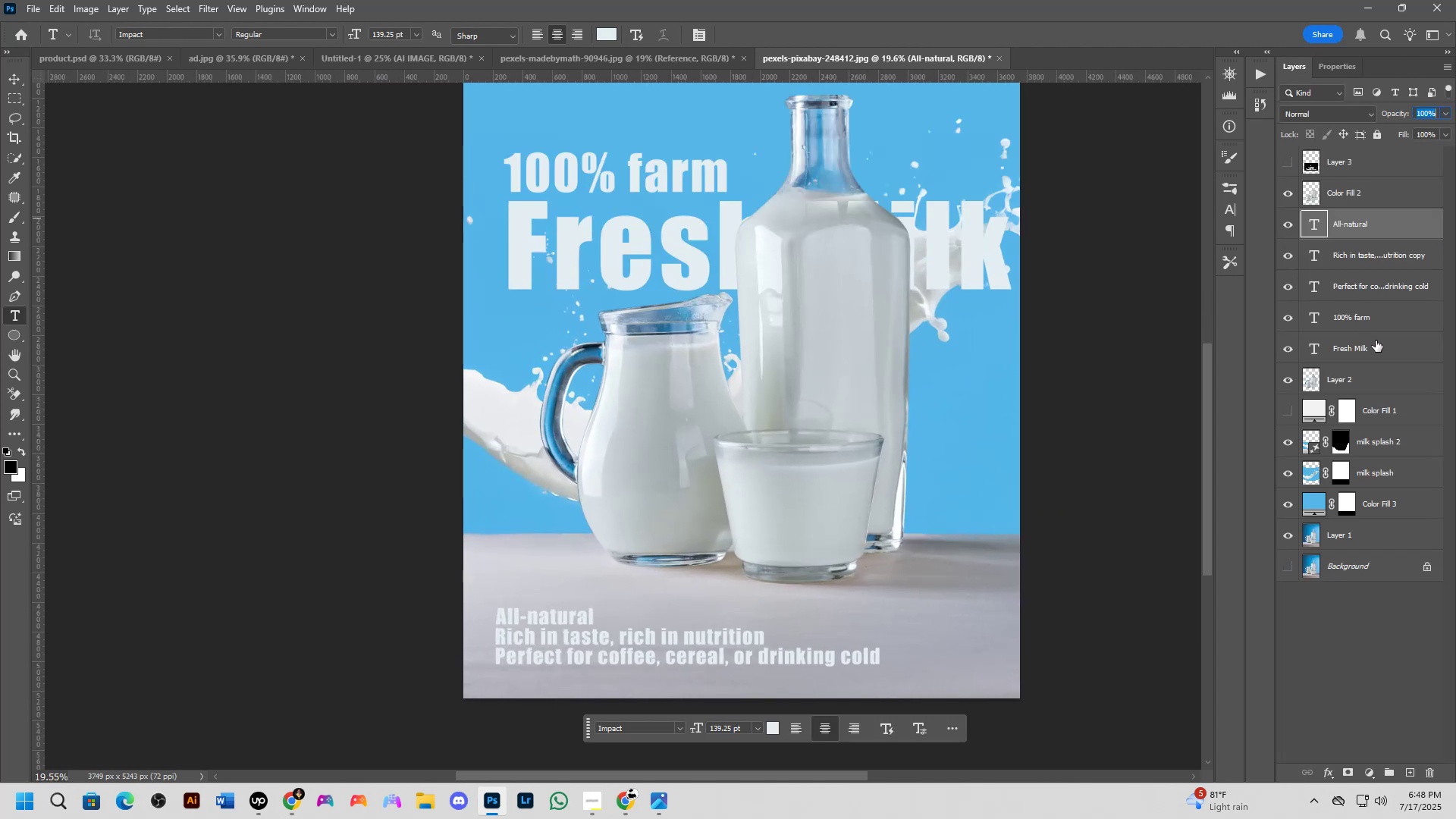 
left_click([1376, 340])
 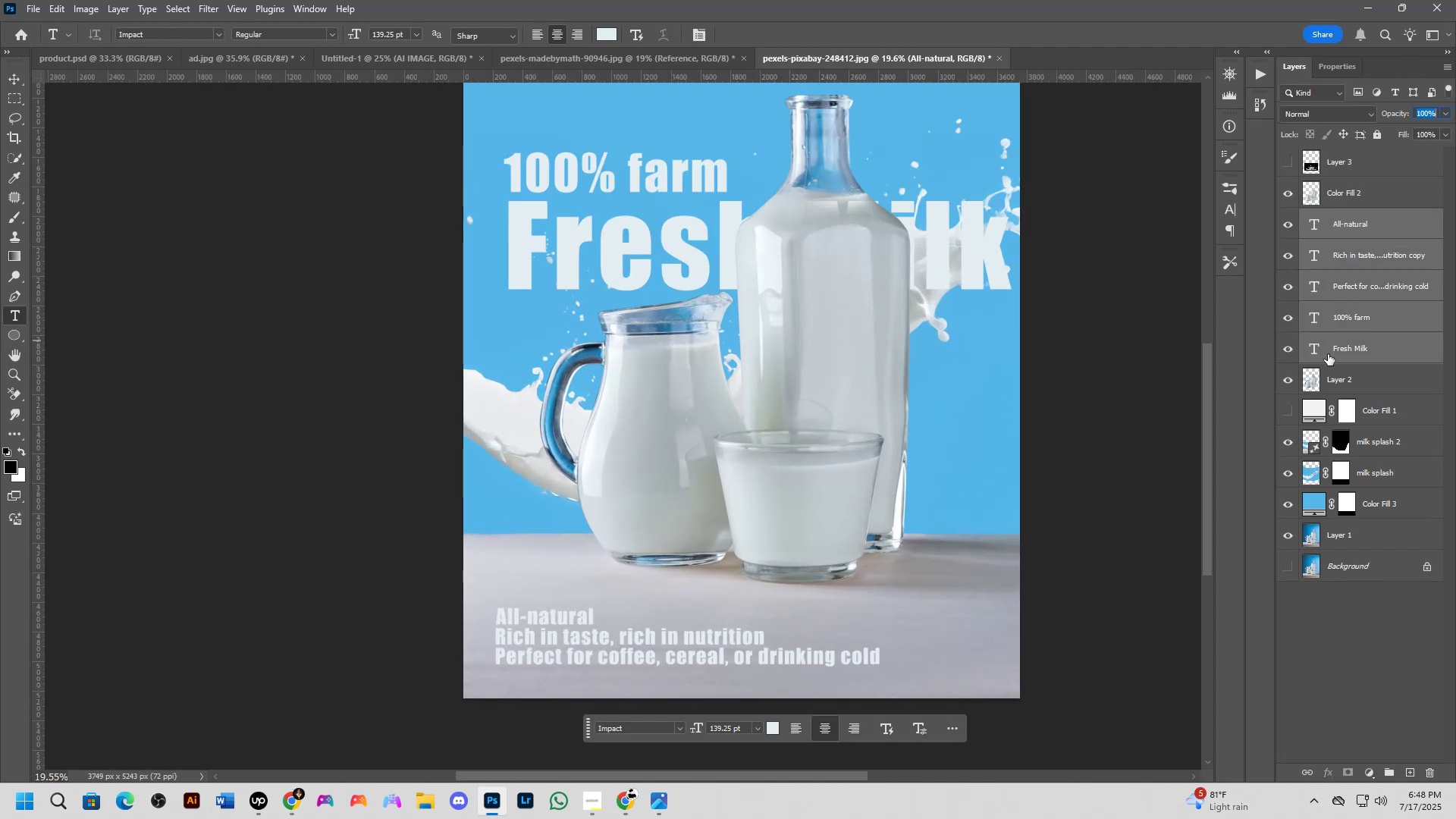 
key(Control+R)
 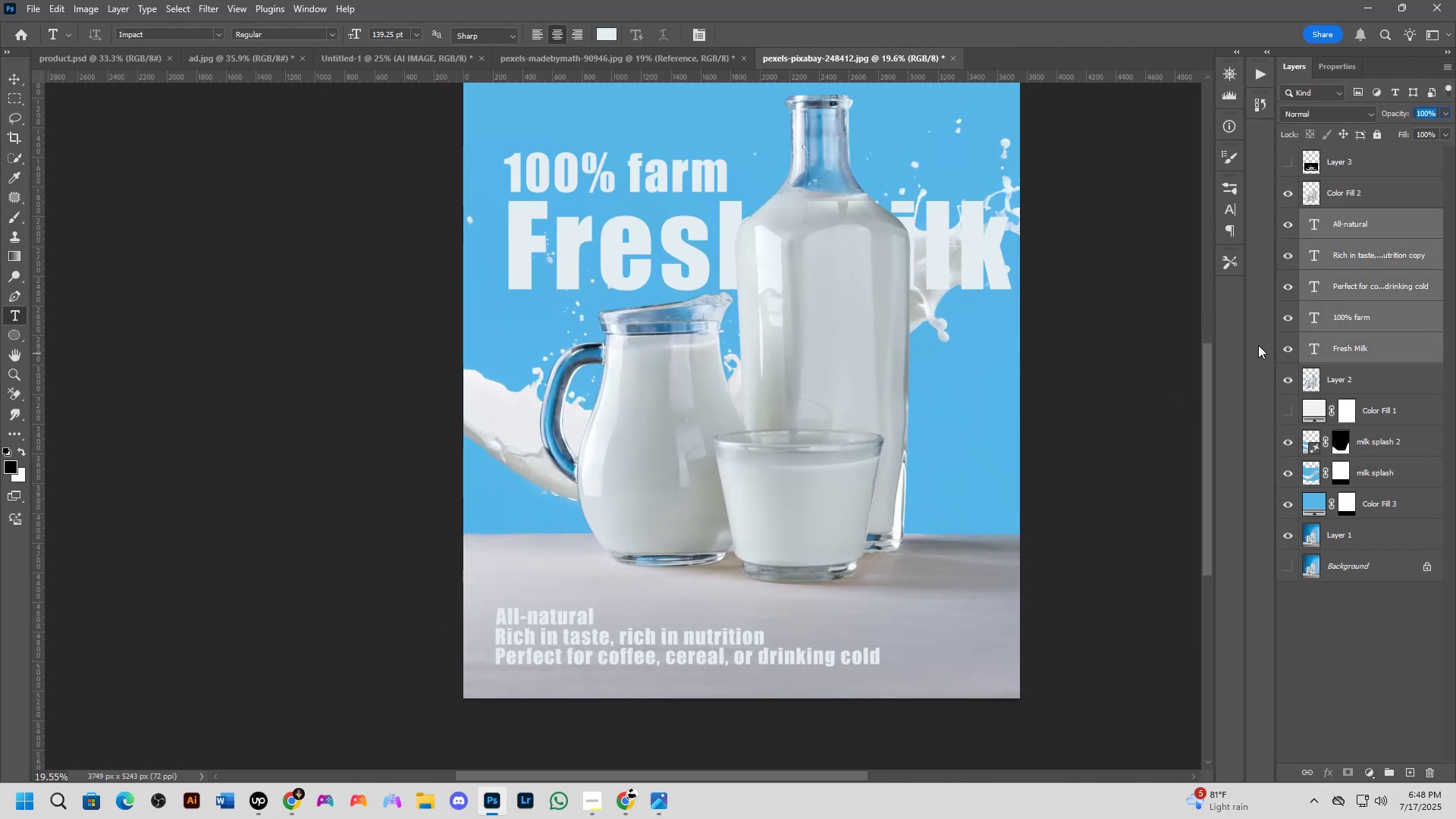 
key(NumpadEnter)
 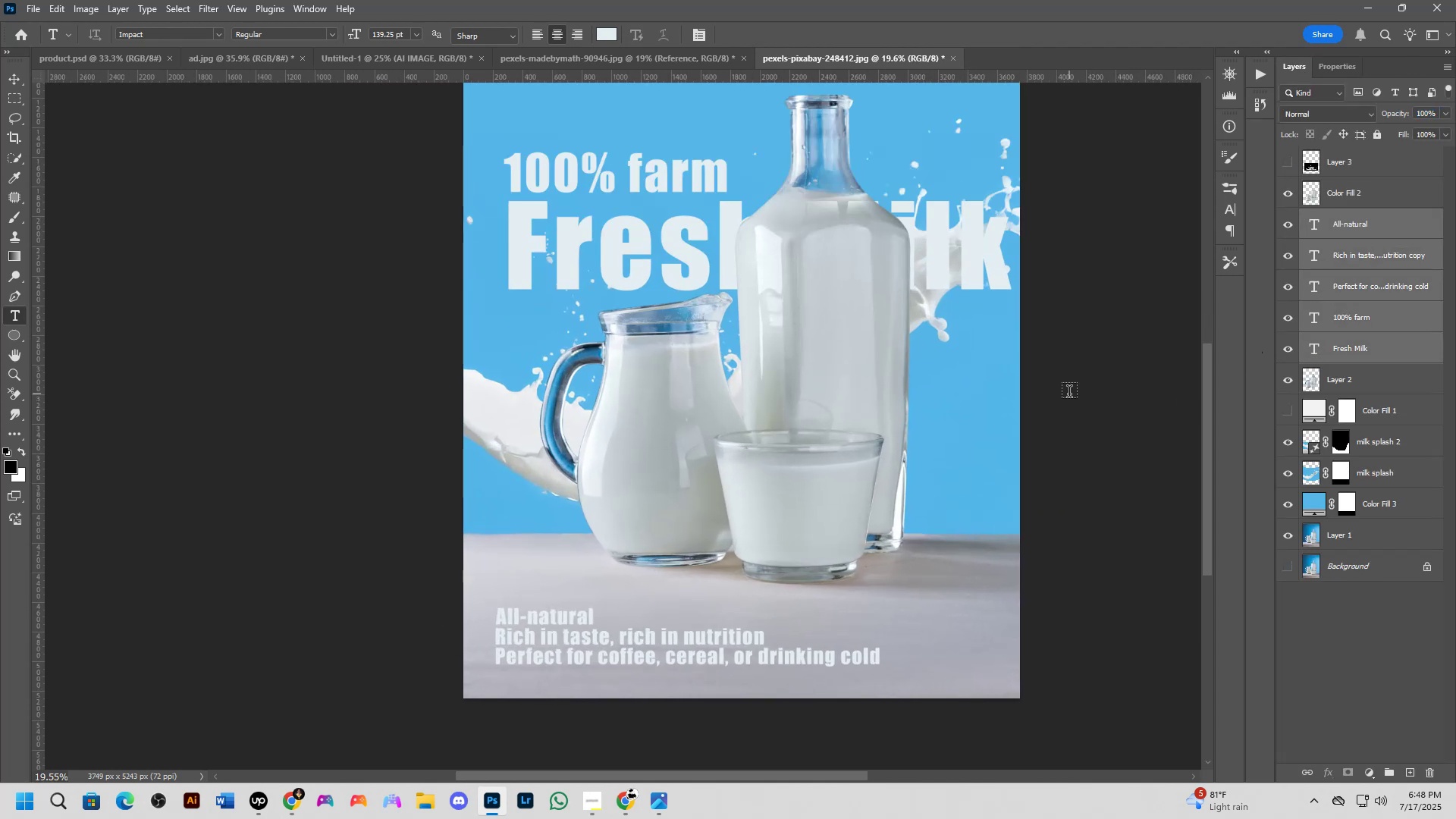 
key(Control+T)
 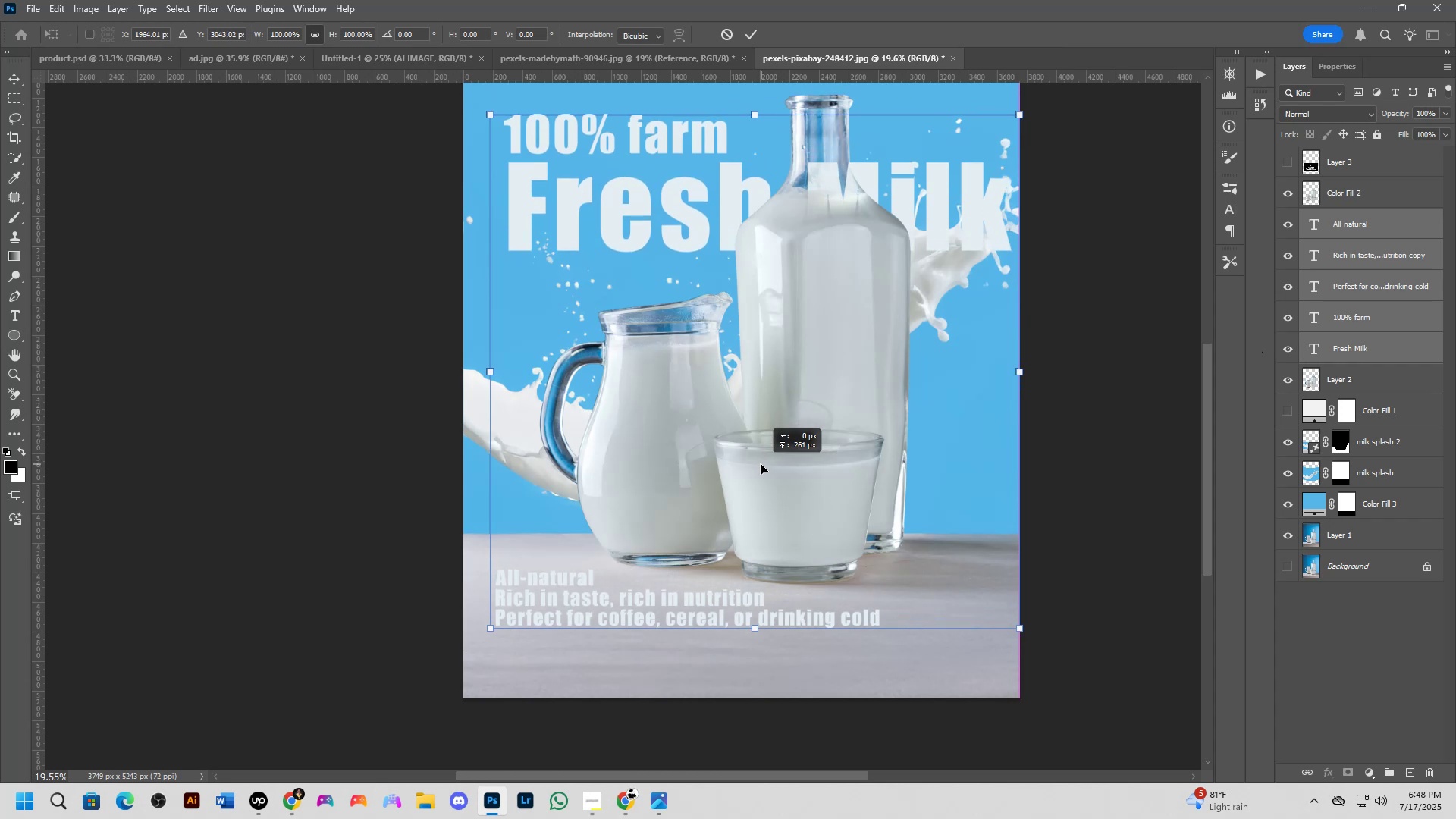 
scroll: coordinate [761, 475], scroll_direction: down, amount: 3.0
 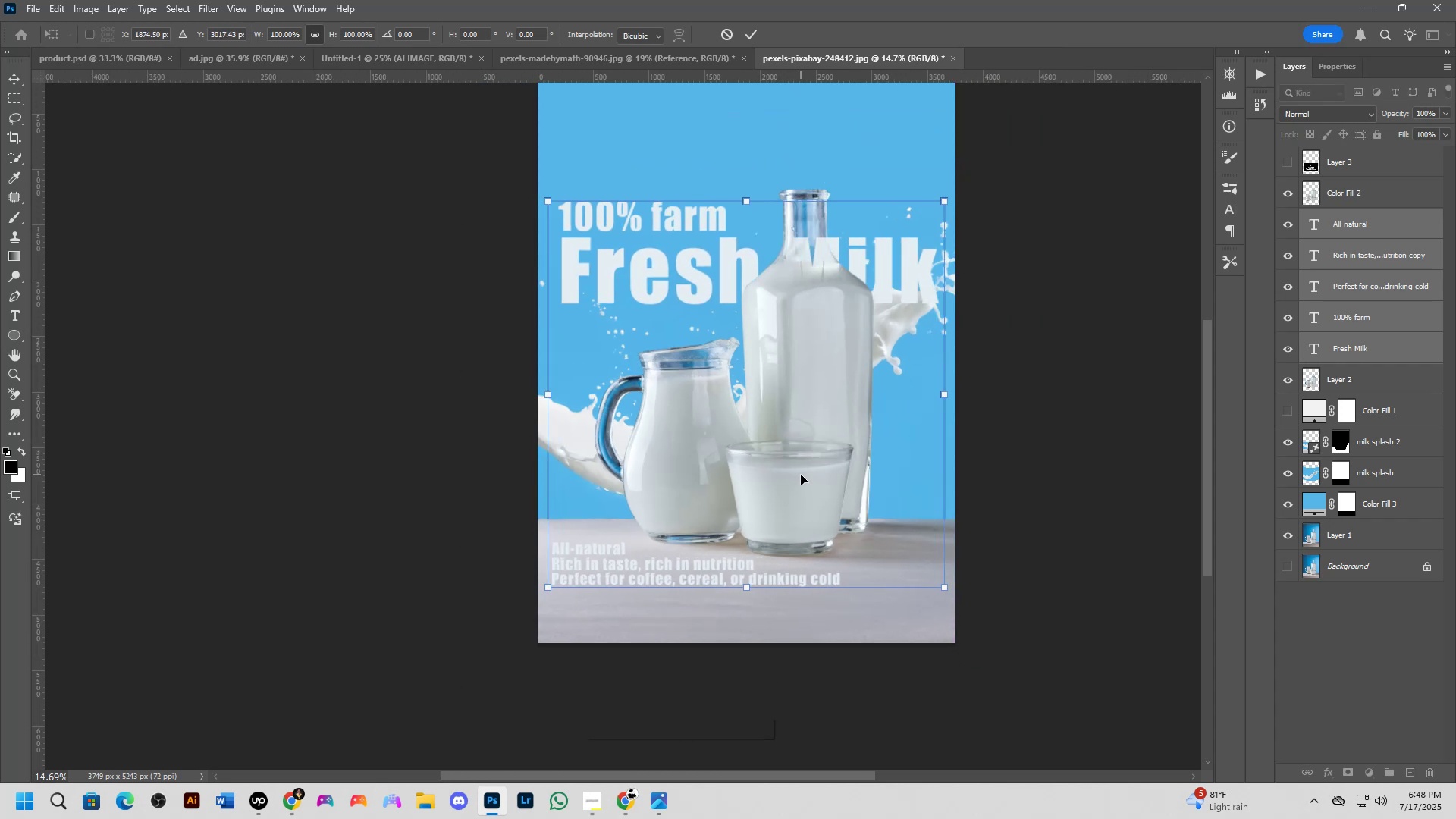 
key(NumpadEnter)
 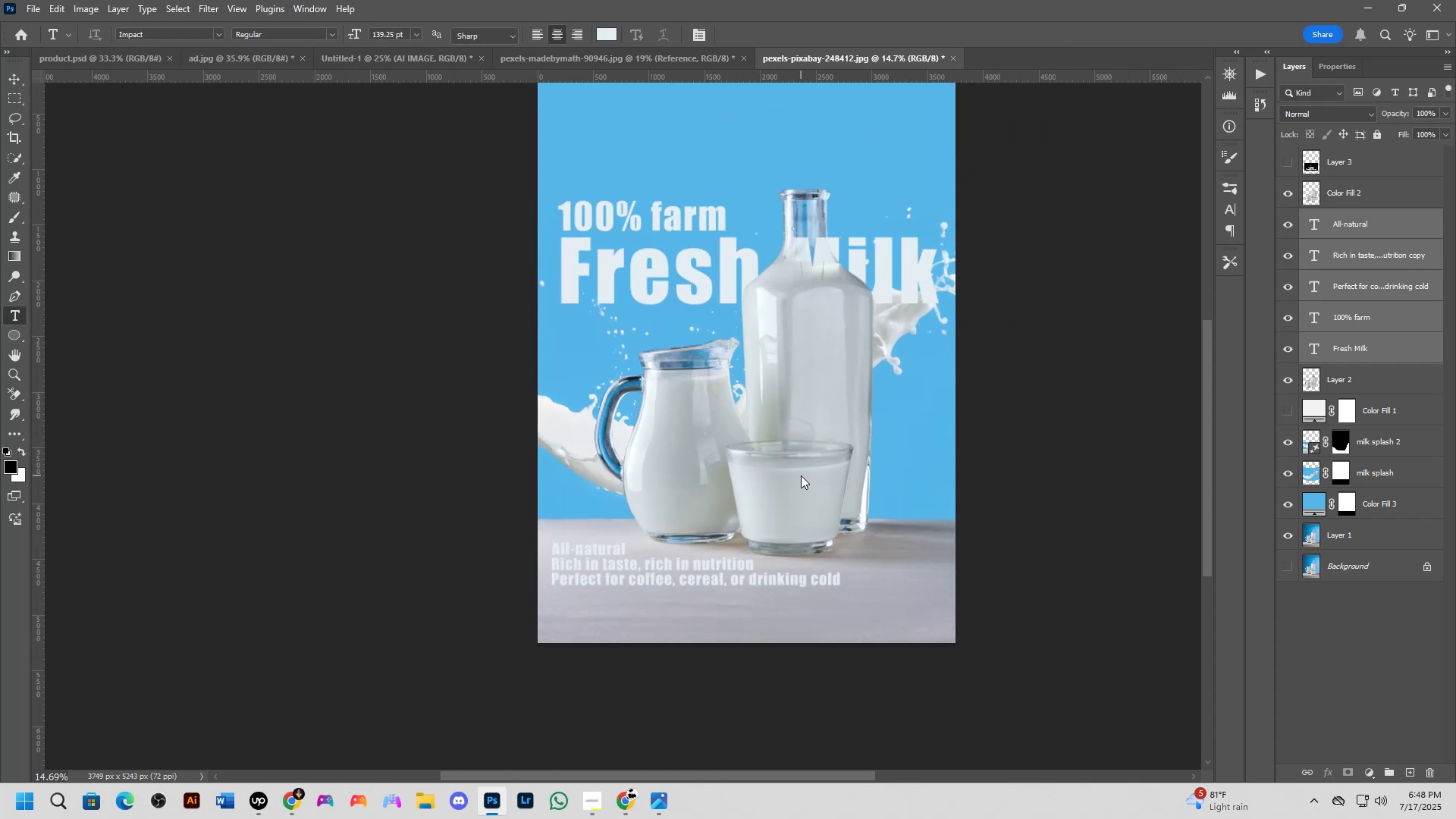 
hold_key(key=Space, duration=0.5)
 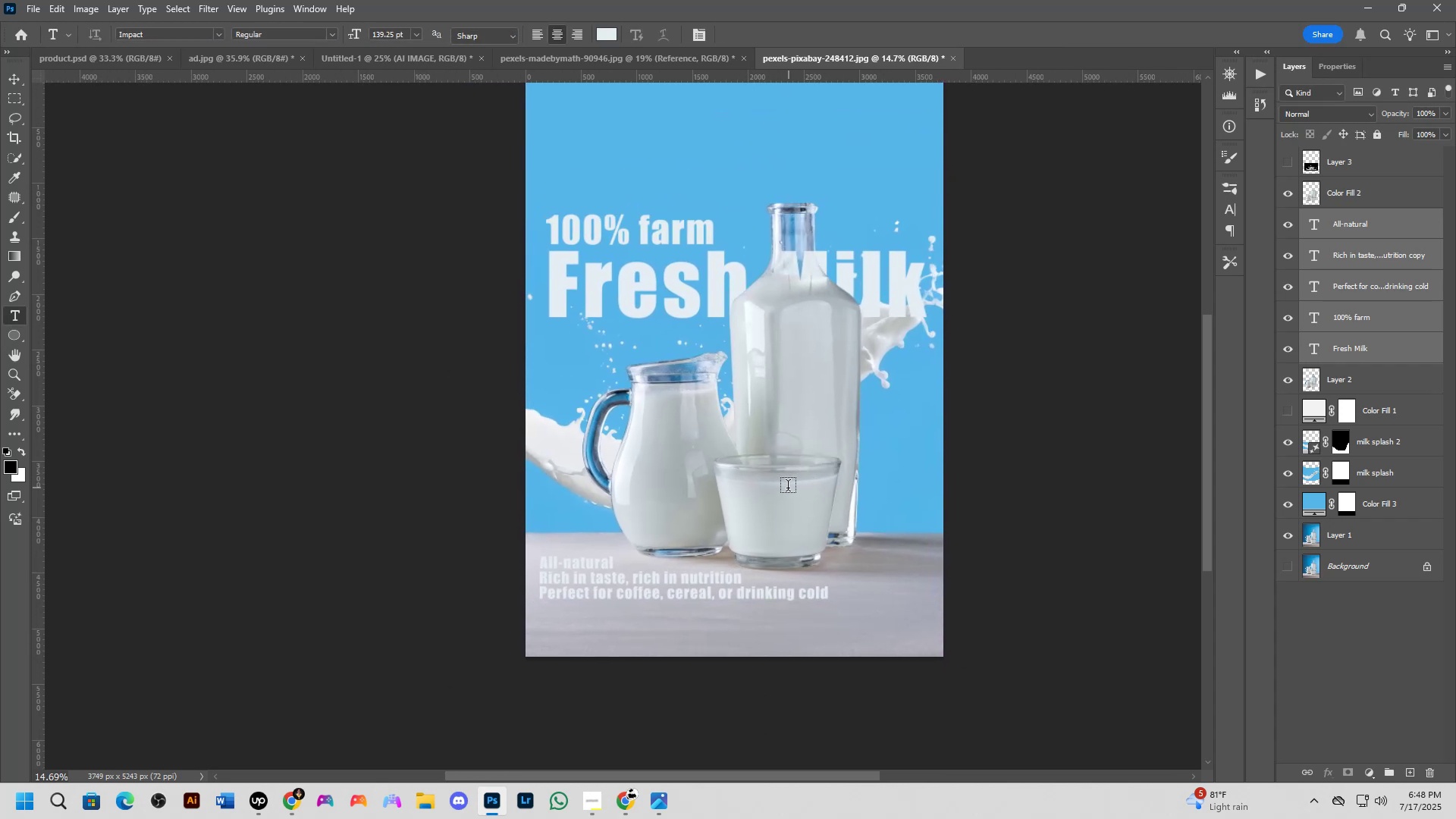 
key(P)
 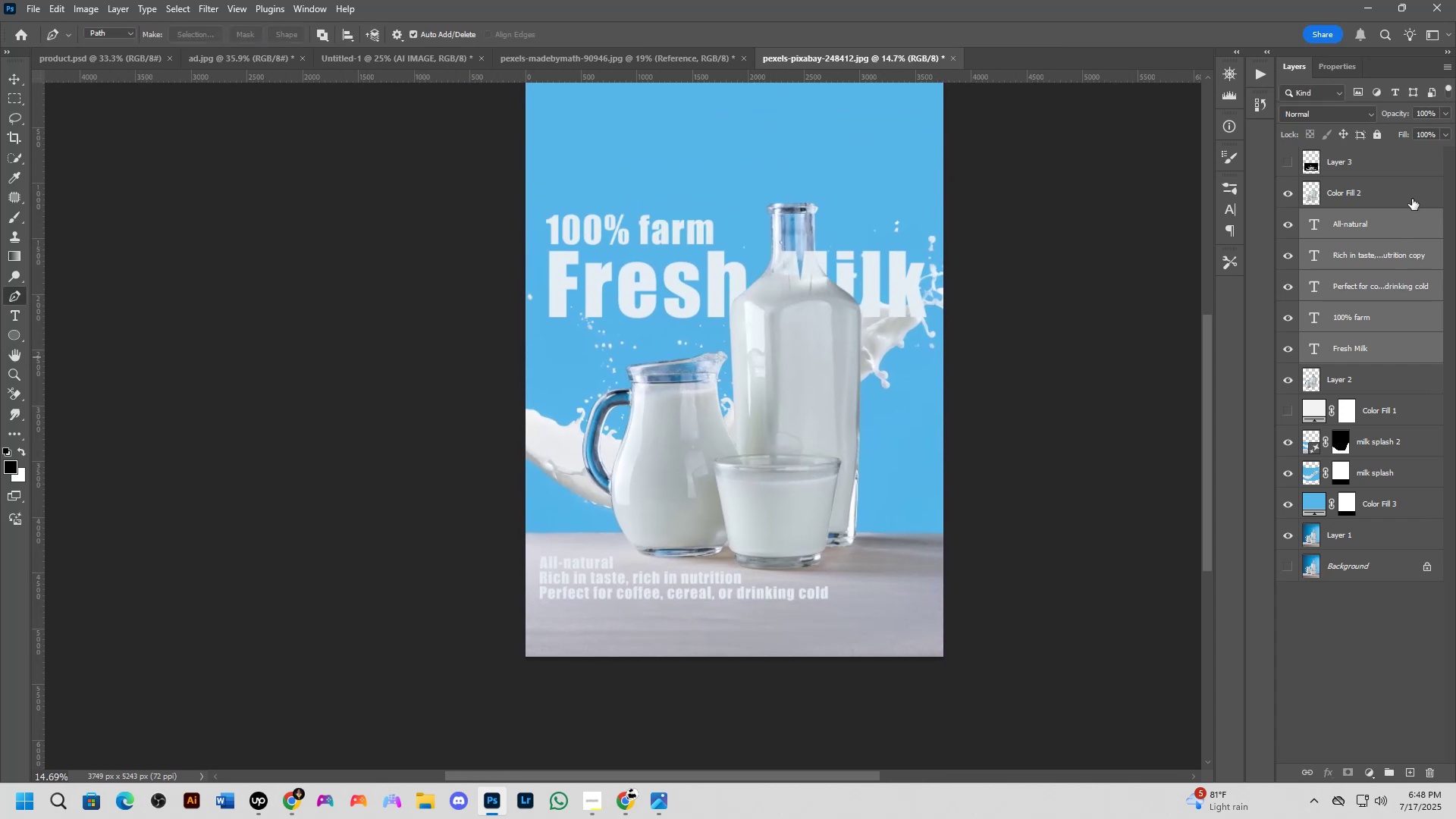 
left_click([1406, 220])
 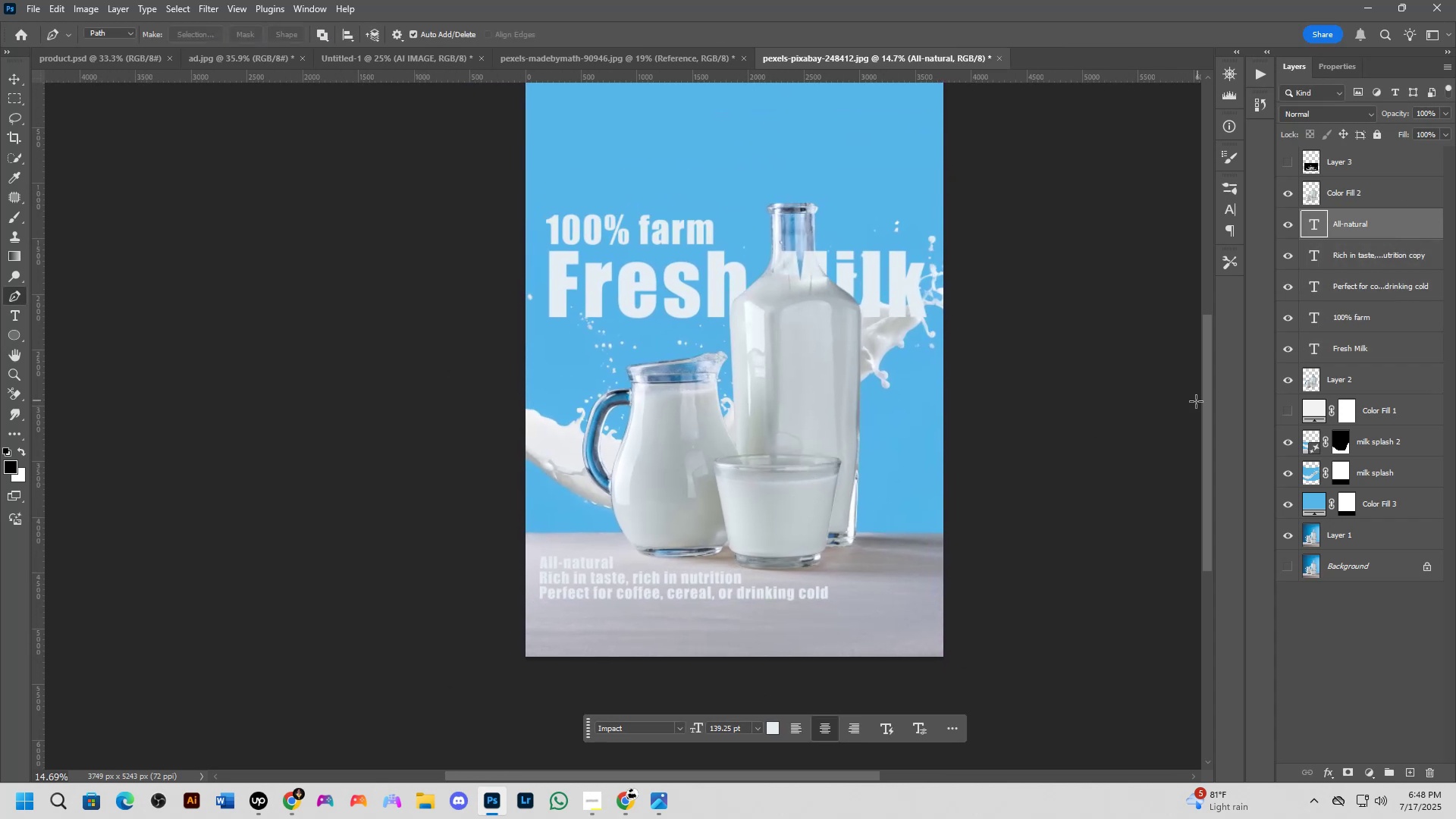 
key(P)
 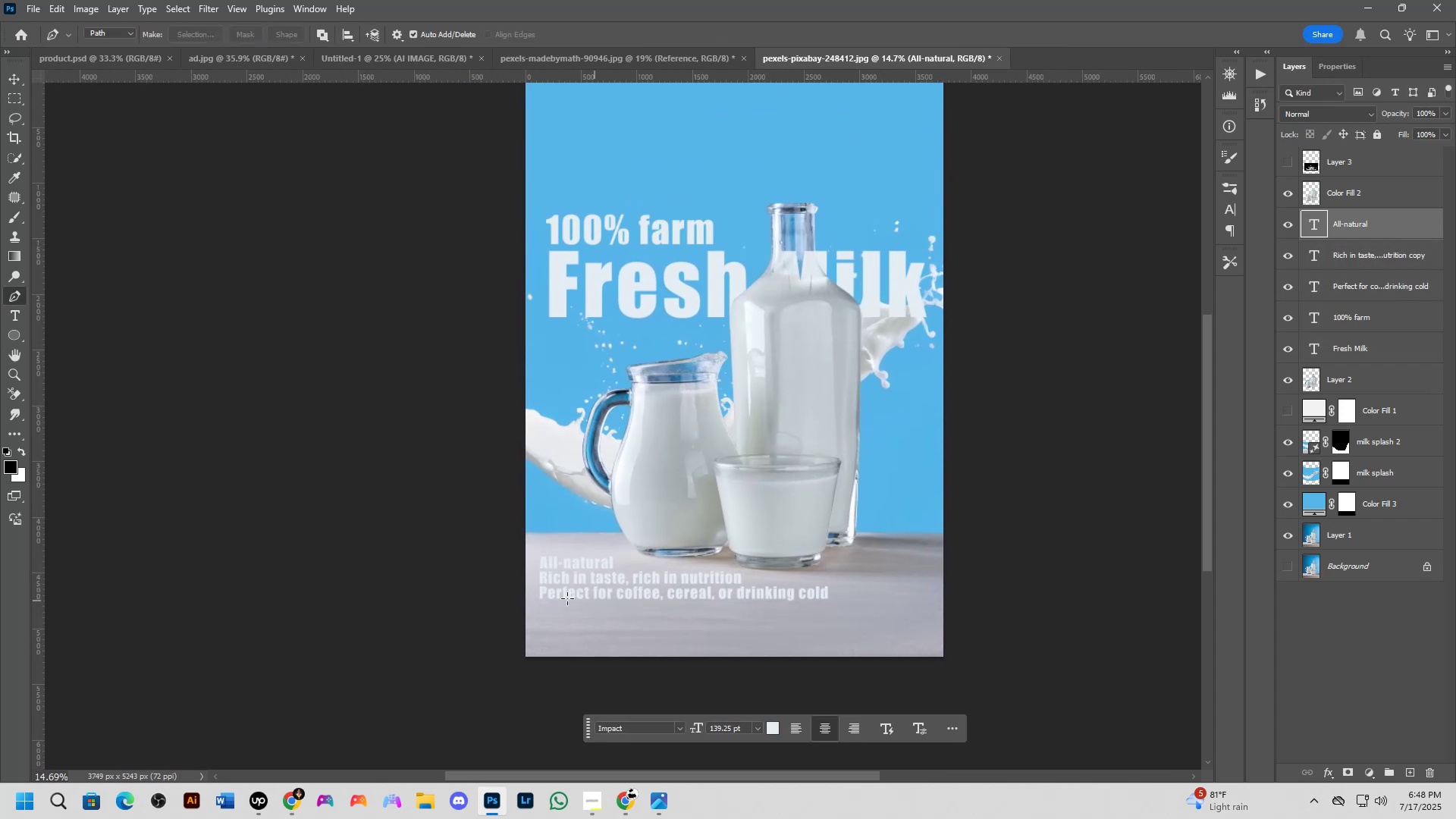 
key(CapsLock)
 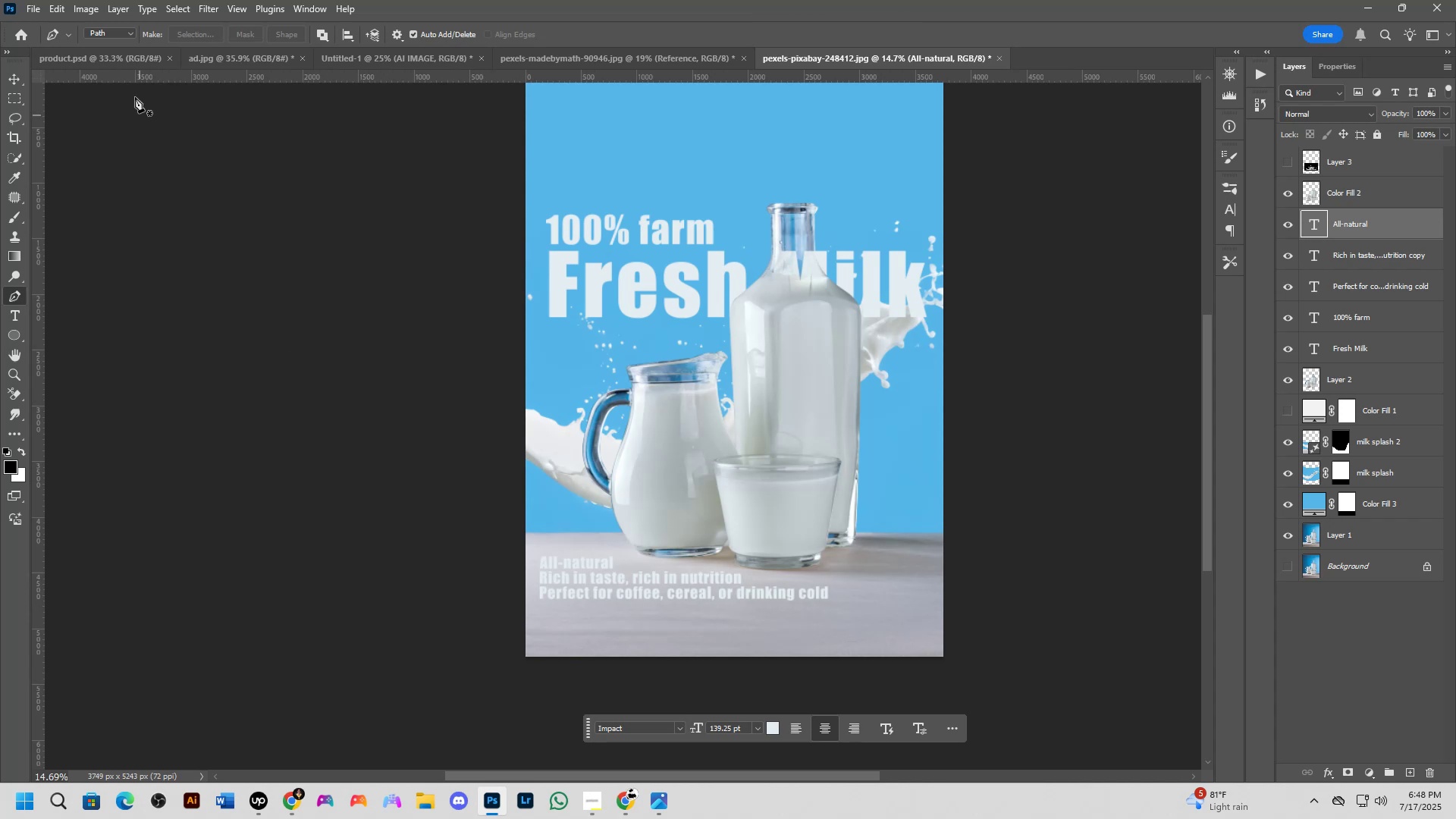 
left_click([130, 31])
 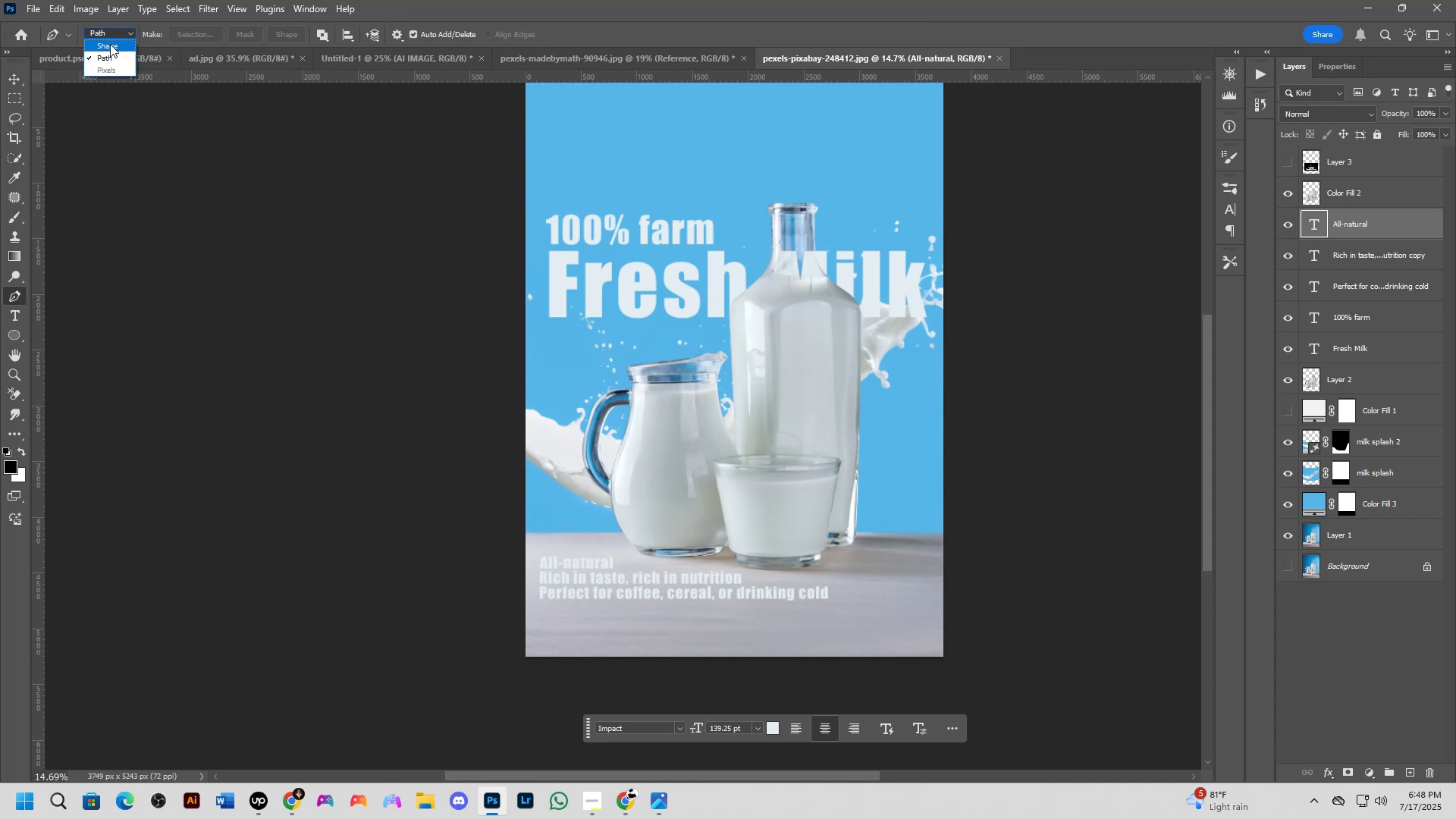 
left_click([108, 46])
 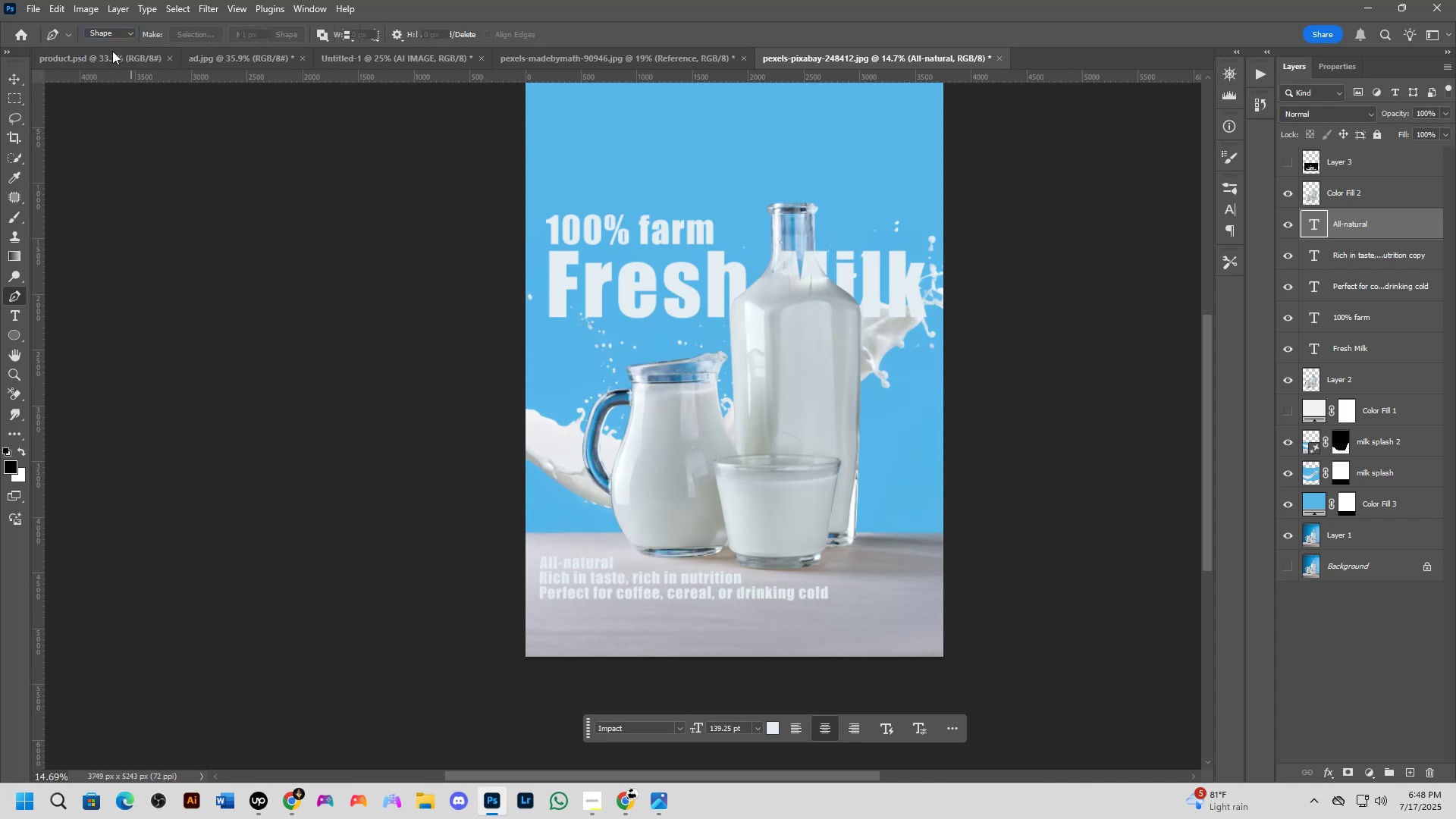 
hold_key(key=Space, duration=0.57)
 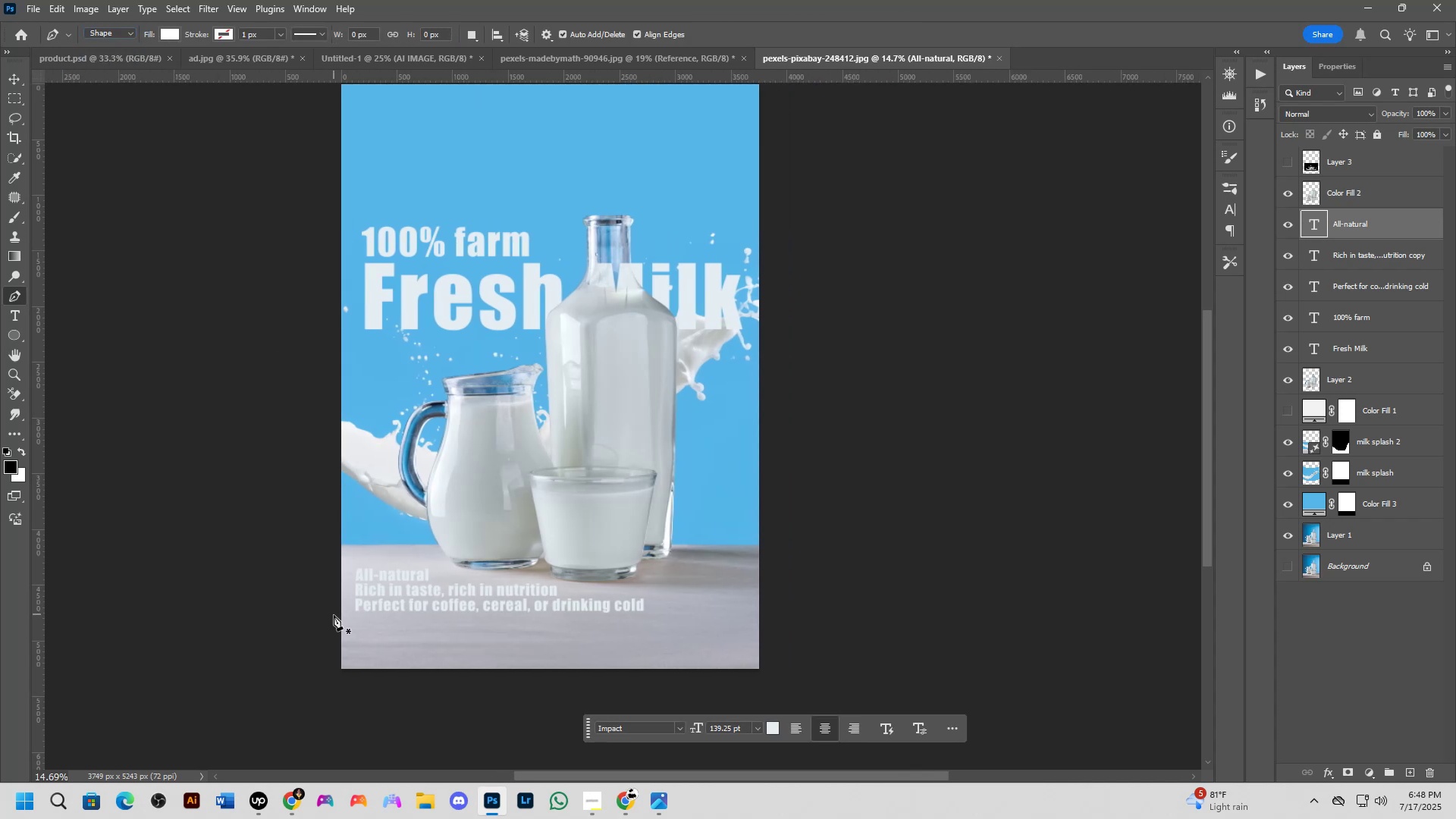 
left_click([334, 620])
 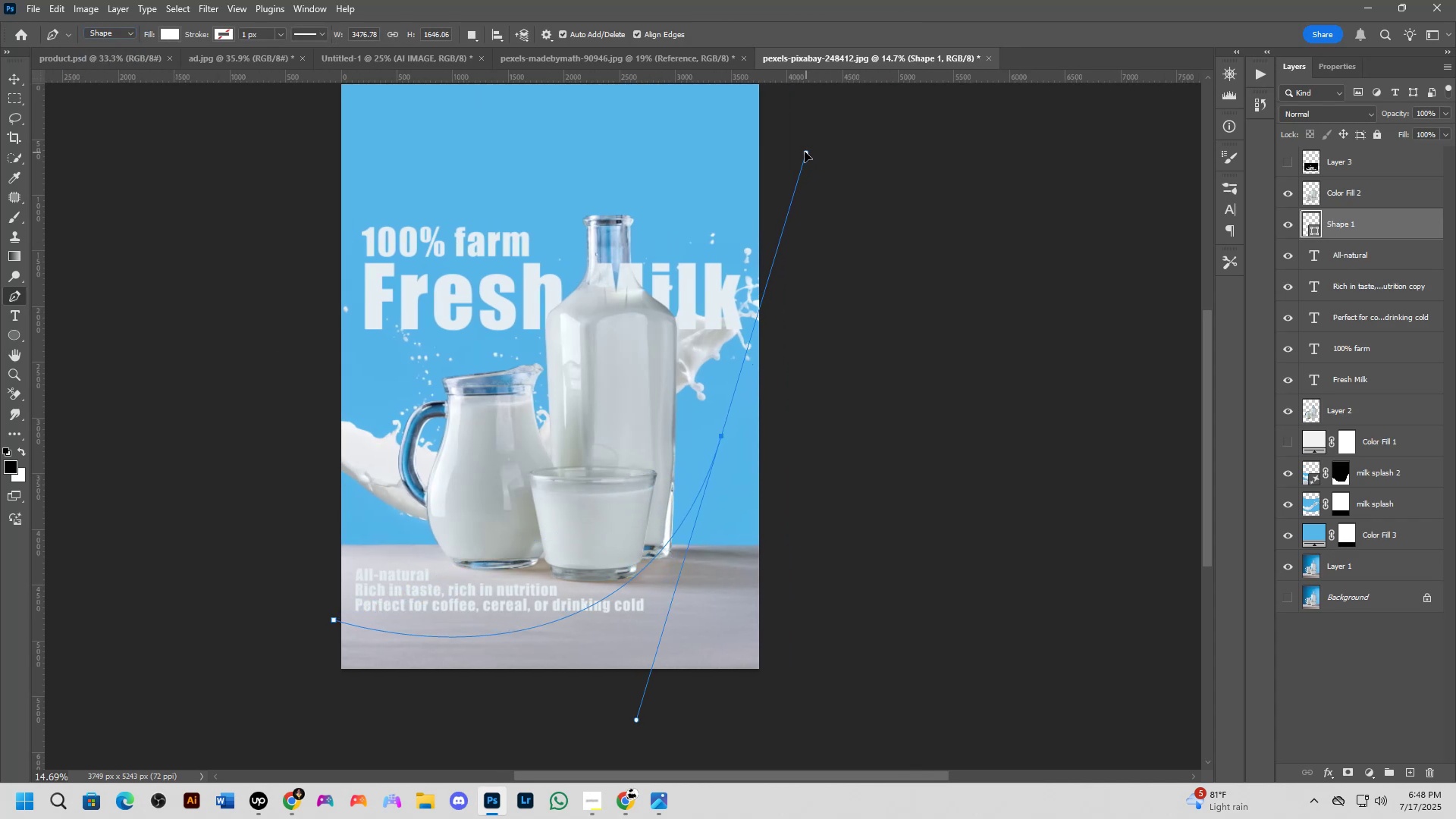 
key(Control+ControlLeft)
 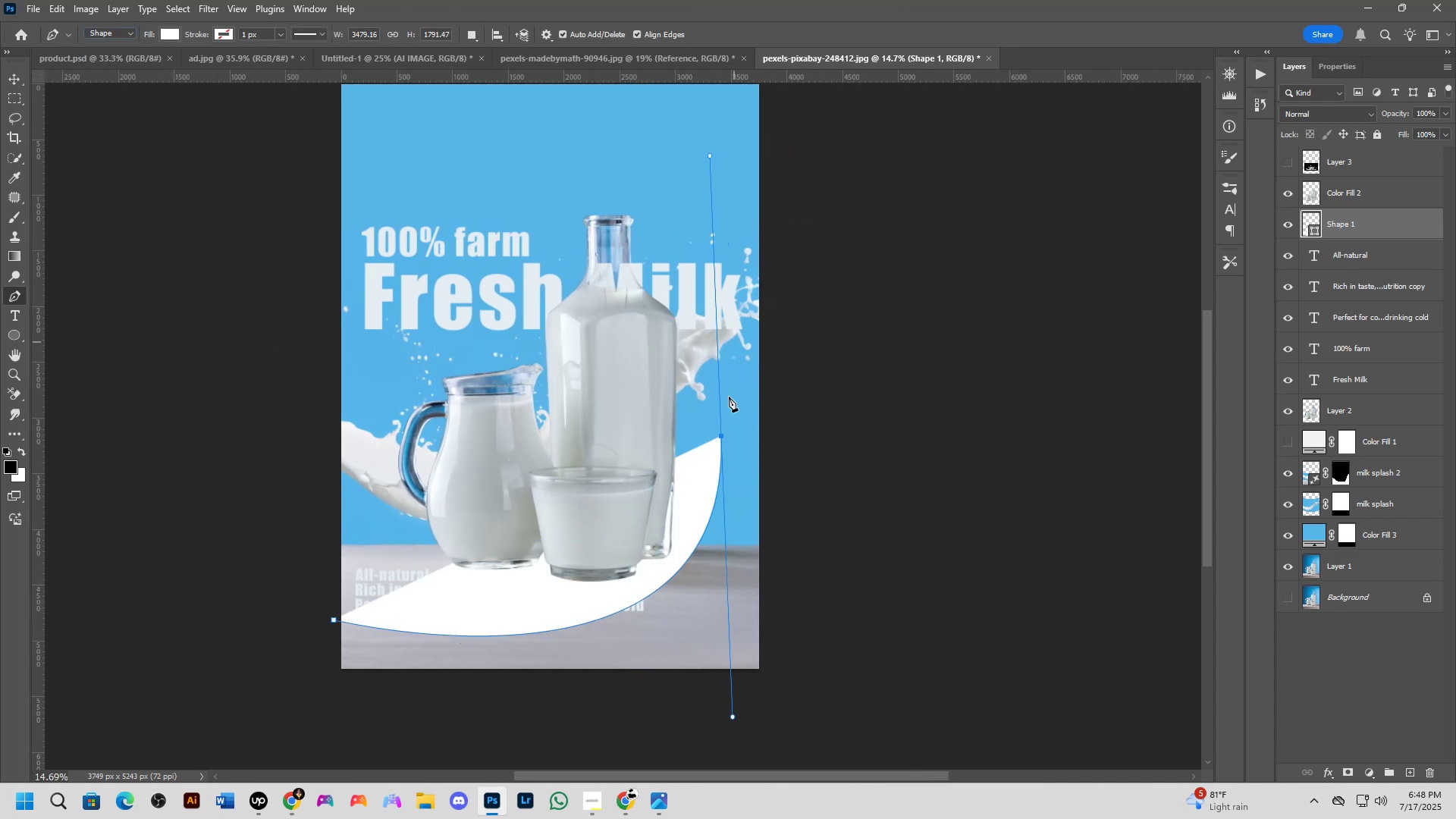 
key(Control+Z)
 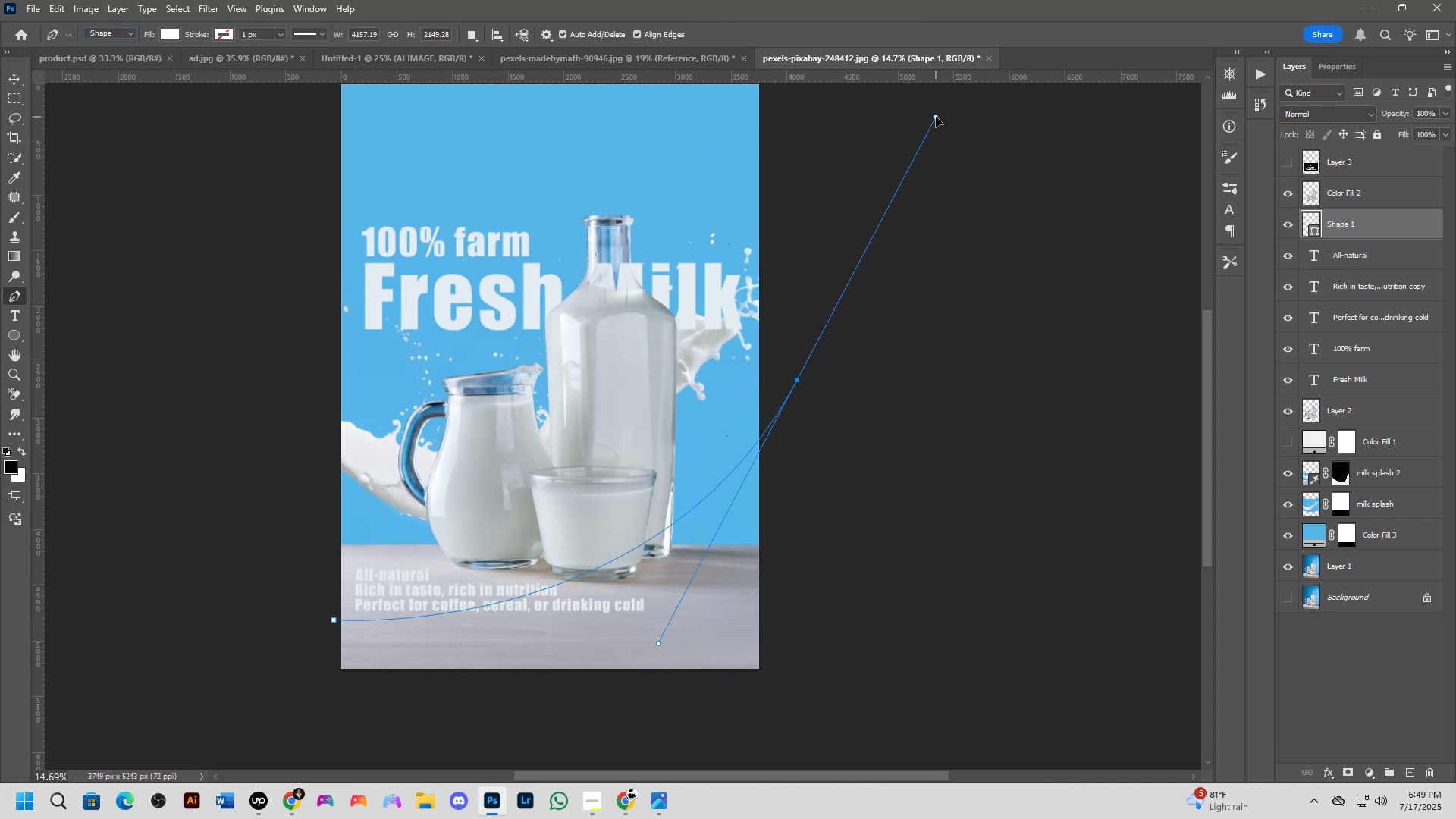 
key(Control+ControlLeft)
 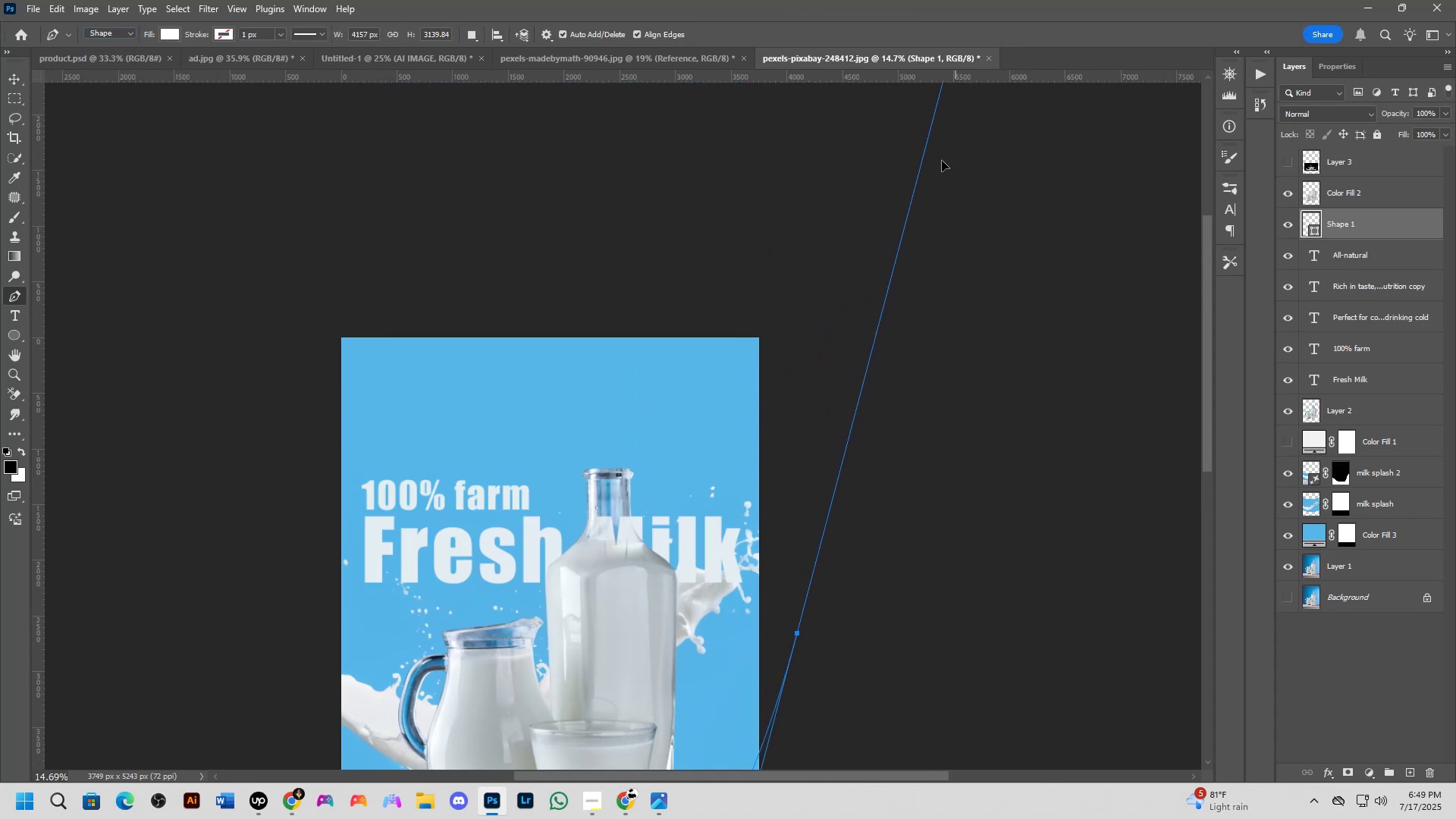 
key(Control+Z)
 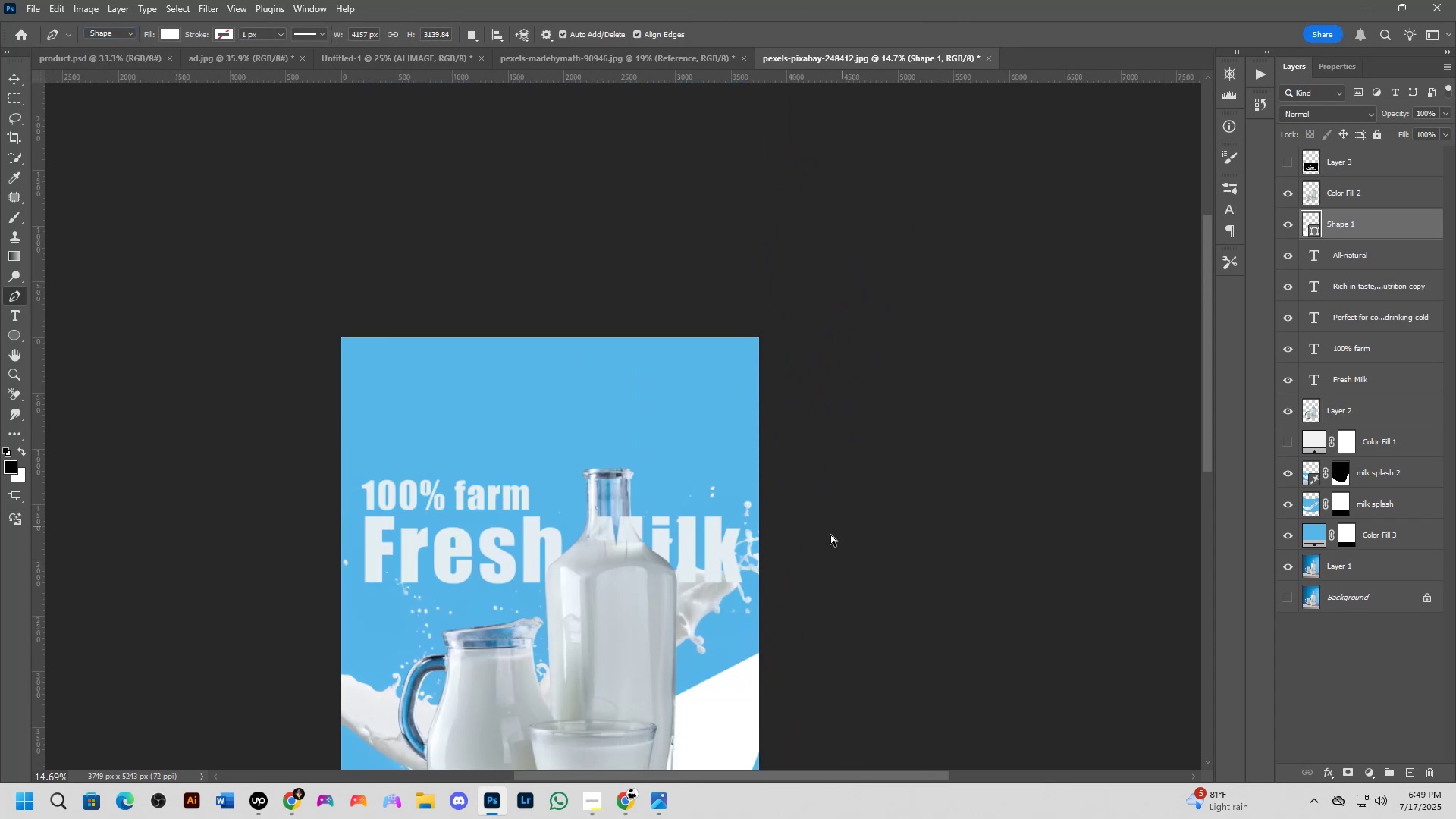 
scroll: coordinate [712, 556], scroll_direction: down, amount: 4.0
 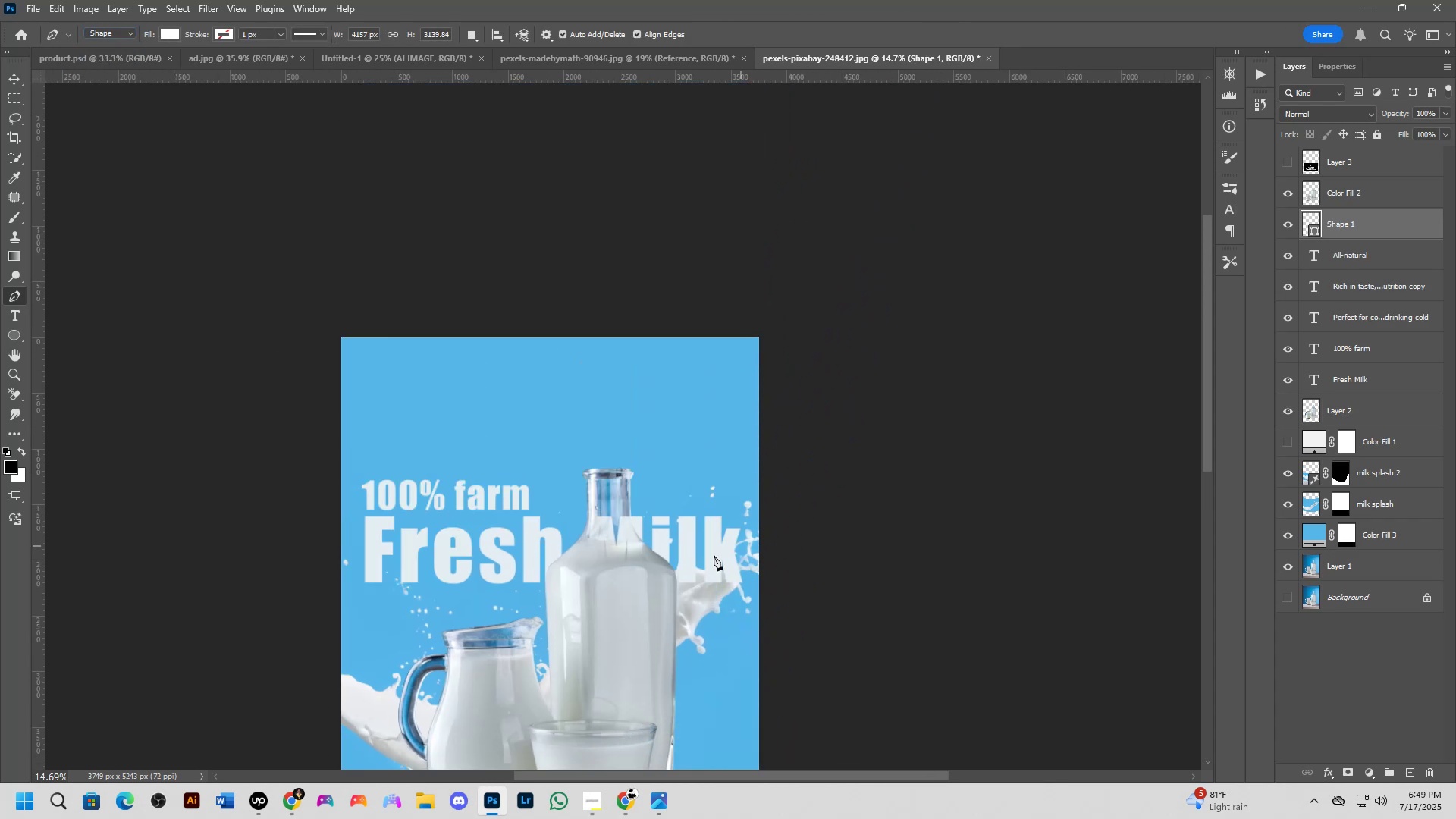 
hold_key(key=Space, duration=0.54)
 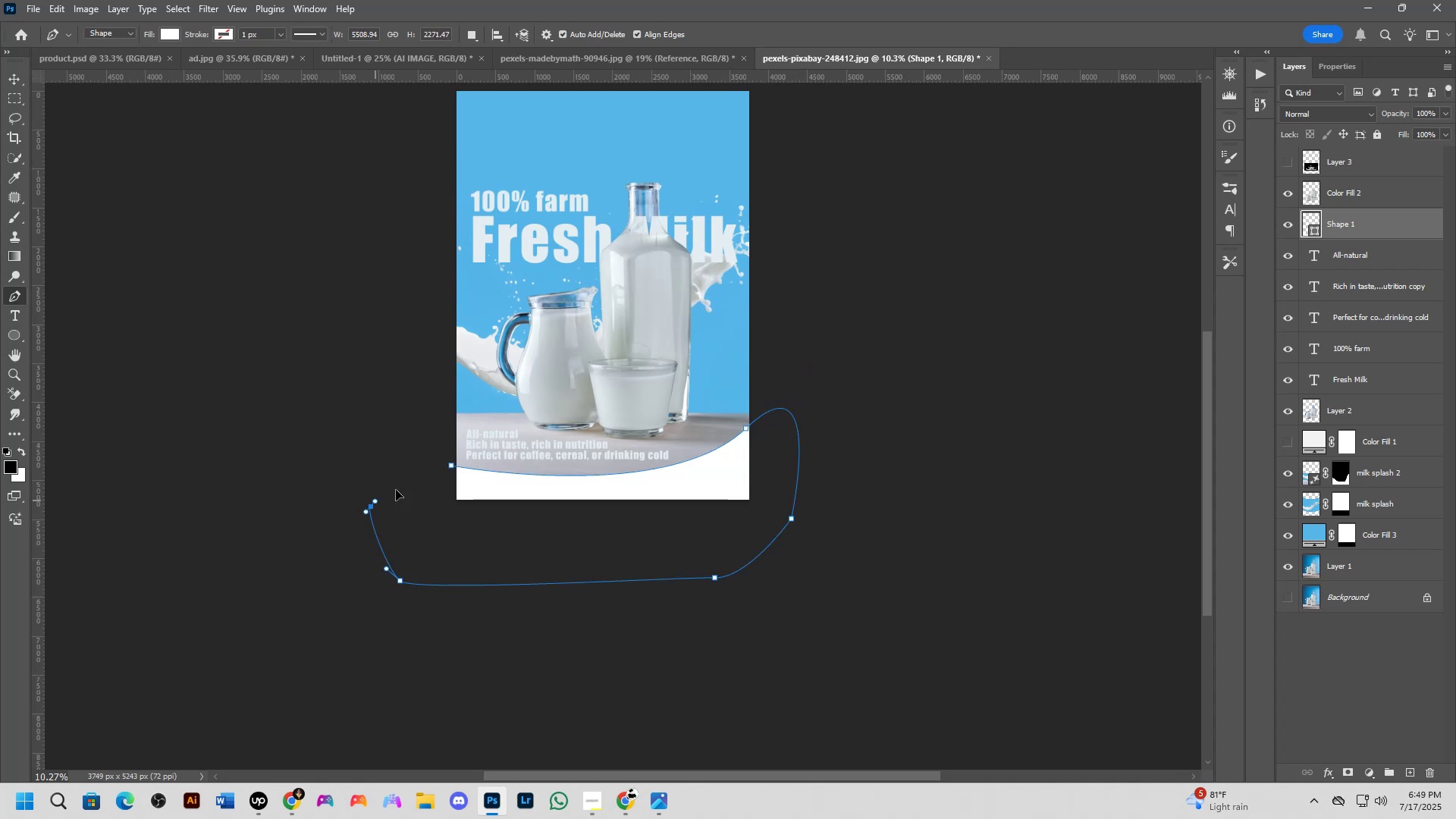 
left_click([449, 466])
 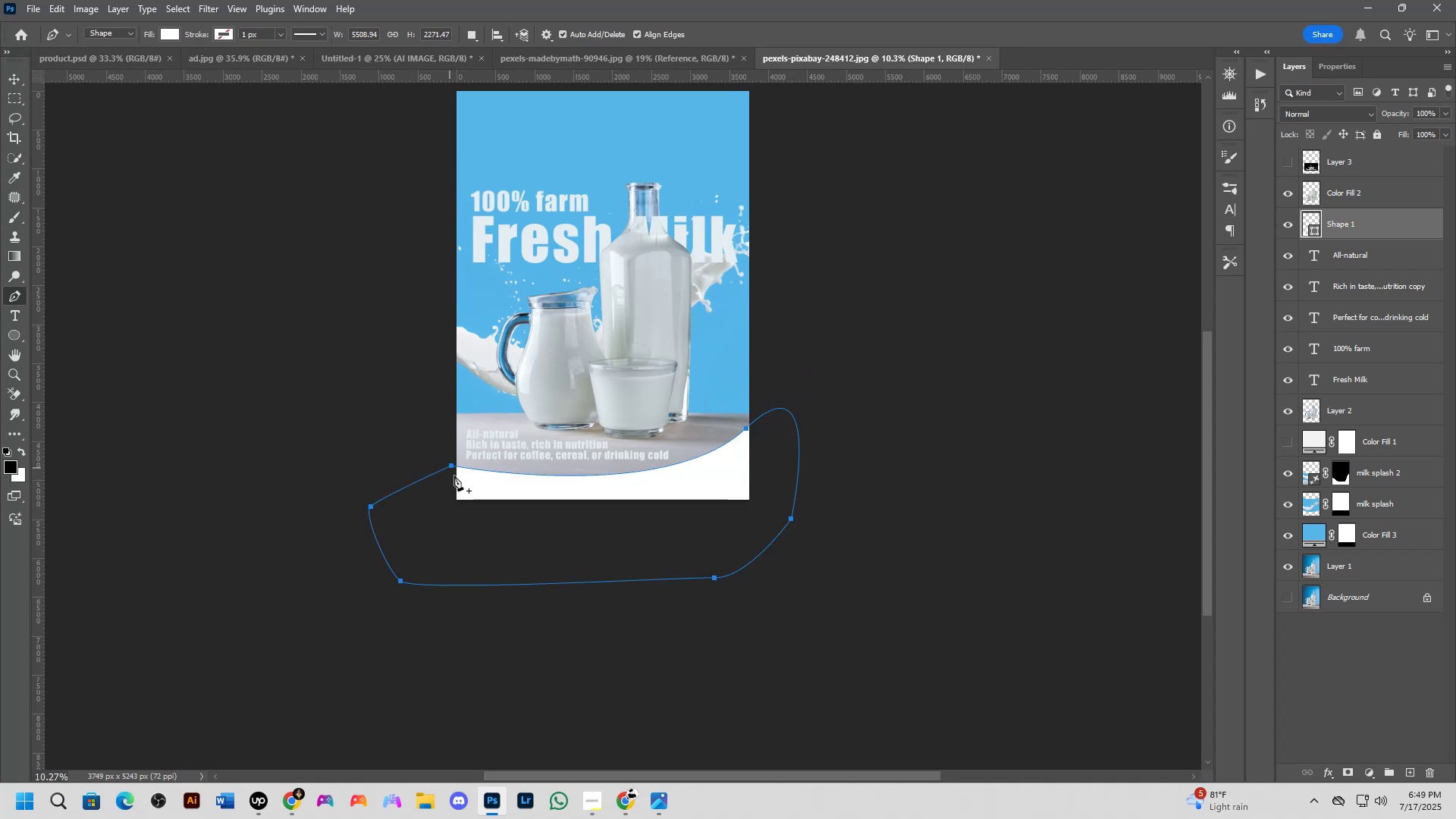 
hold_key(key=Space, duration=0.53)
 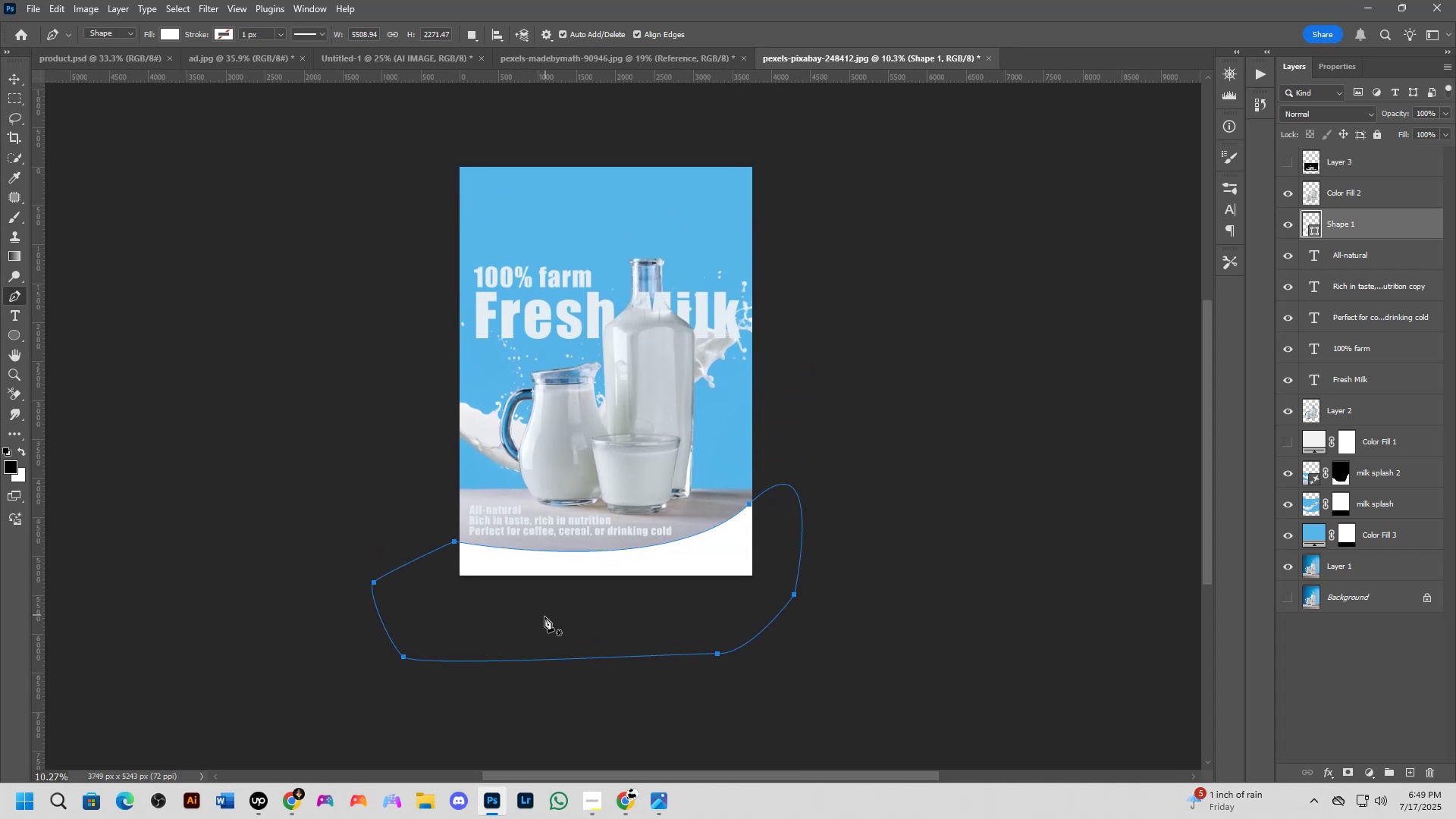 
scroll: coordinate [539, 612], scroll_direction: up, amount: 7.0
 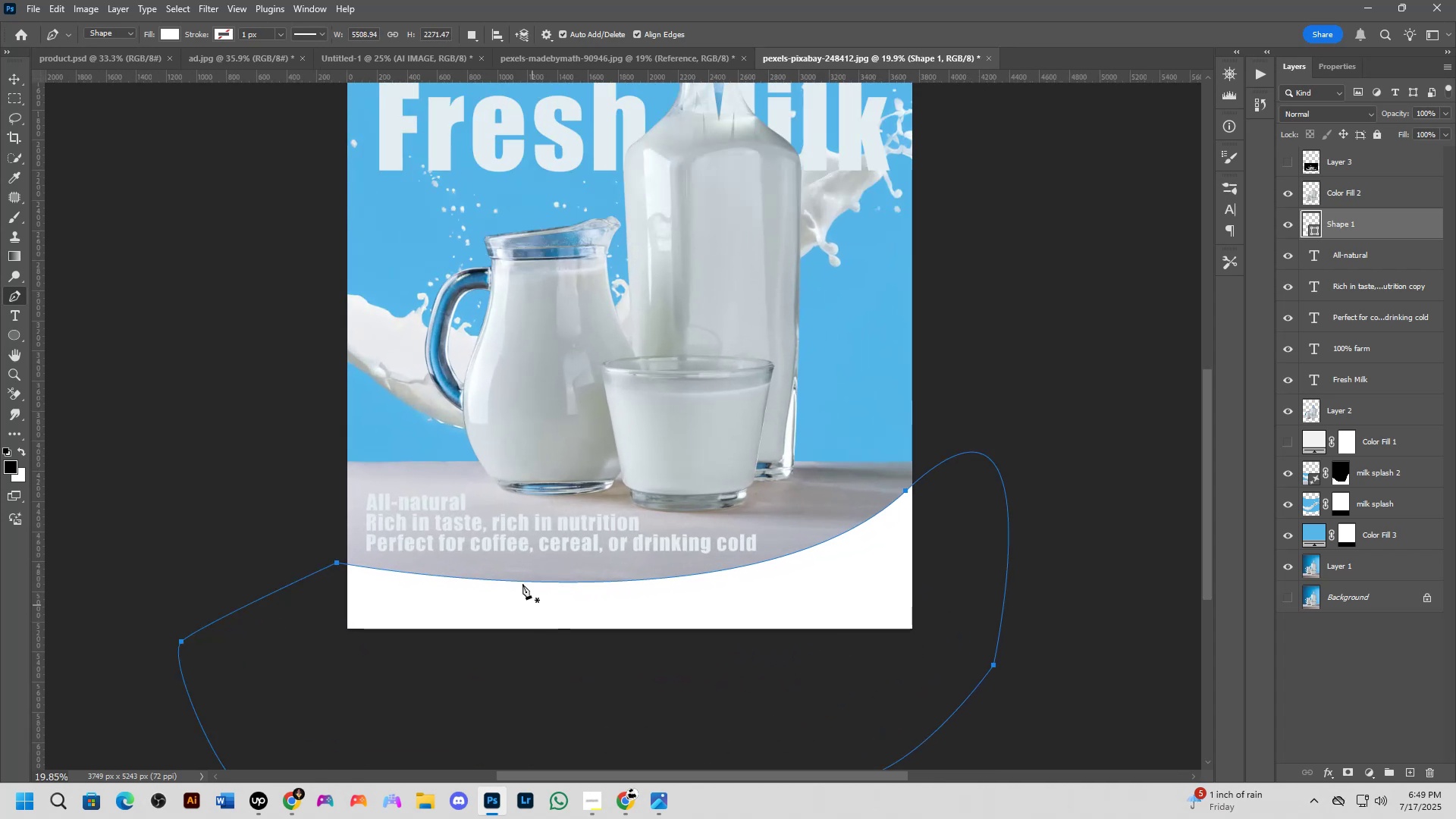 
key(NumpadEnter)
 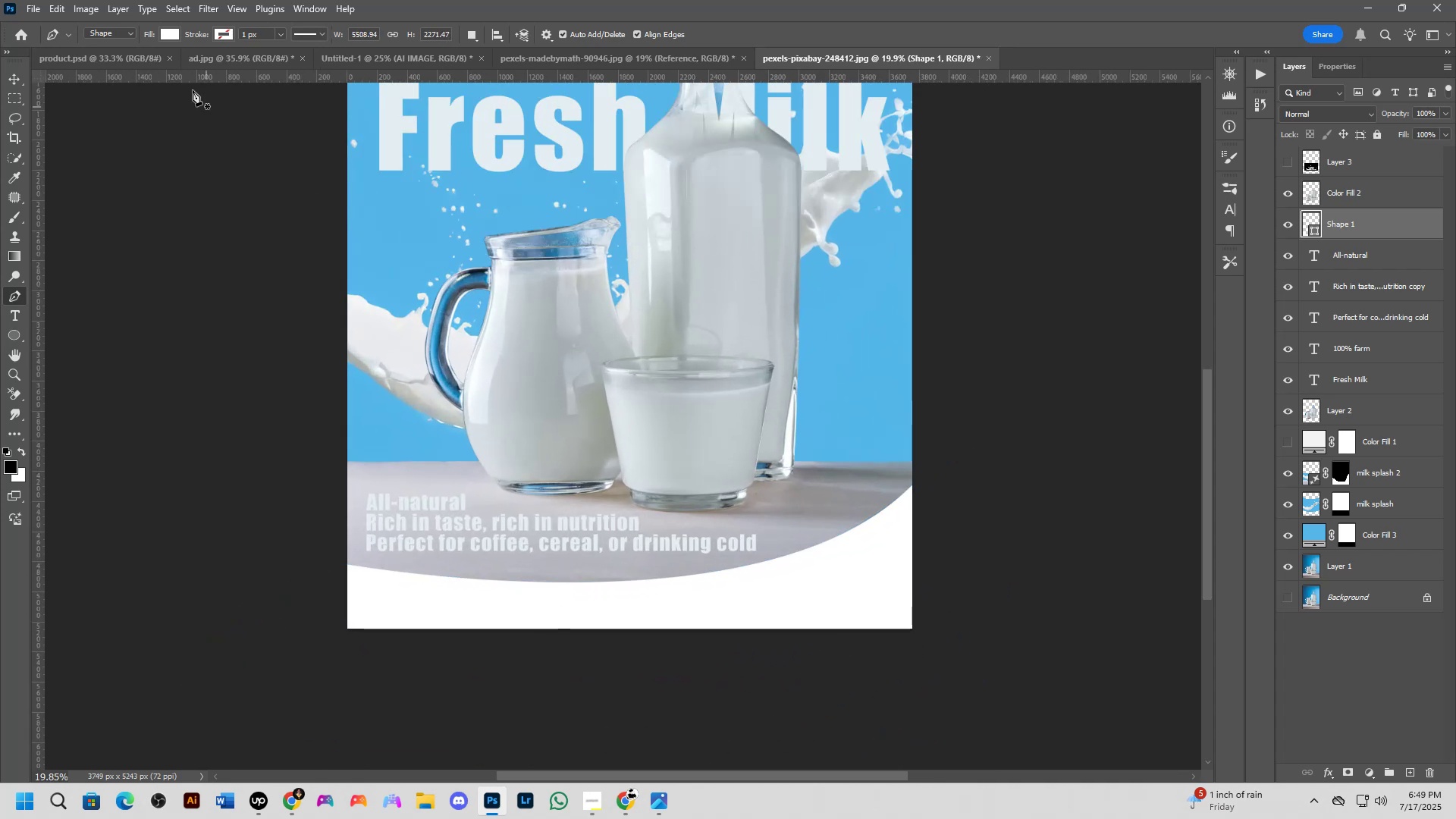 
left_click([169, 36])
 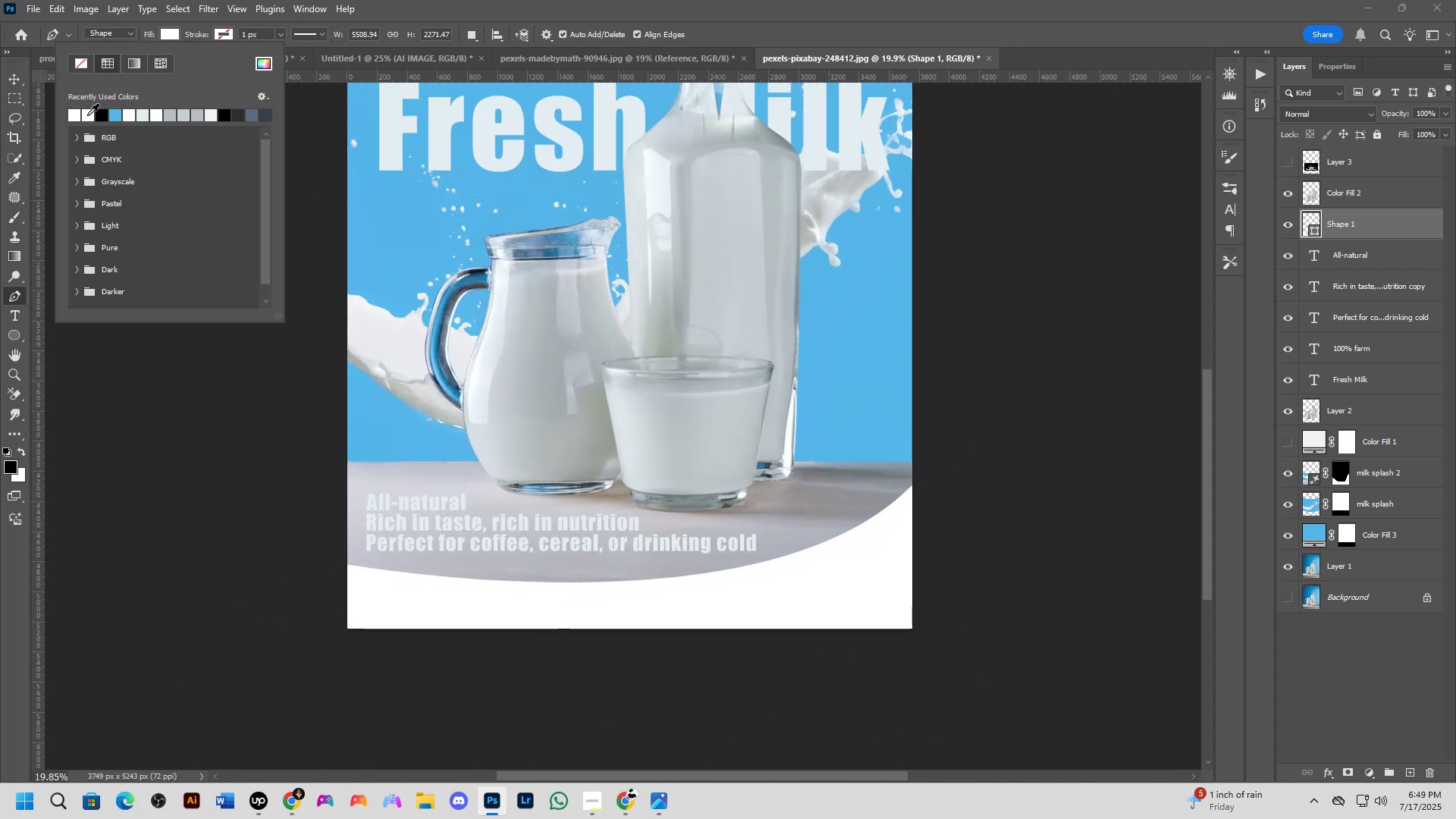 
left_click([87, 115])
 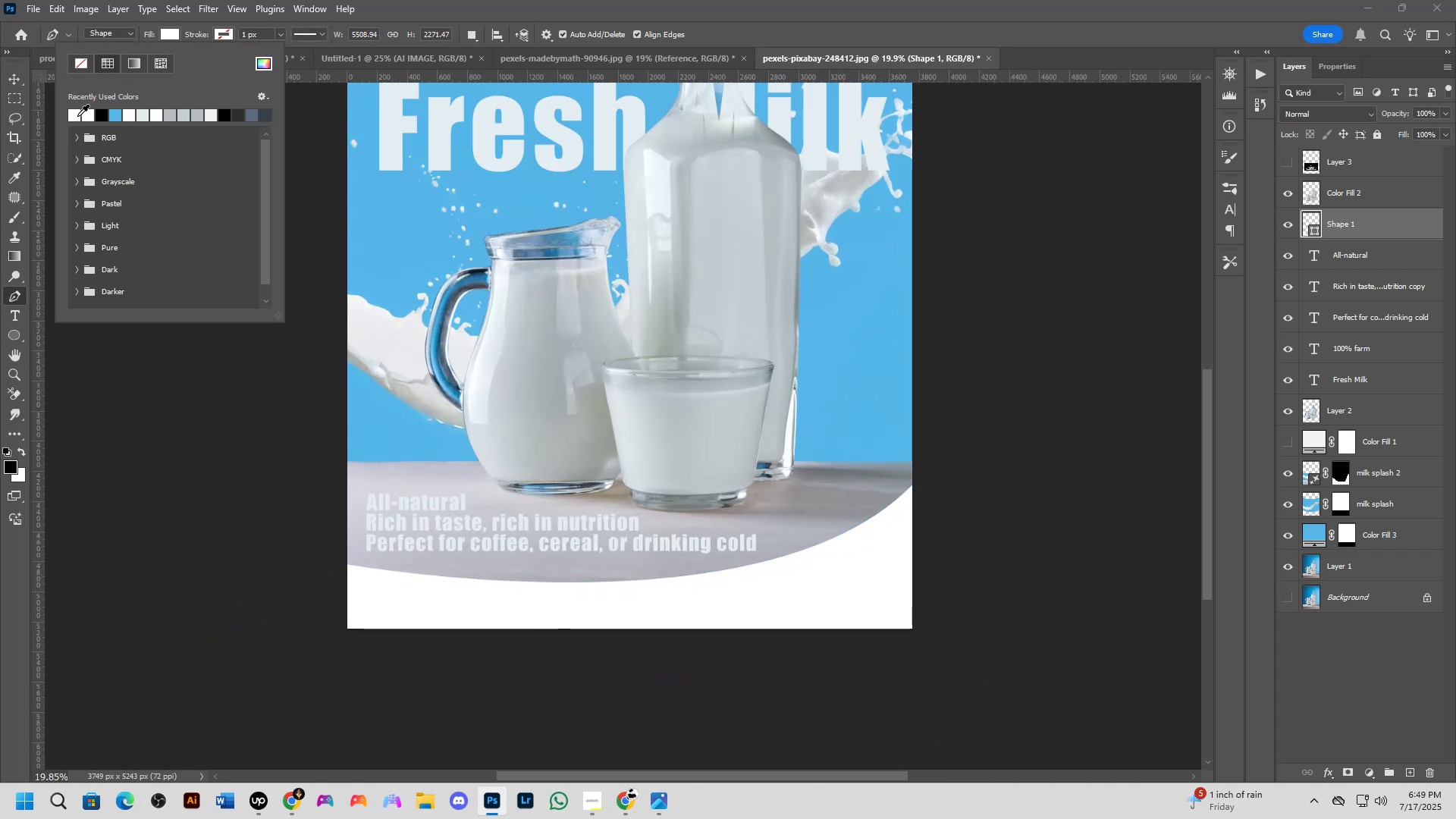 
left_click([77, 116])
 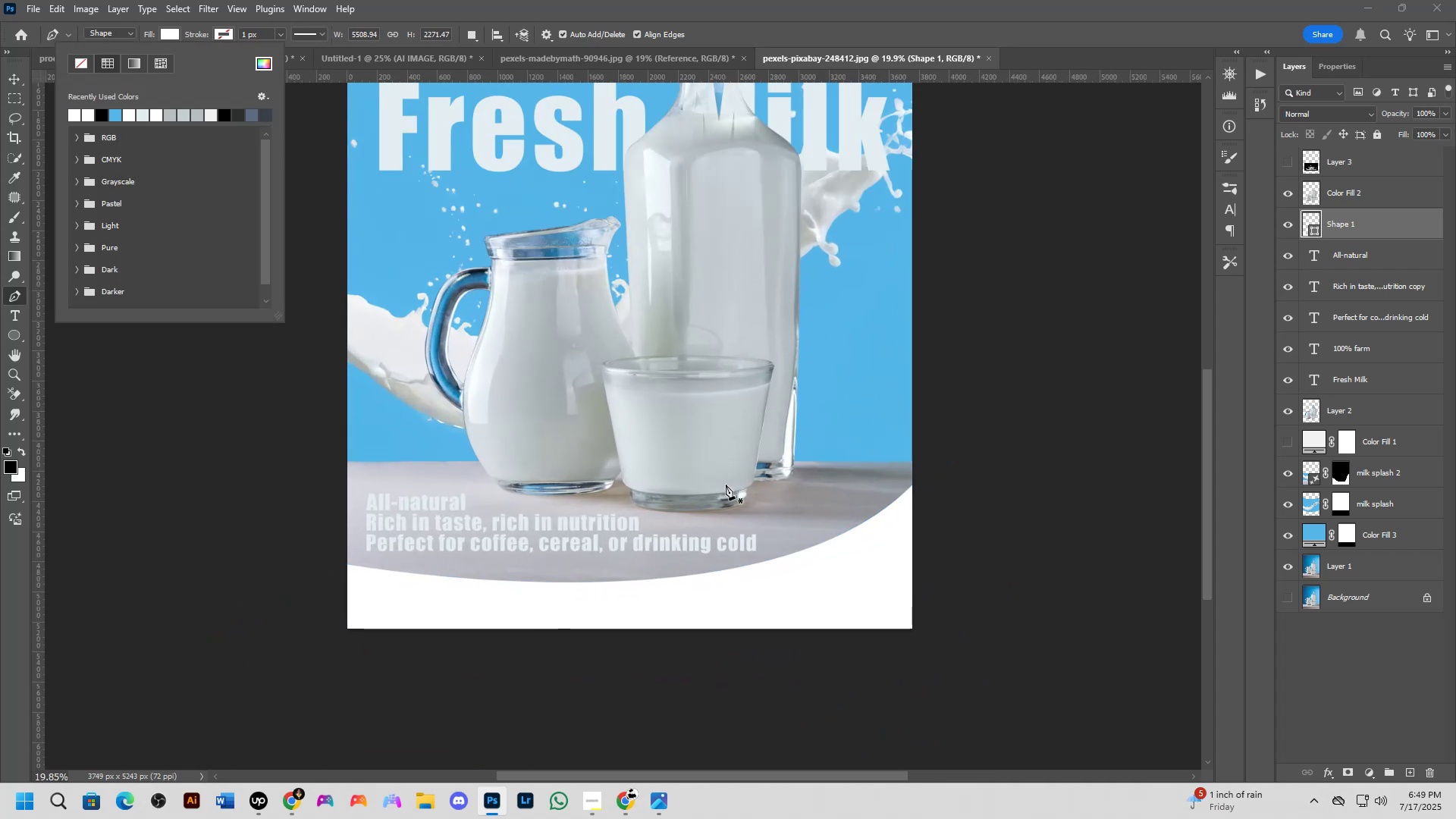 
hold_key(key=Space, duration=0.49)
 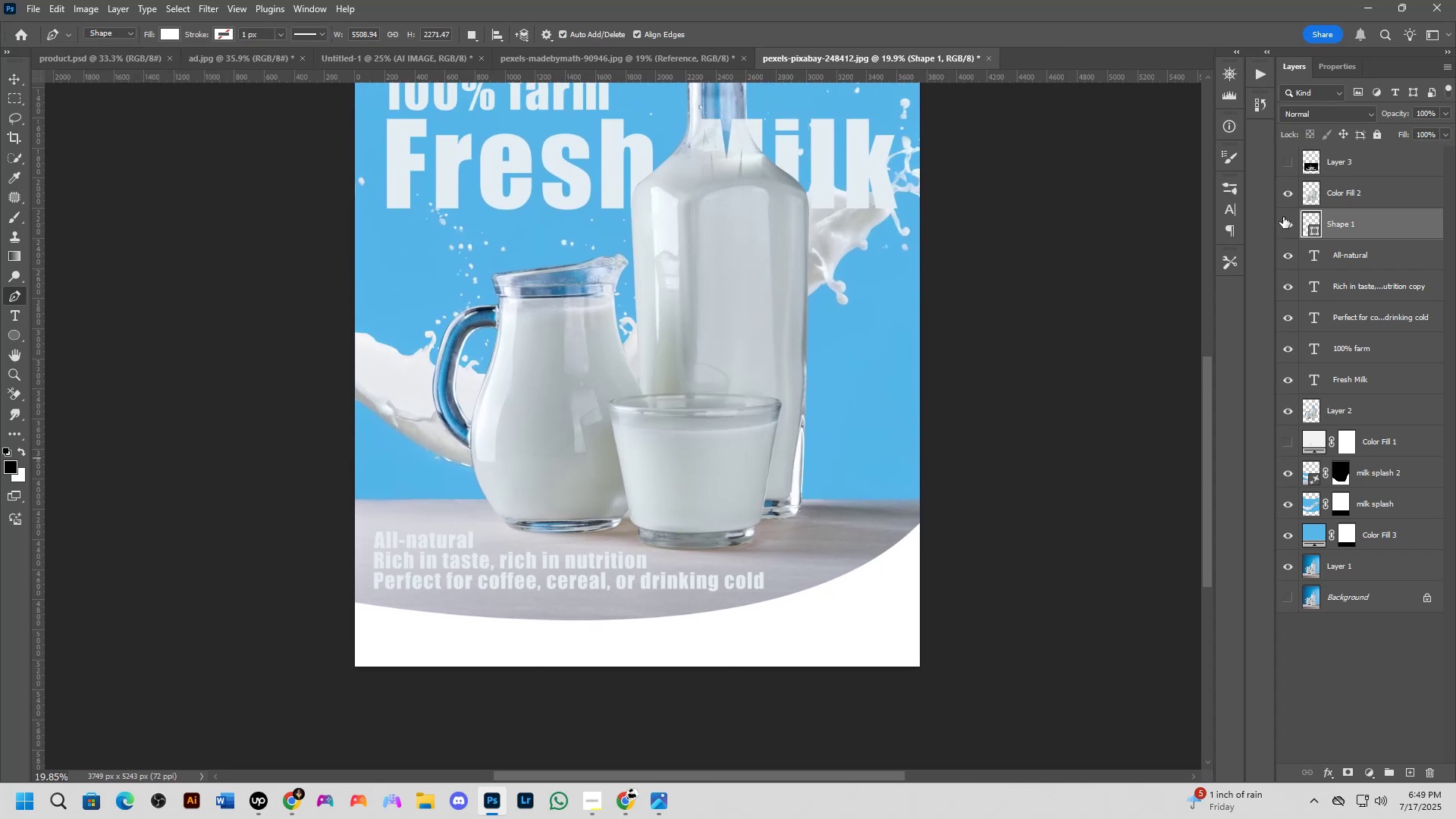 
double_click([1285, 219])
 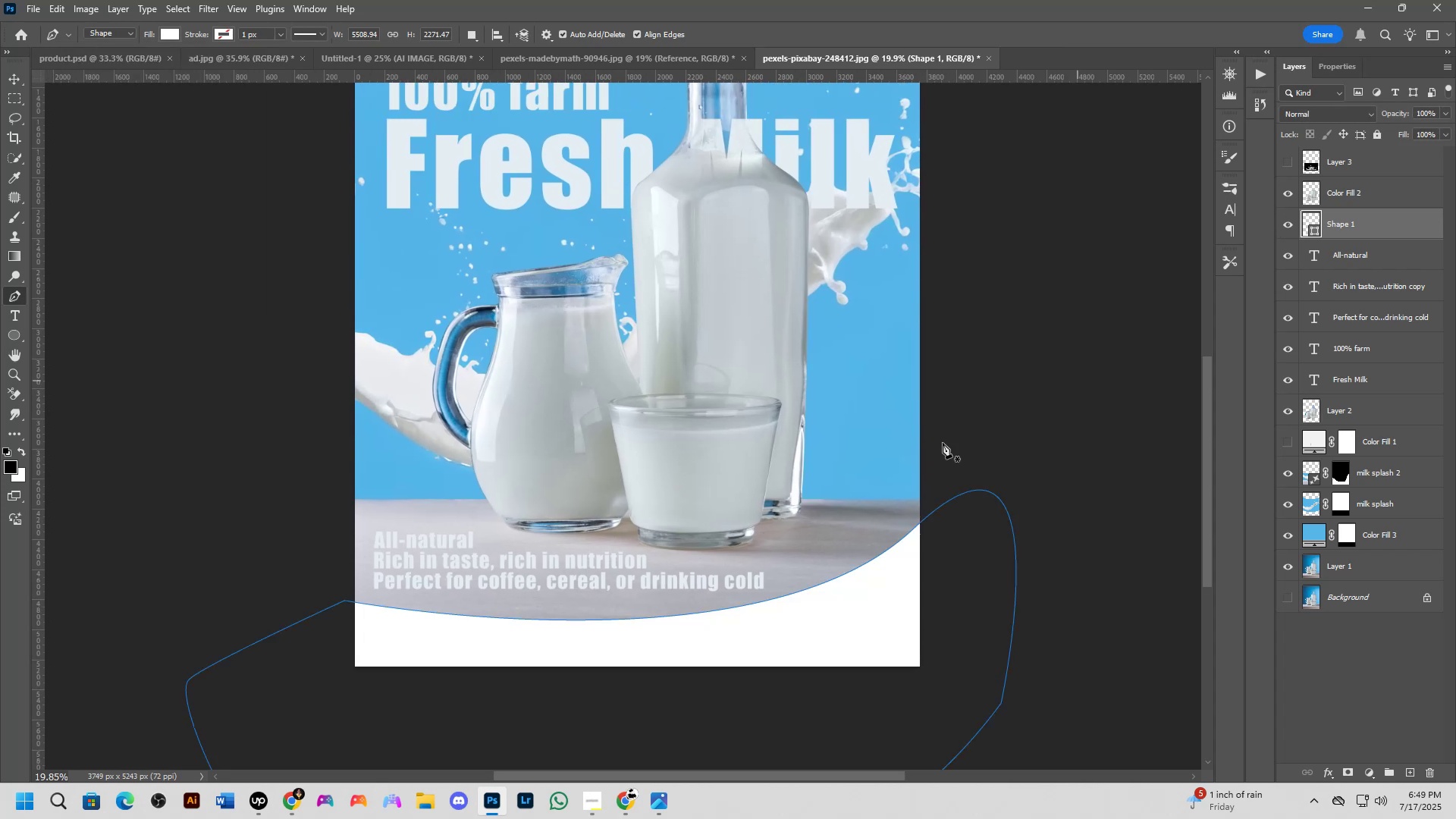 
hold_key(key=Space, duration=0.46)
 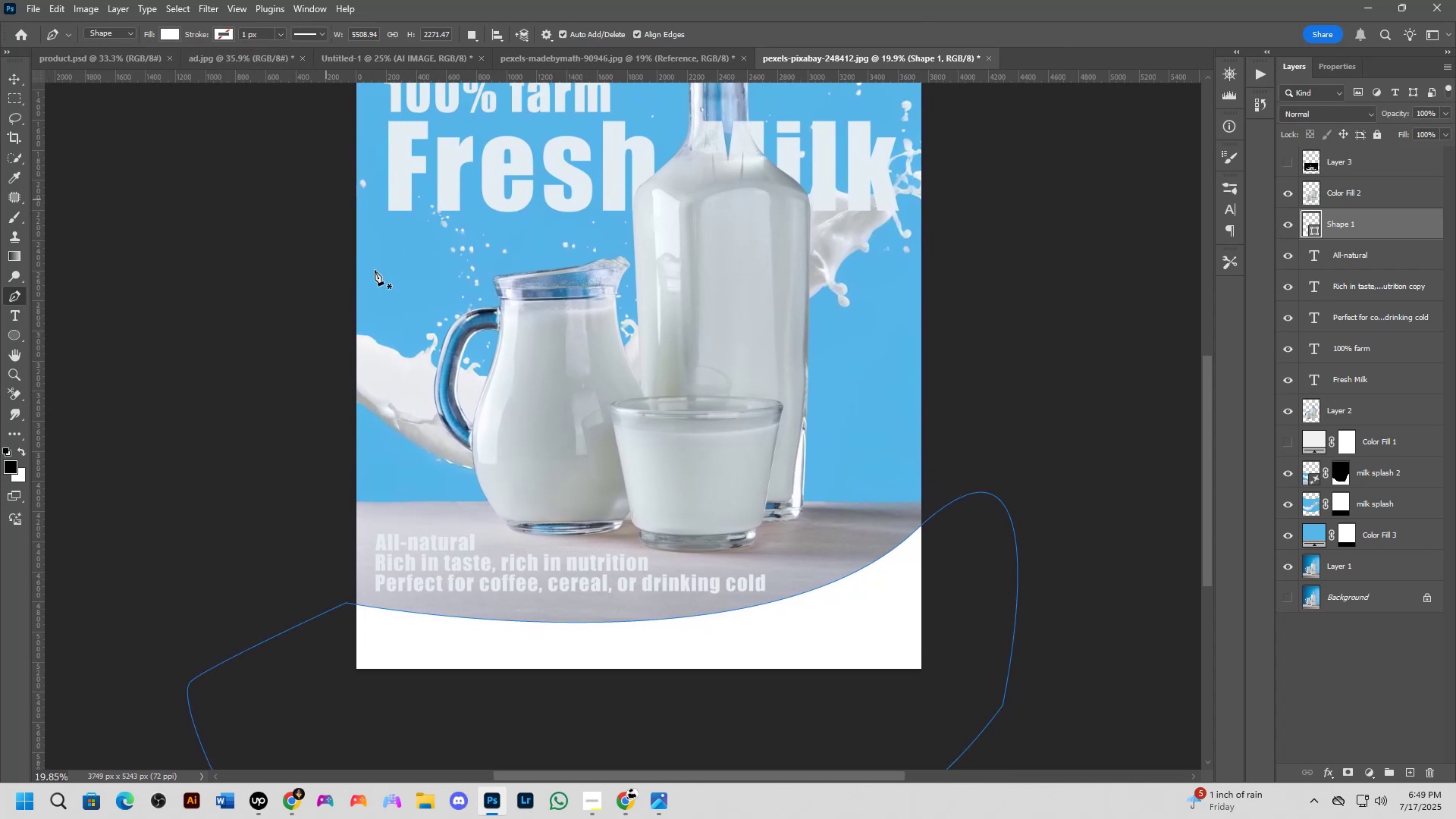 
key(P)
 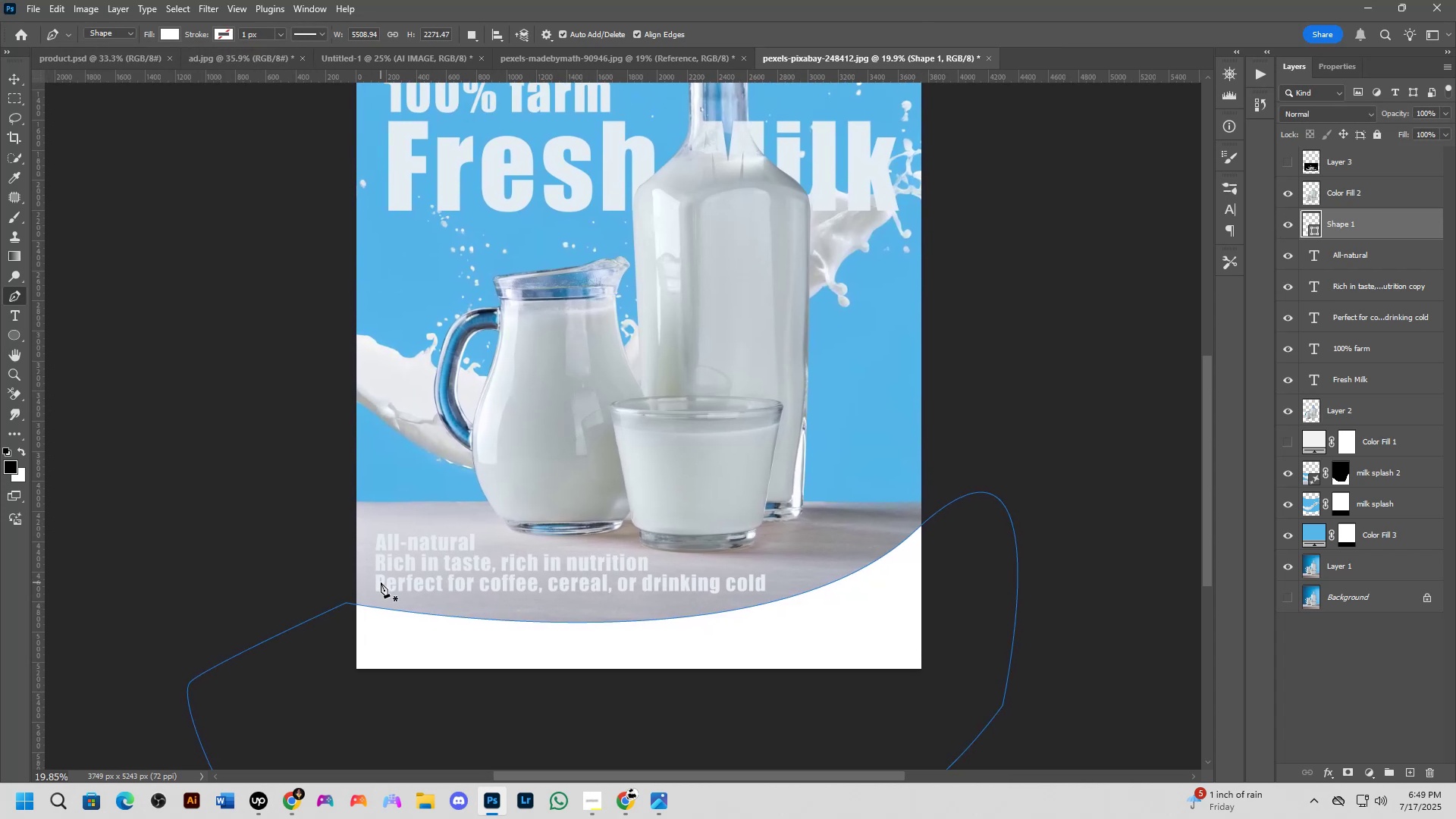 
hold_key(key=ControlLeft, duration=0.71)
left_click([348, 601])
 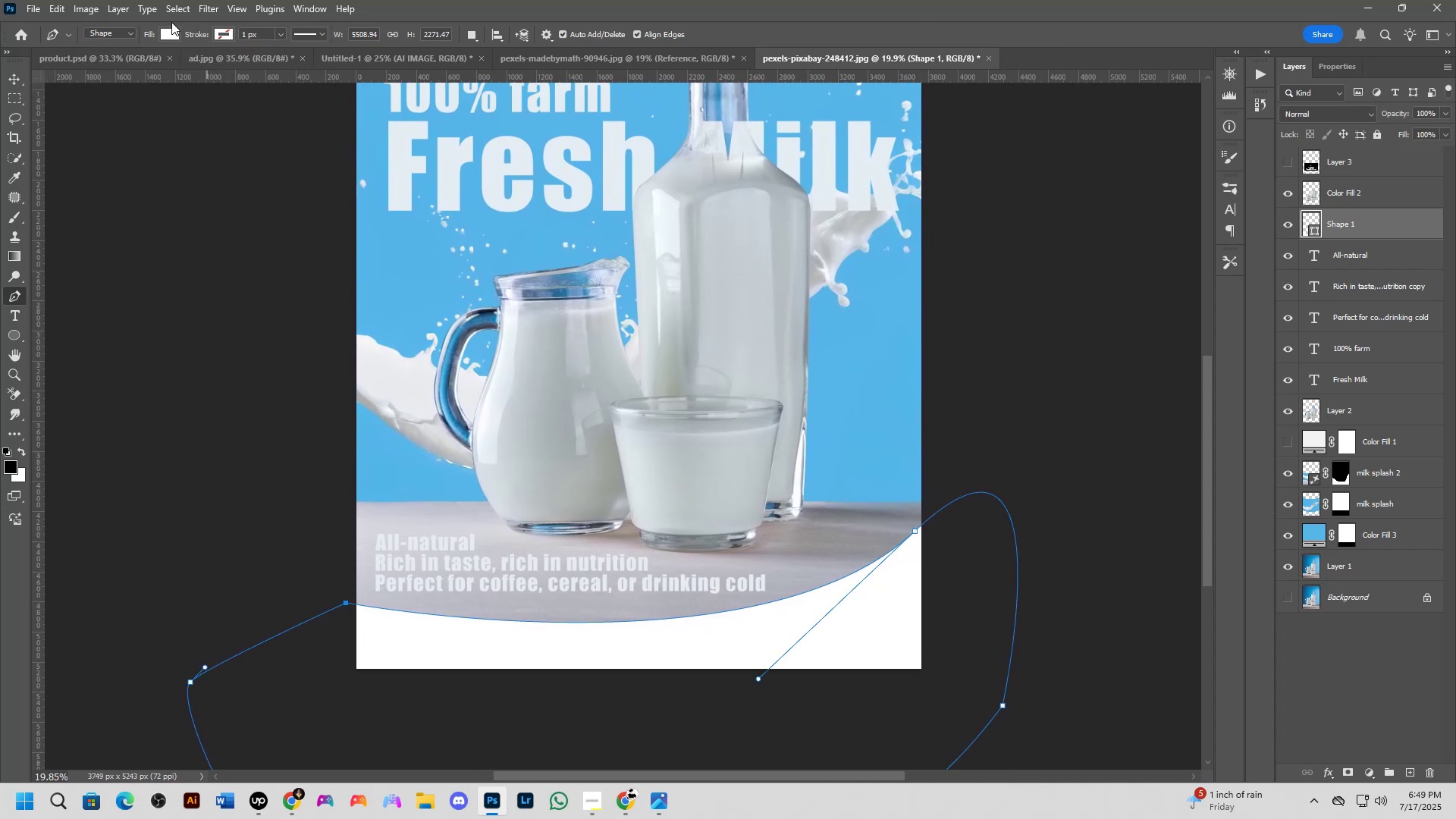 
left_click([166, 30])
 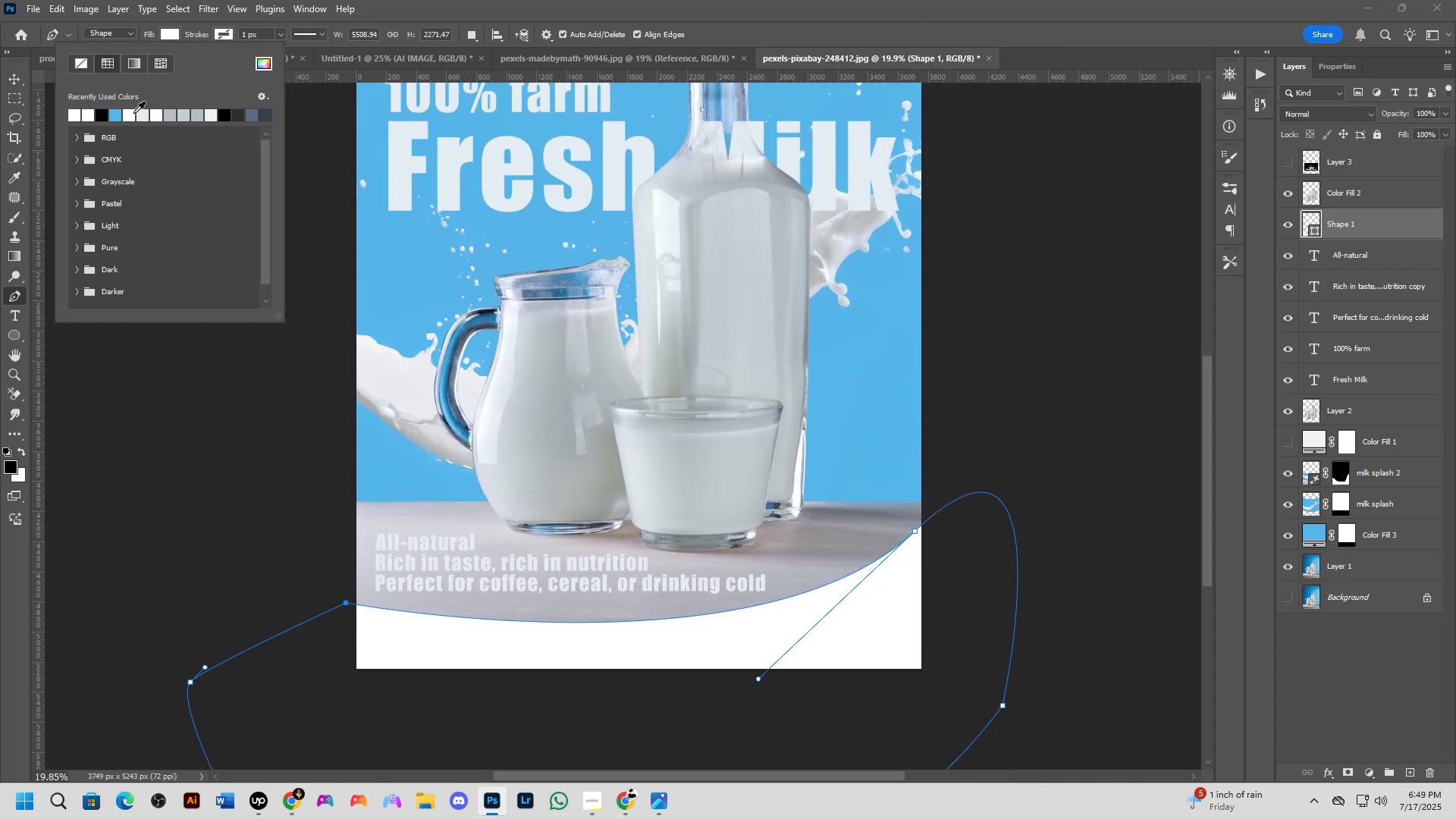 
left_click([122, 113])
 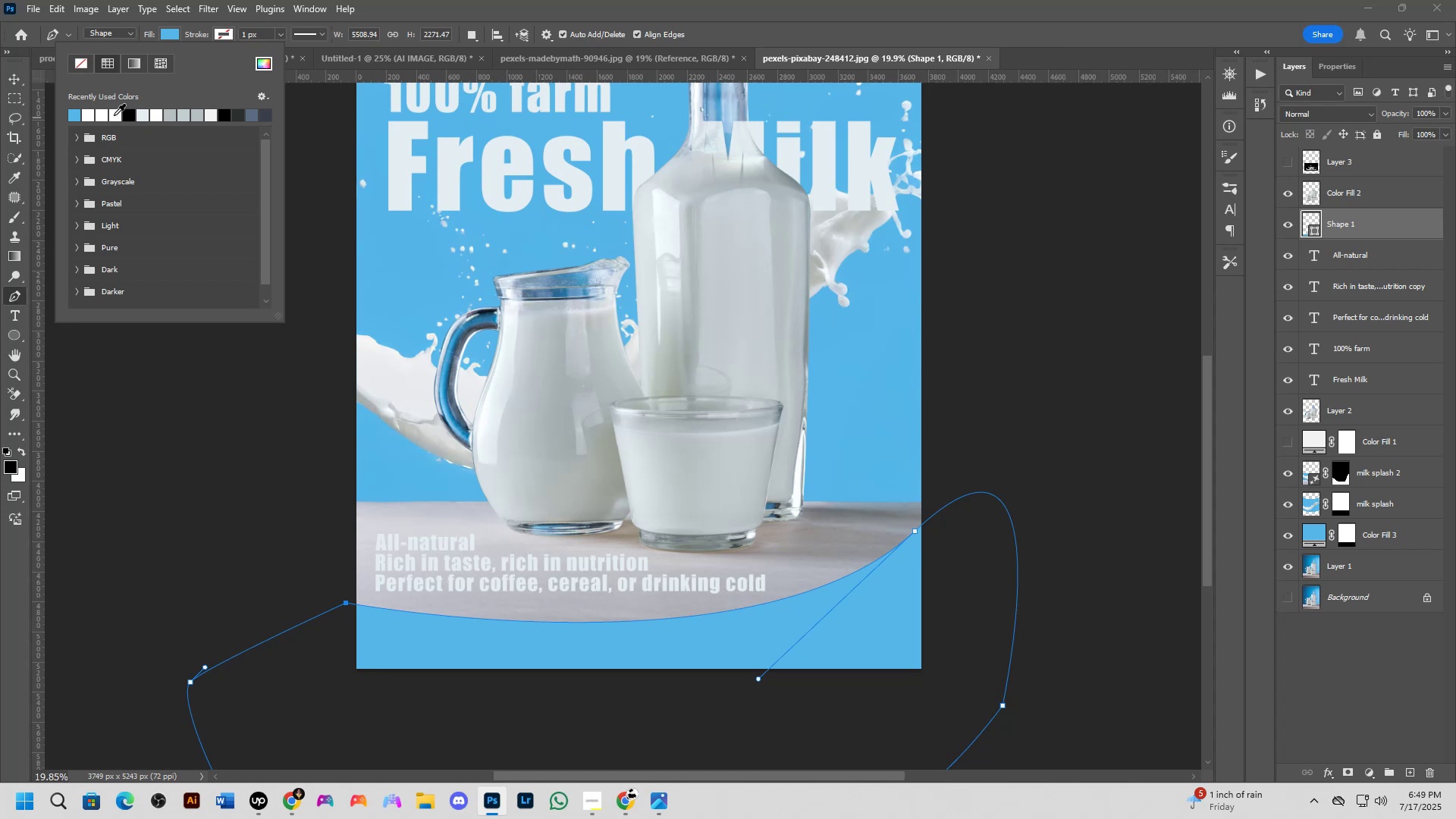 
double_click([99, 118])
 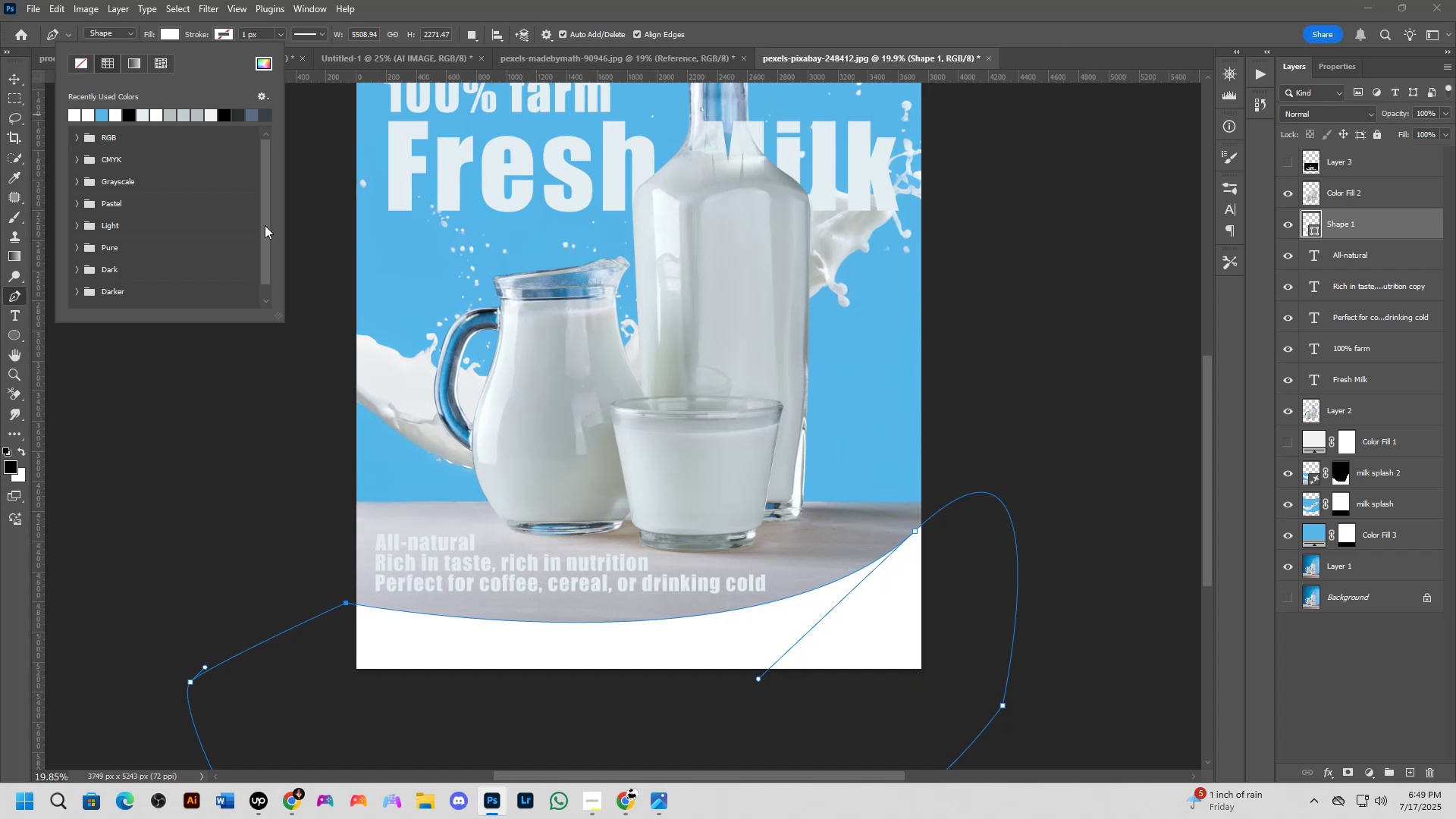 
hold_key(key=Space, duration=0.49)
 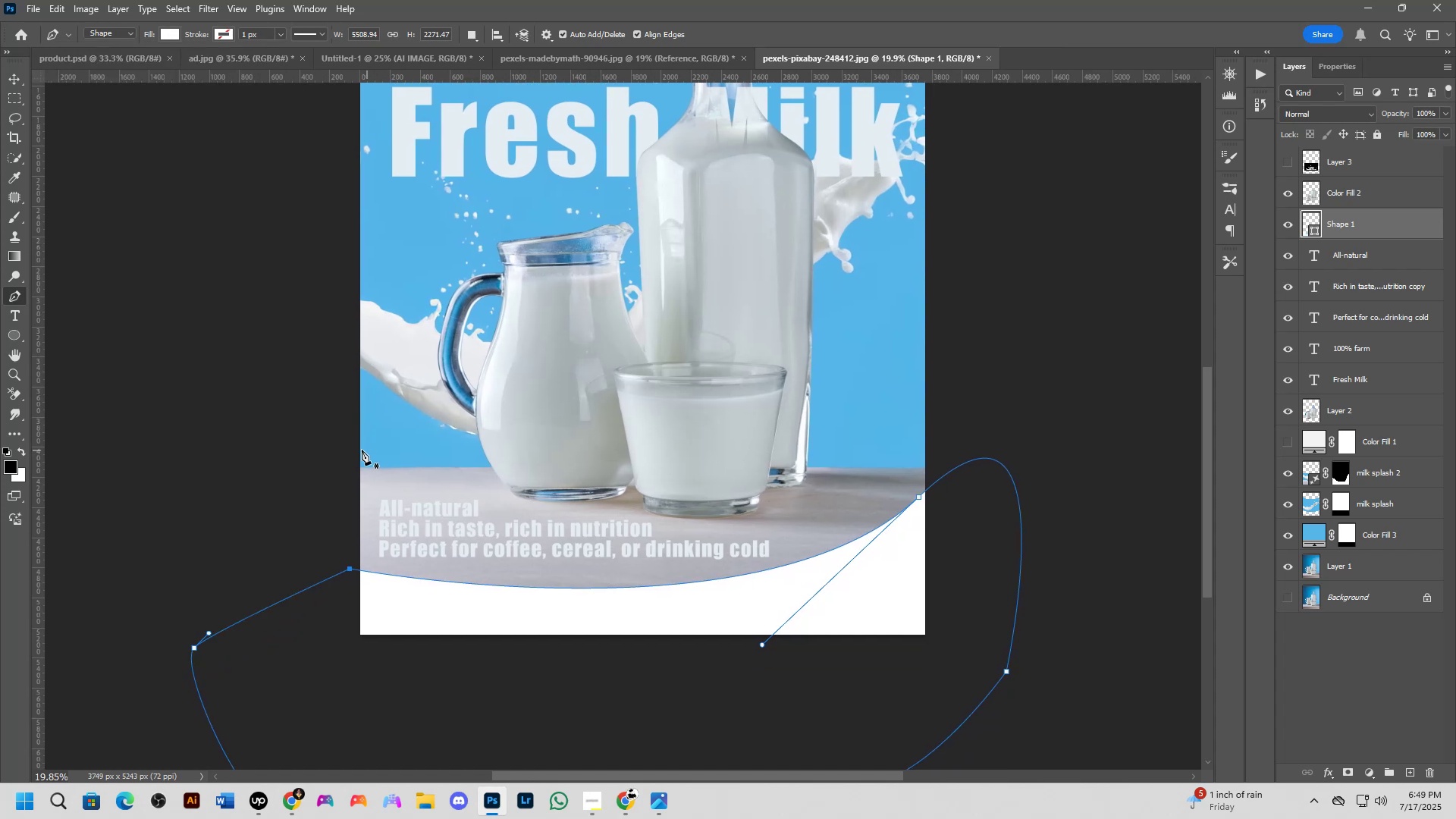 
key(NumpadEnter)
 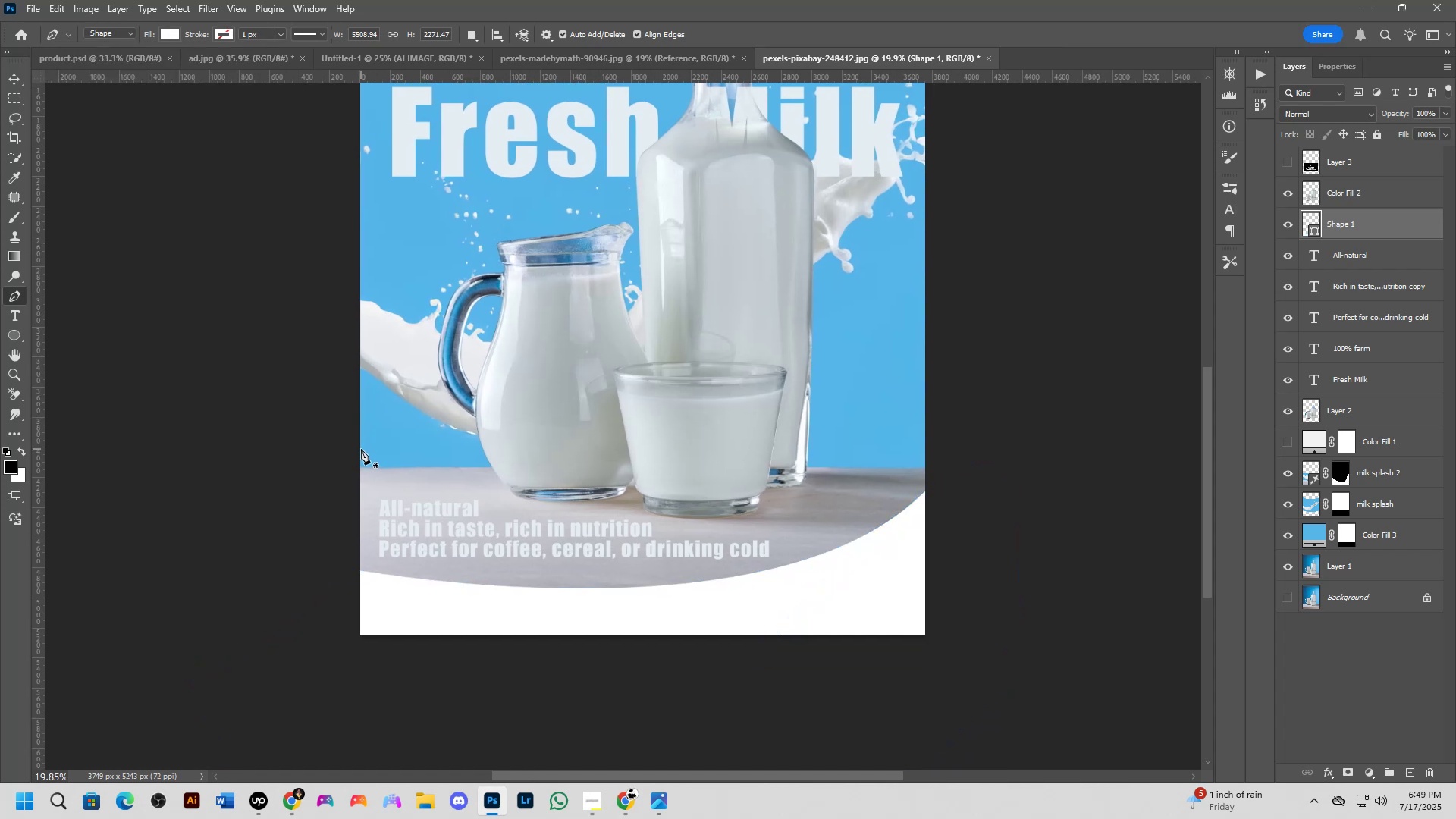 
scroll: coordinate [460, 545], scroll_direction: down, amount: 4.0
 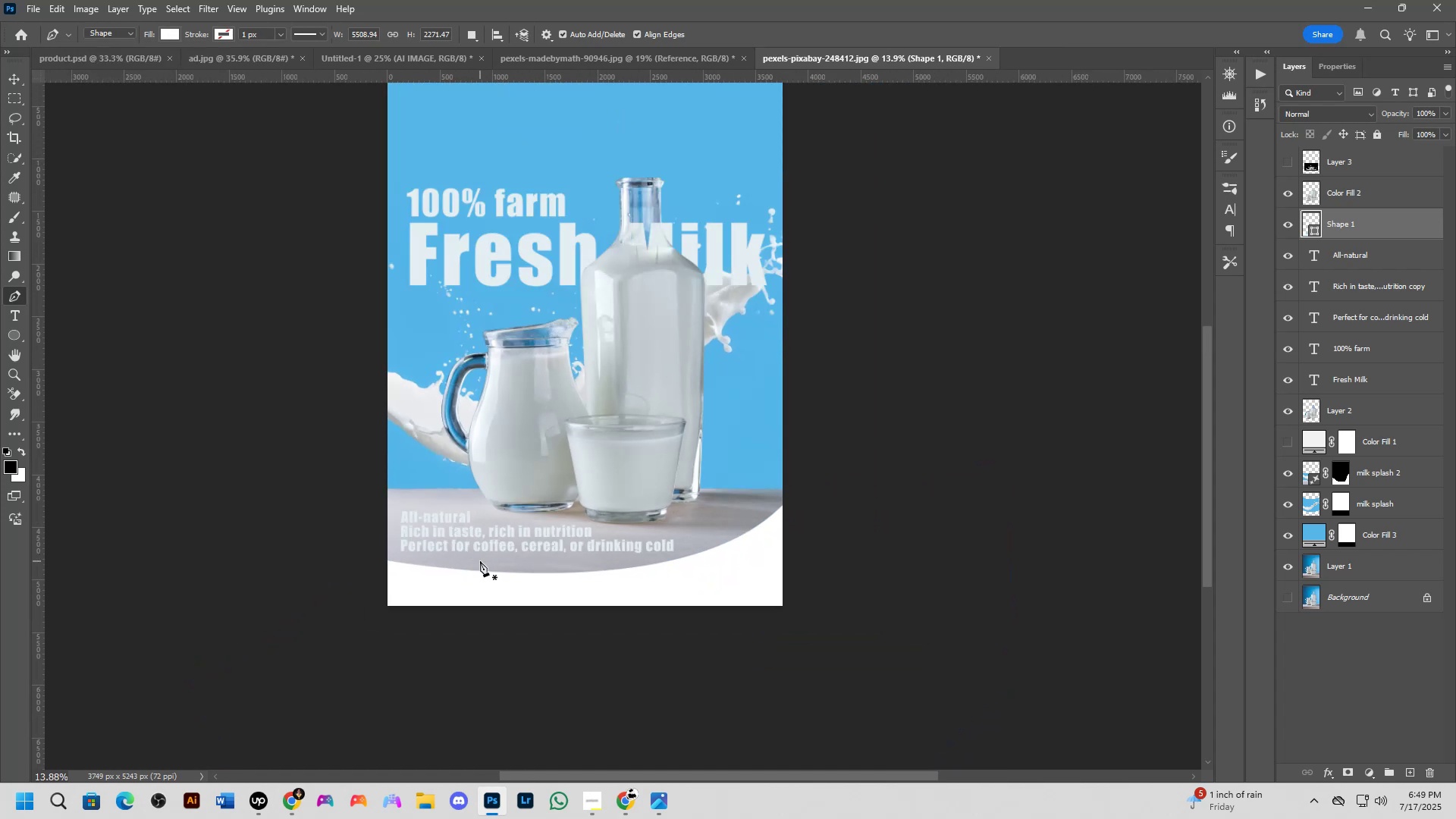 
hold_key(key=Space, duration=0.55)
 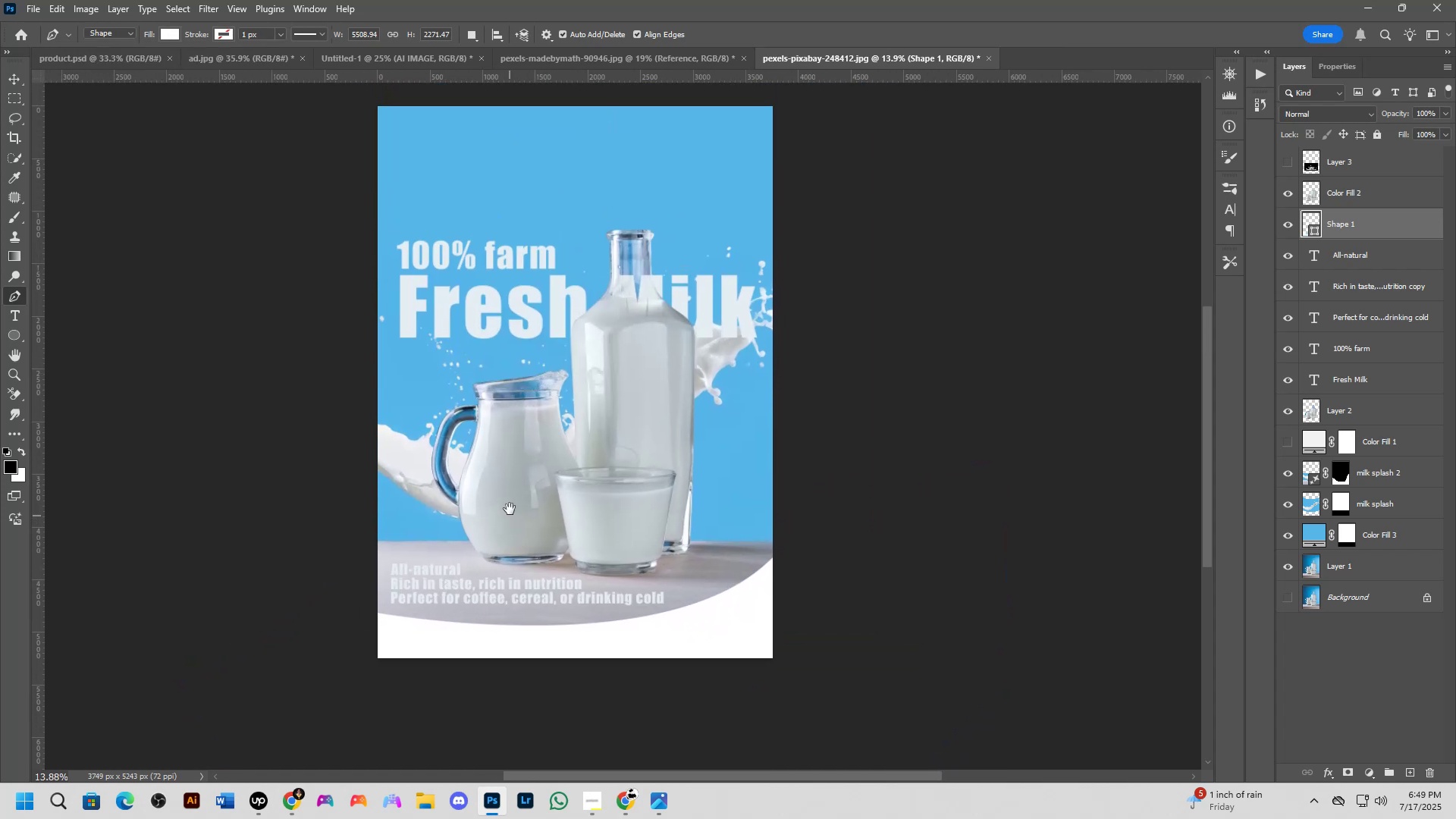 
hold_key(key=Space, duration=0.64)
 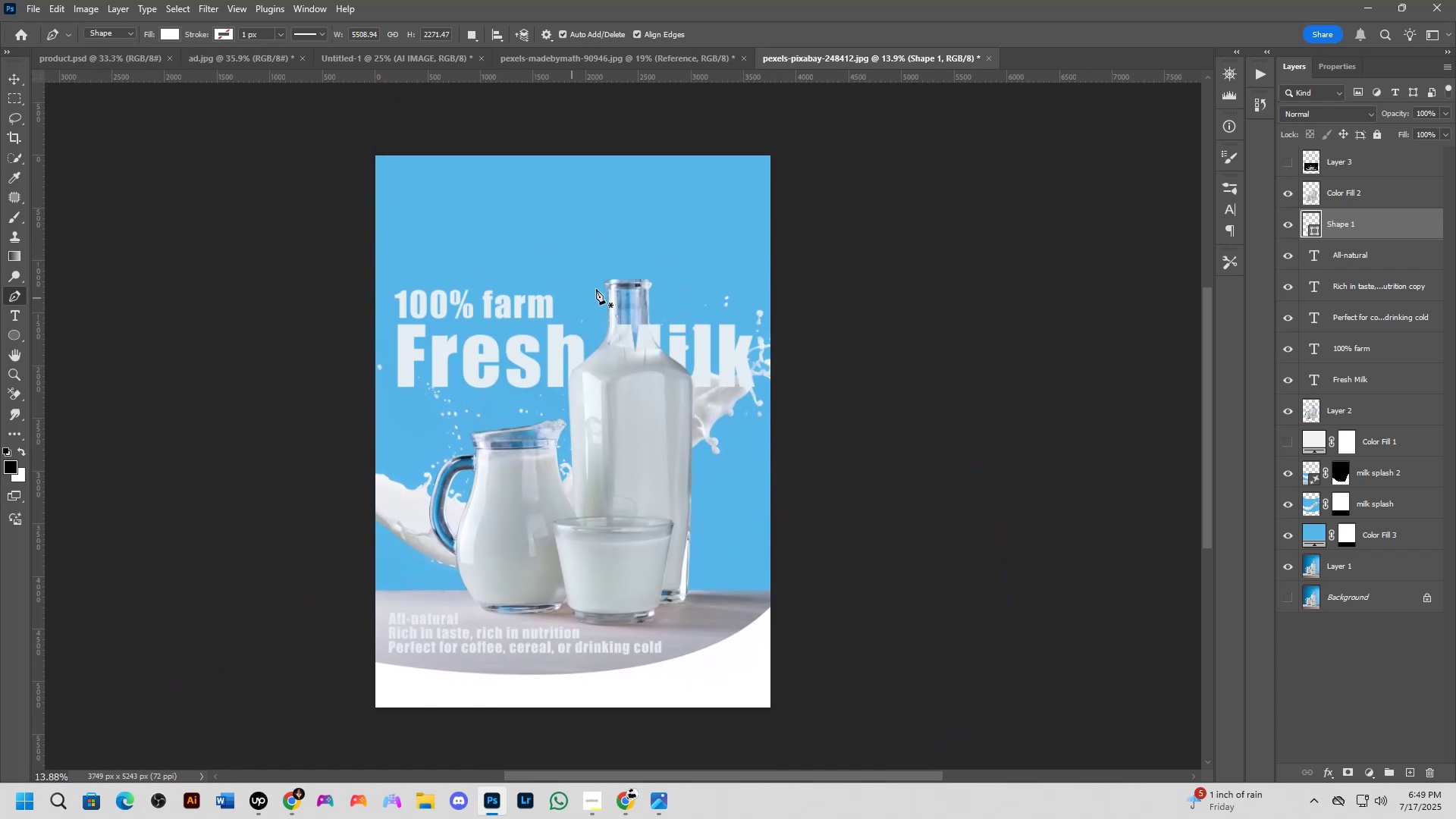 
key(Alt+AltLeft)
 